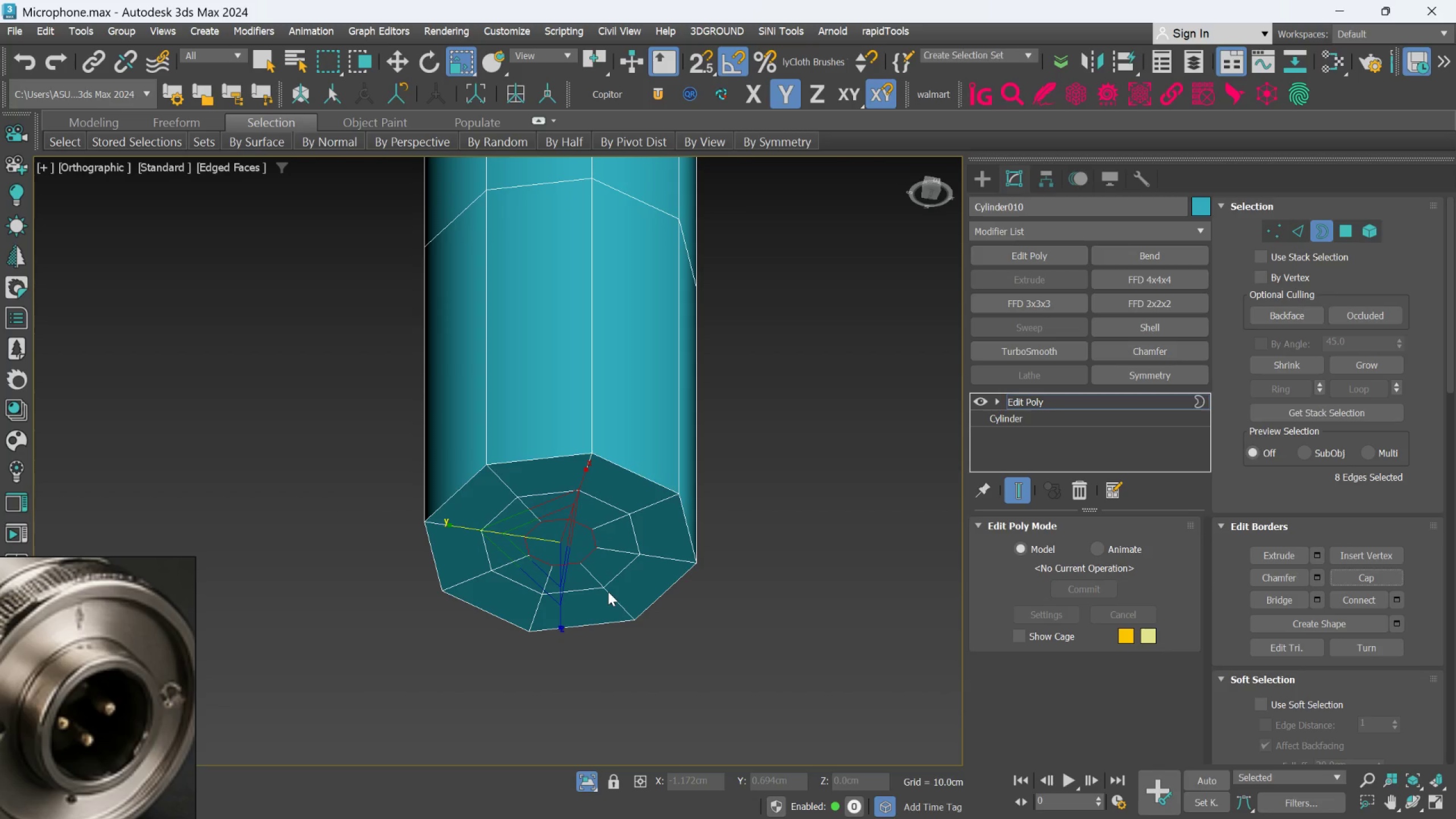 
key(Alt+AltLeft)
 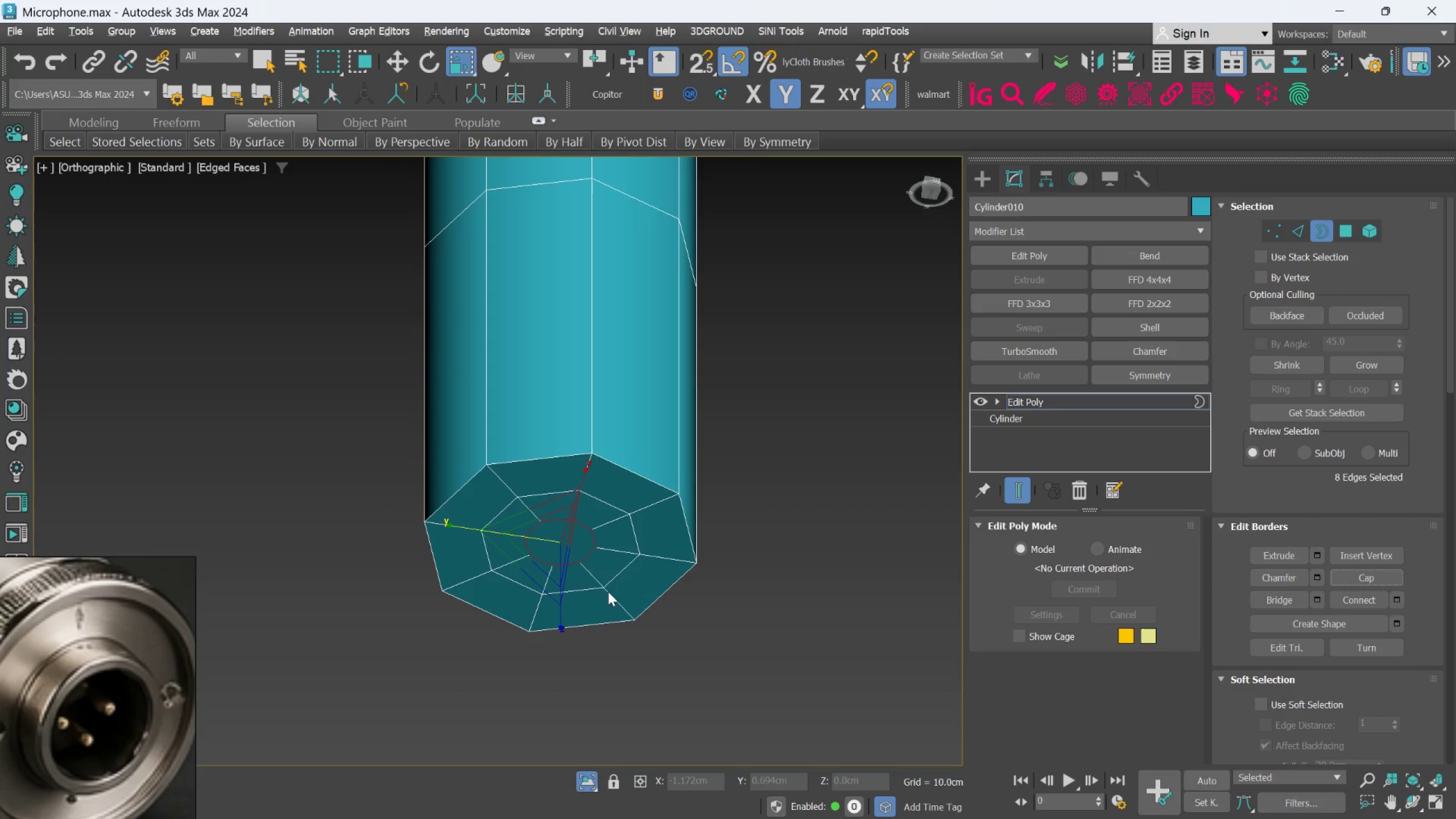 
key(Alt+C)
 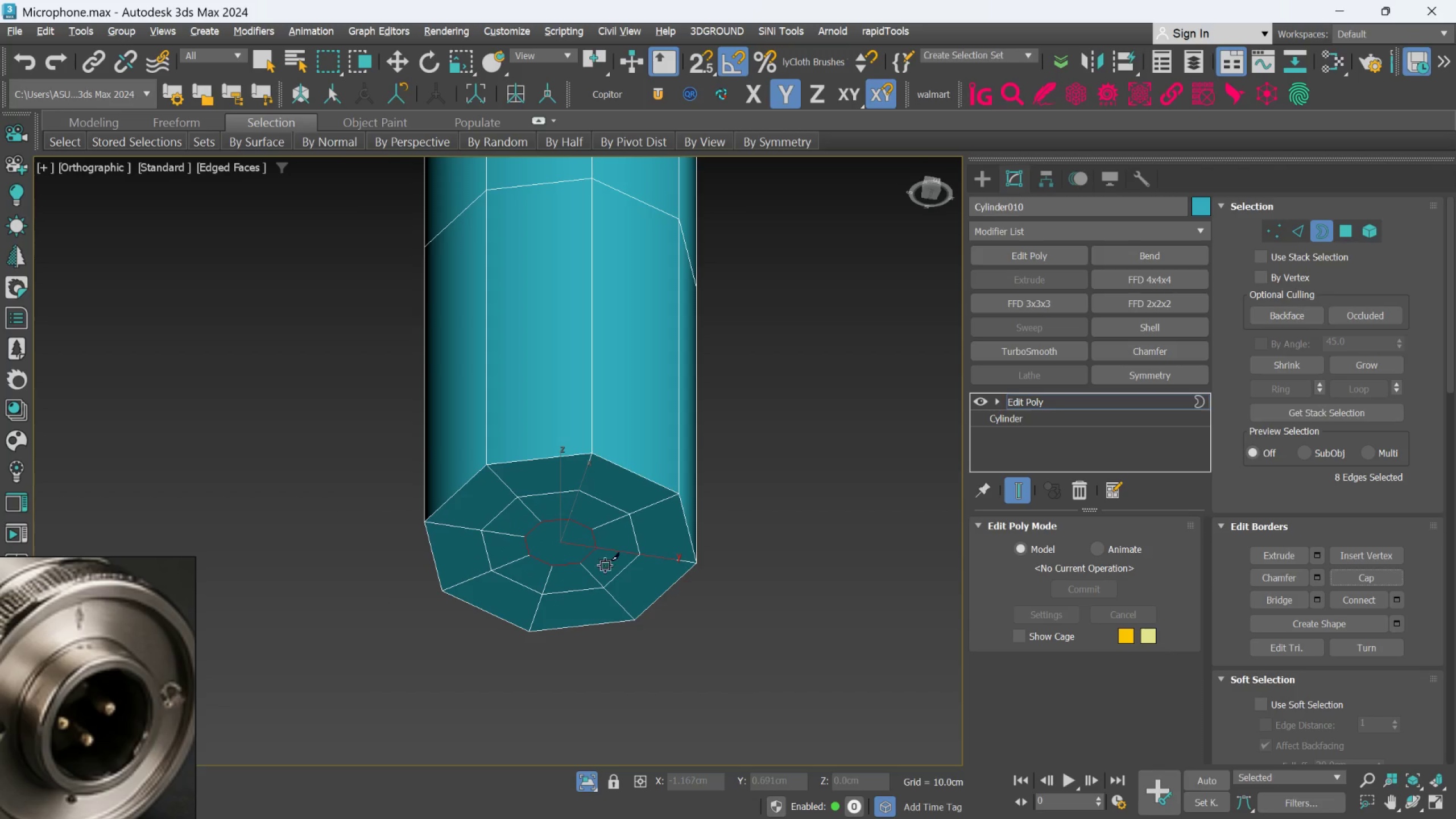 
scroll: coordinate [605, 565], scroll_direction: up, amount: 1.0
 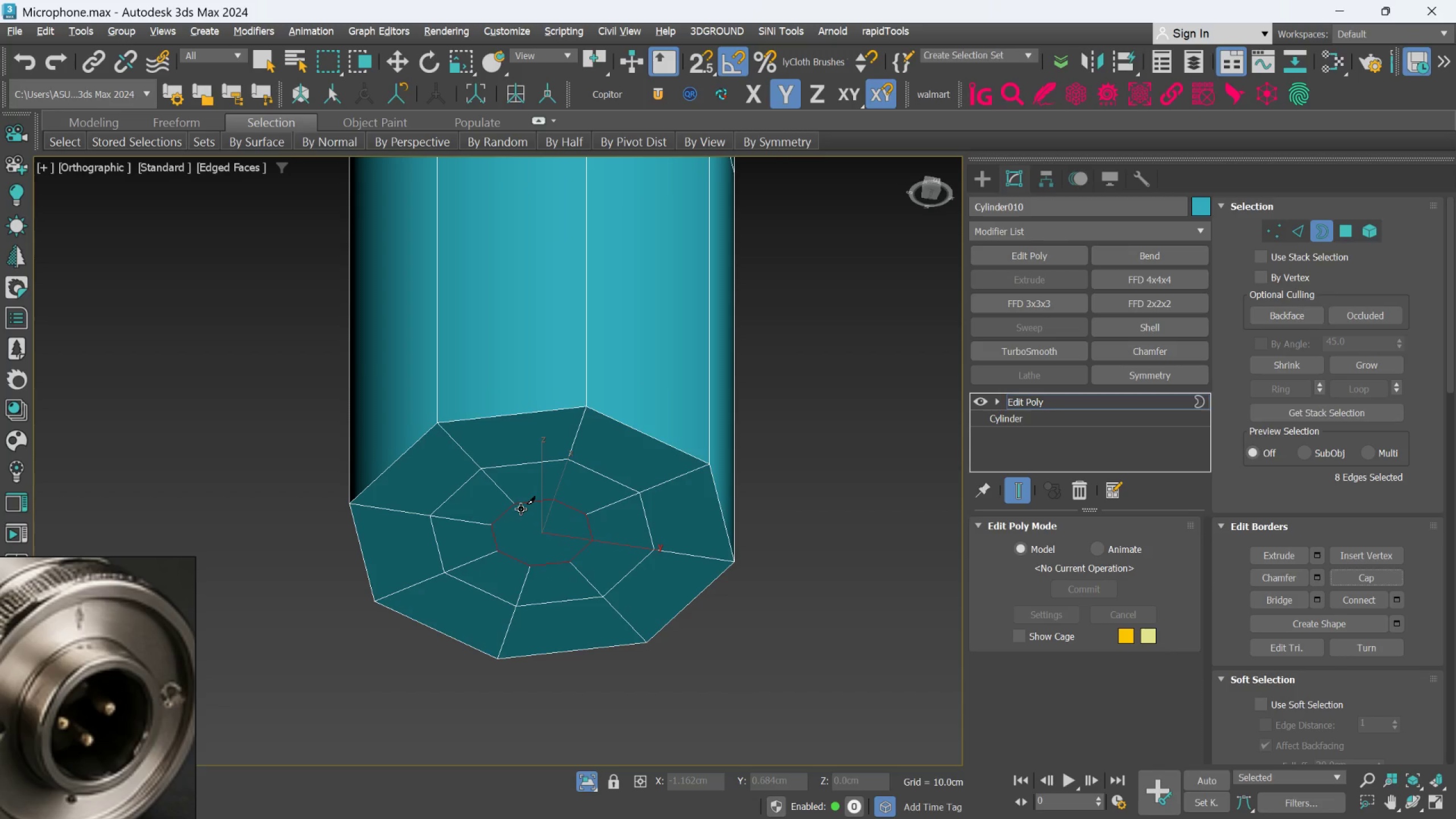 
left_click([518, 508])
 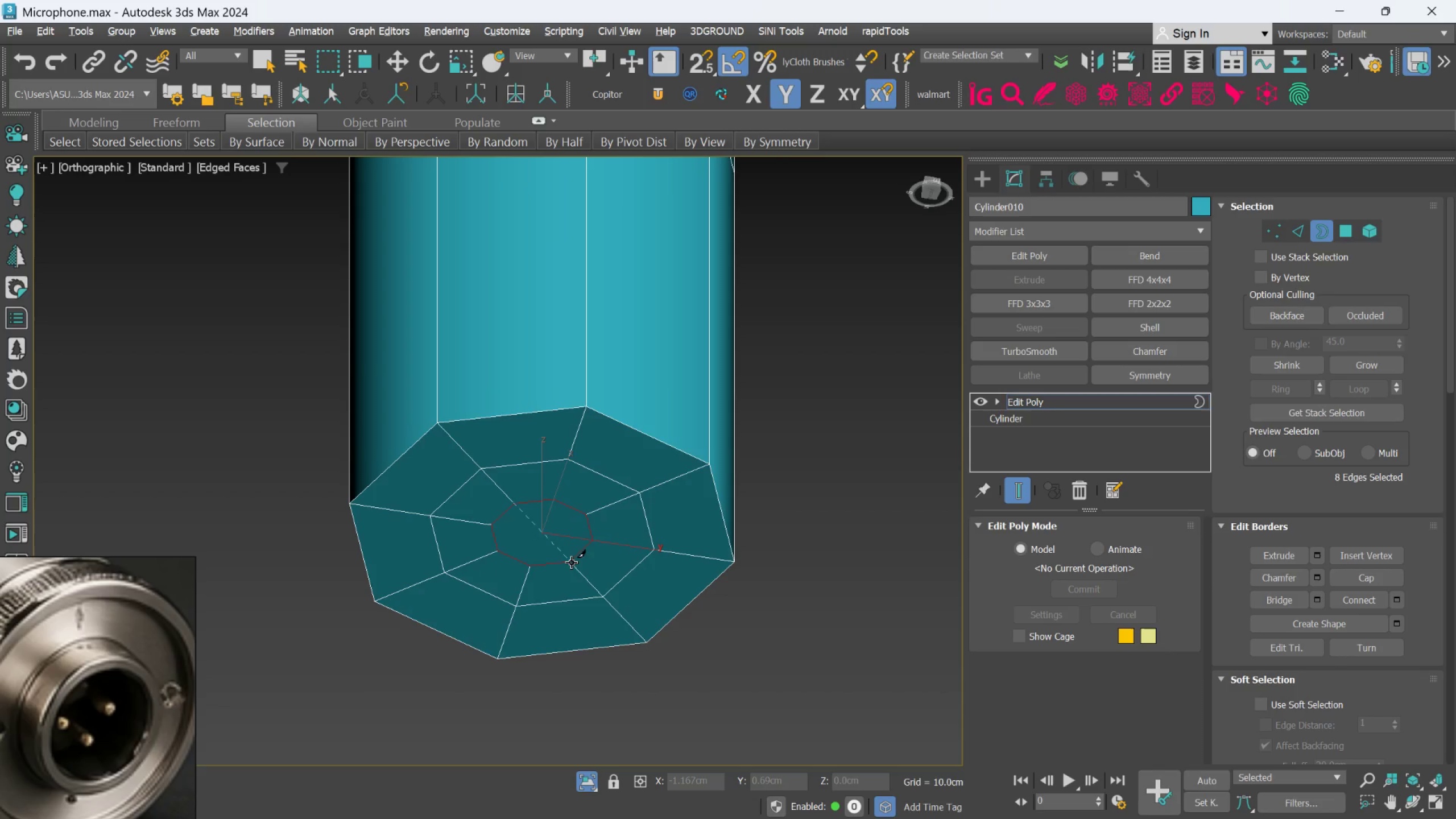 
left_click([572, 561])
 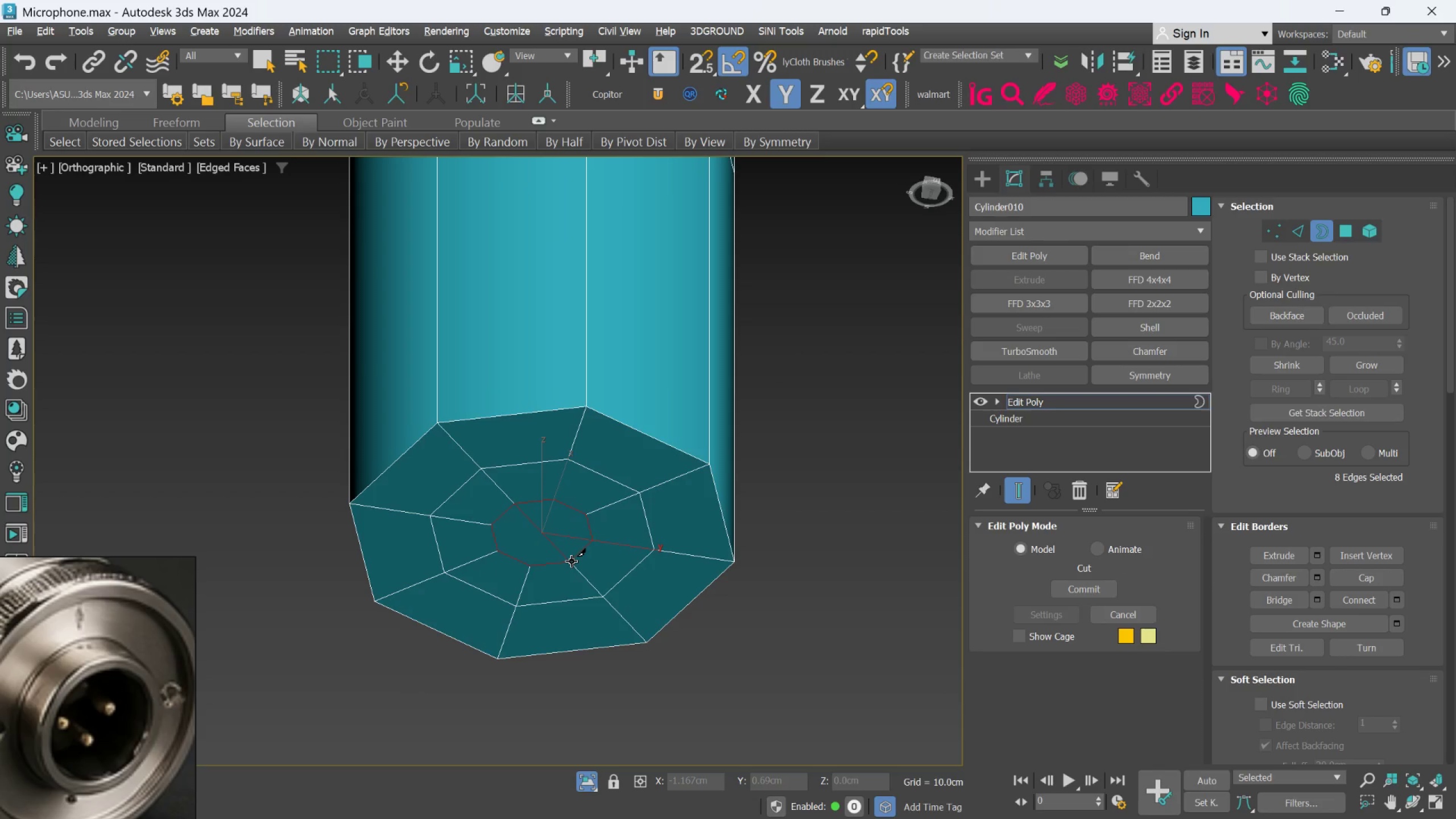 
right_click([572, 561])
 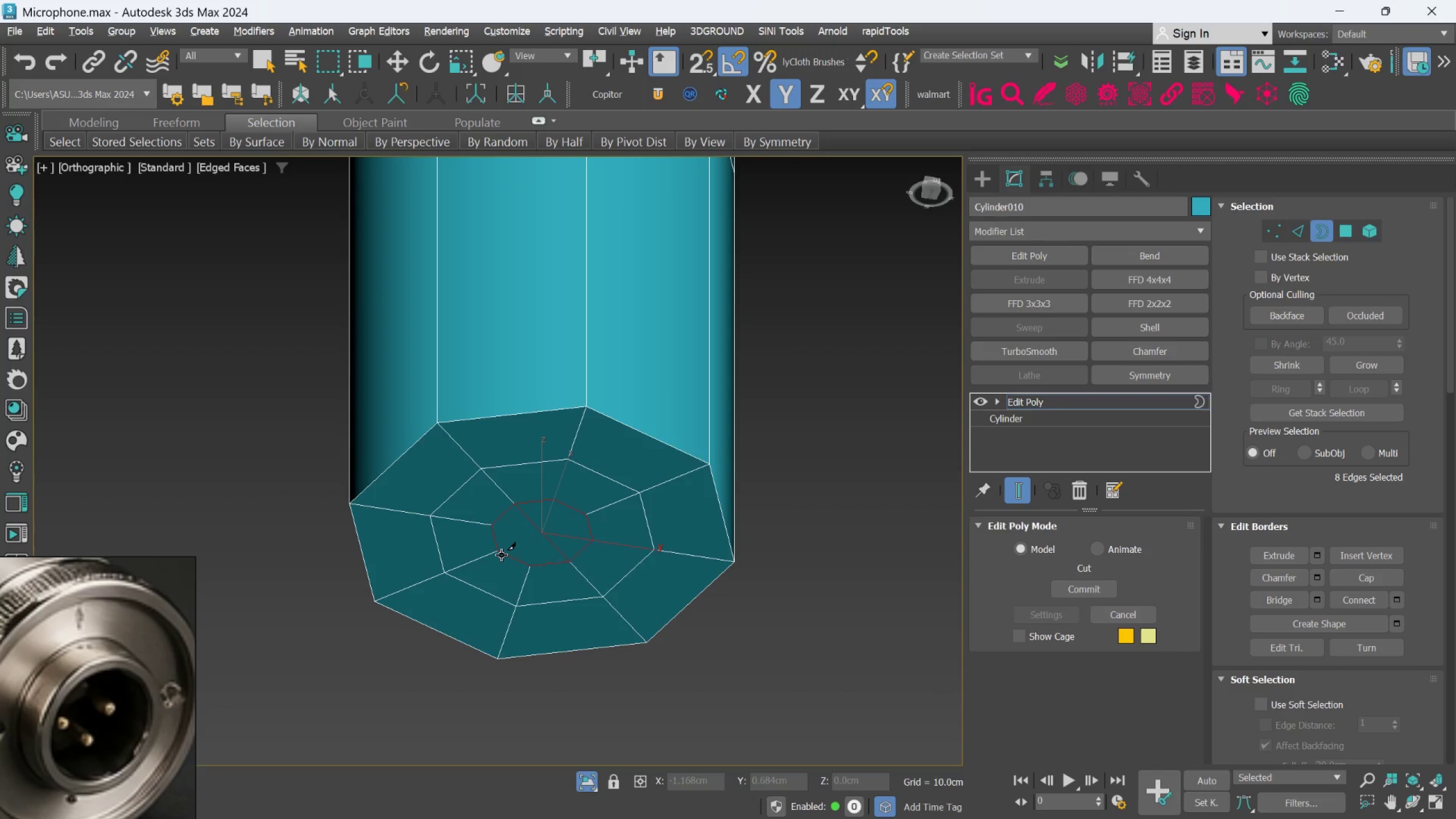 
left_click([500, 553])
 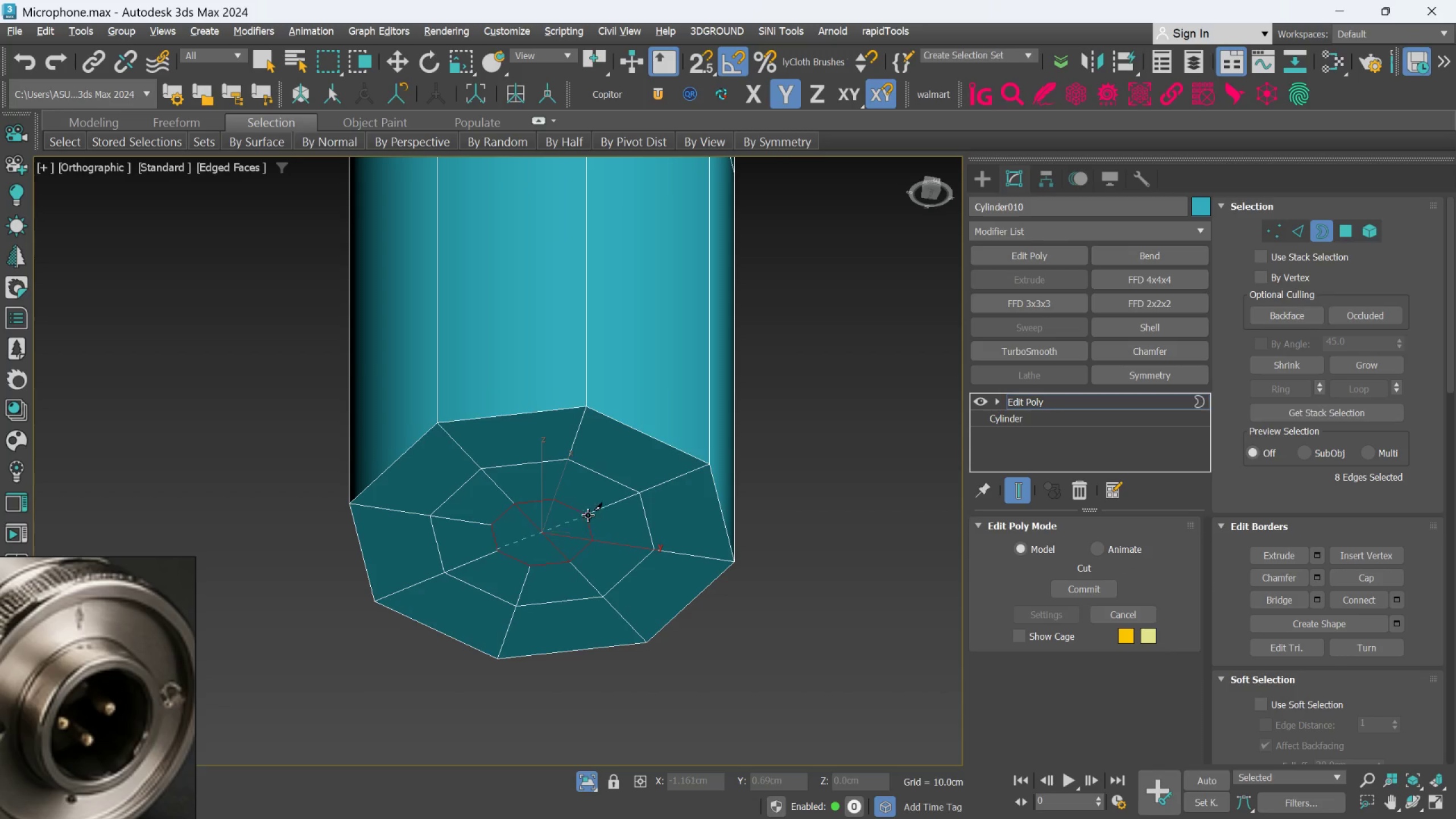 
left_click([588, 515])
 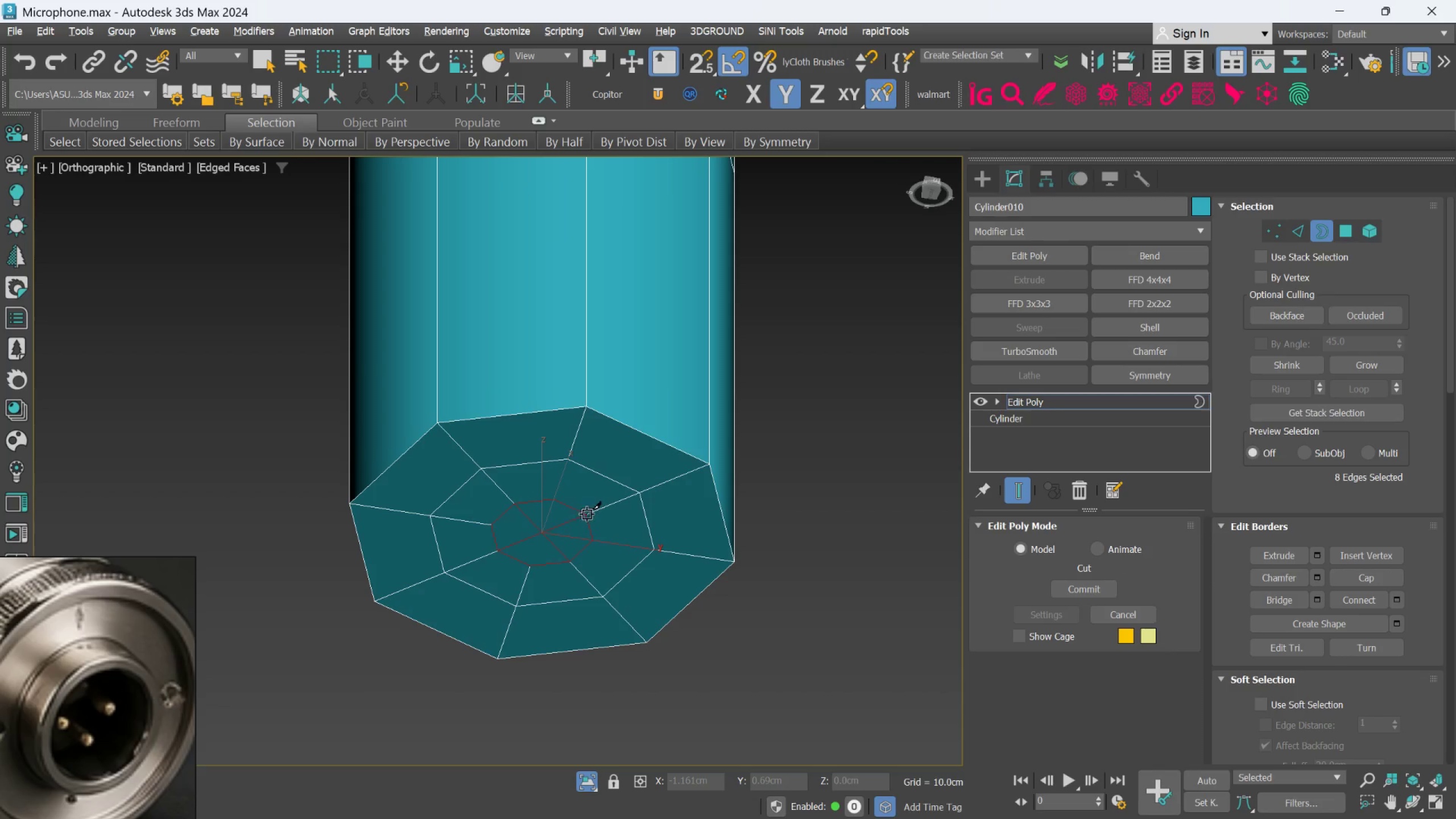 
right_click([587, 510])
 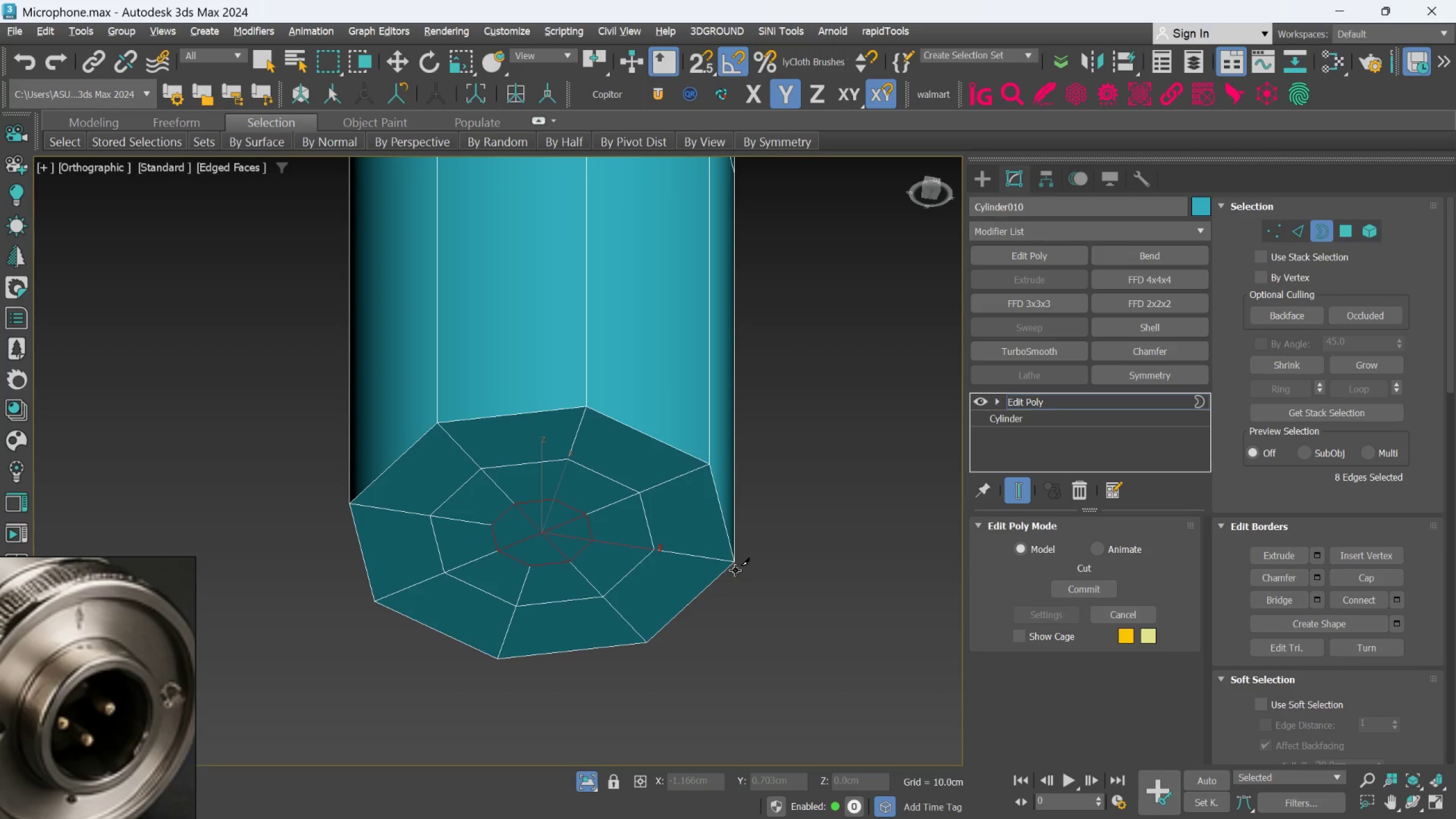 
hold_key(key=AltLeft, duration=0.93)
 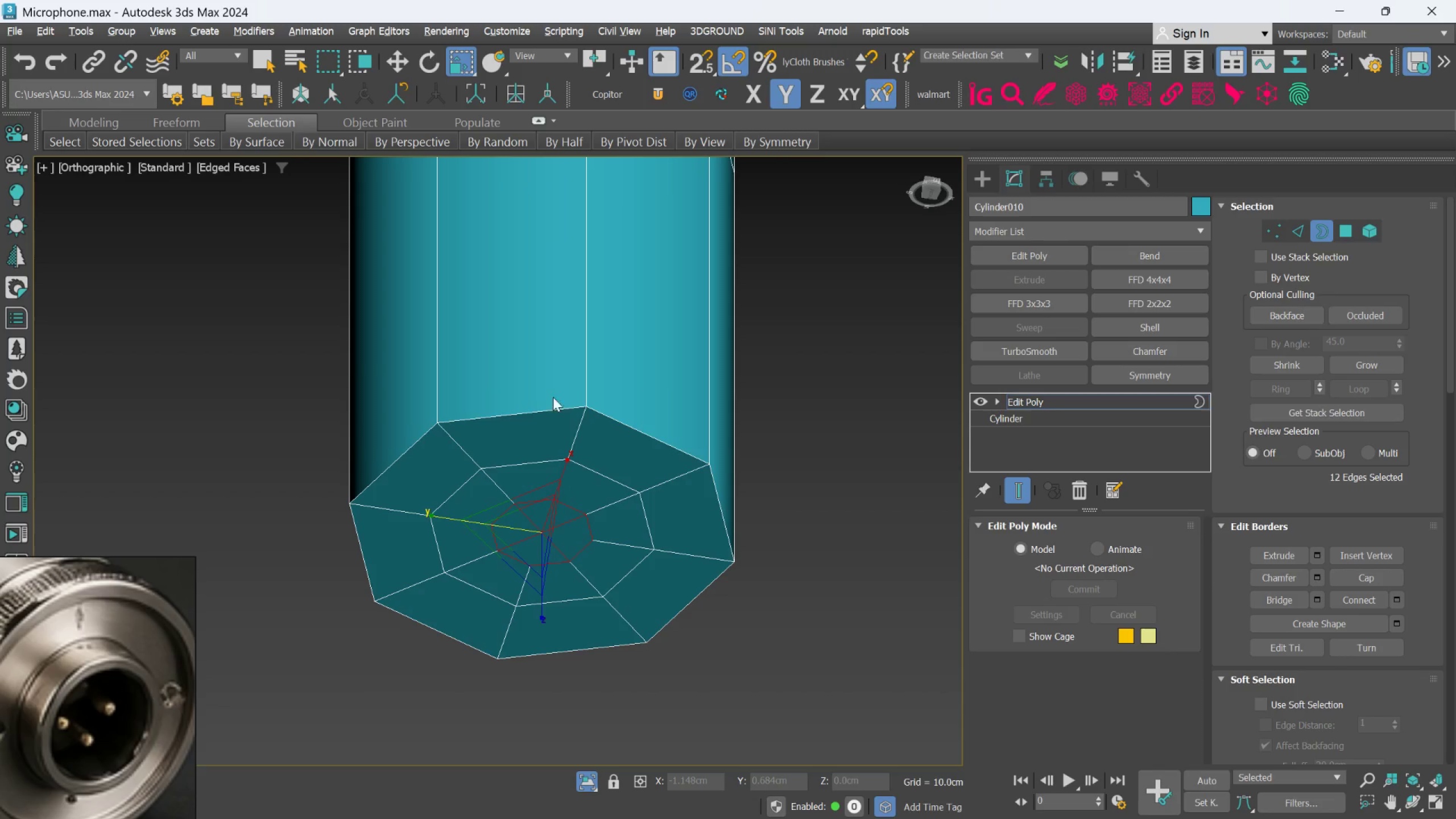 
hold_key(key=C, duration=1.96)
 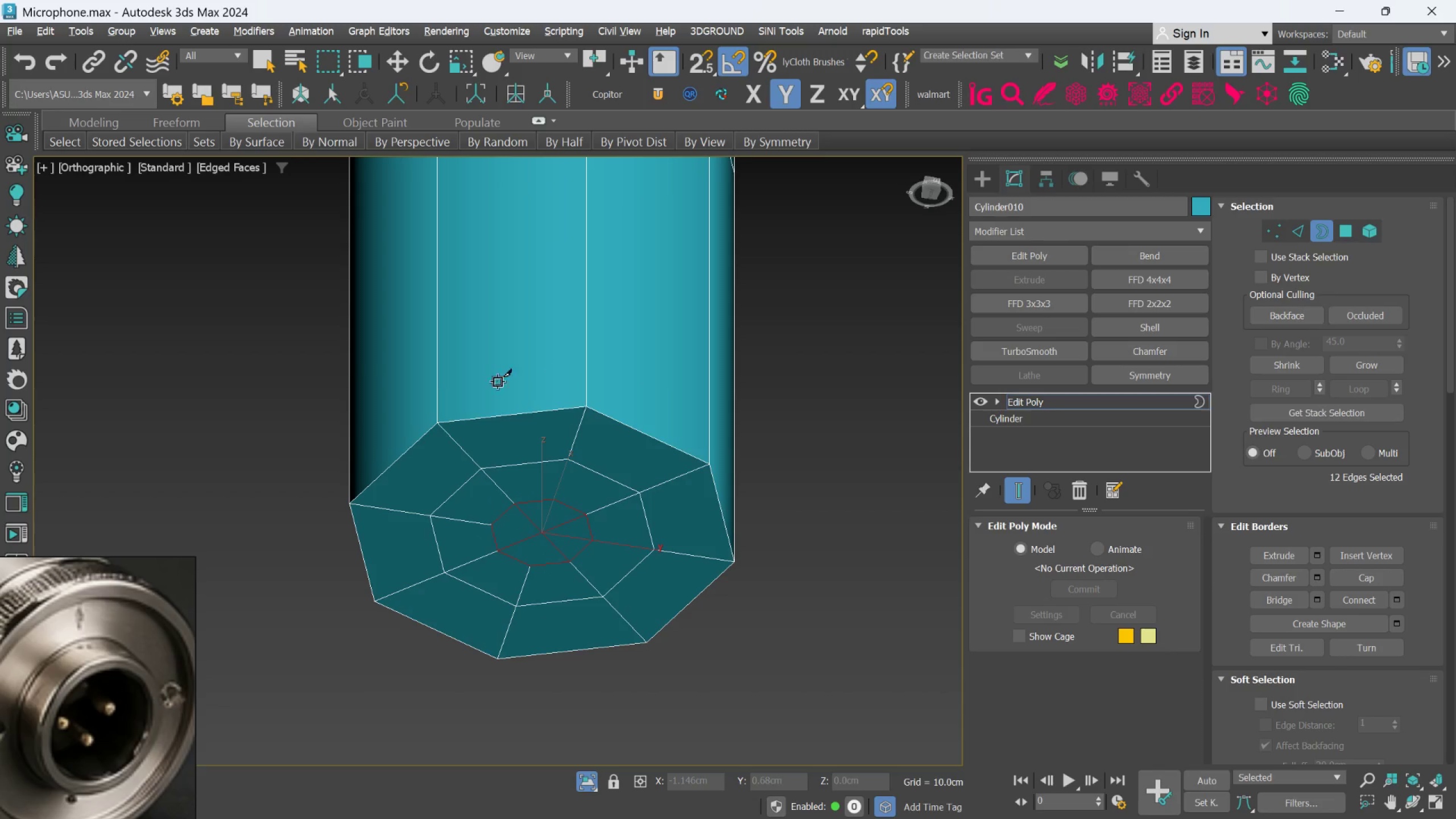 
hold_key(key=AltLeft, duration=0.72)
 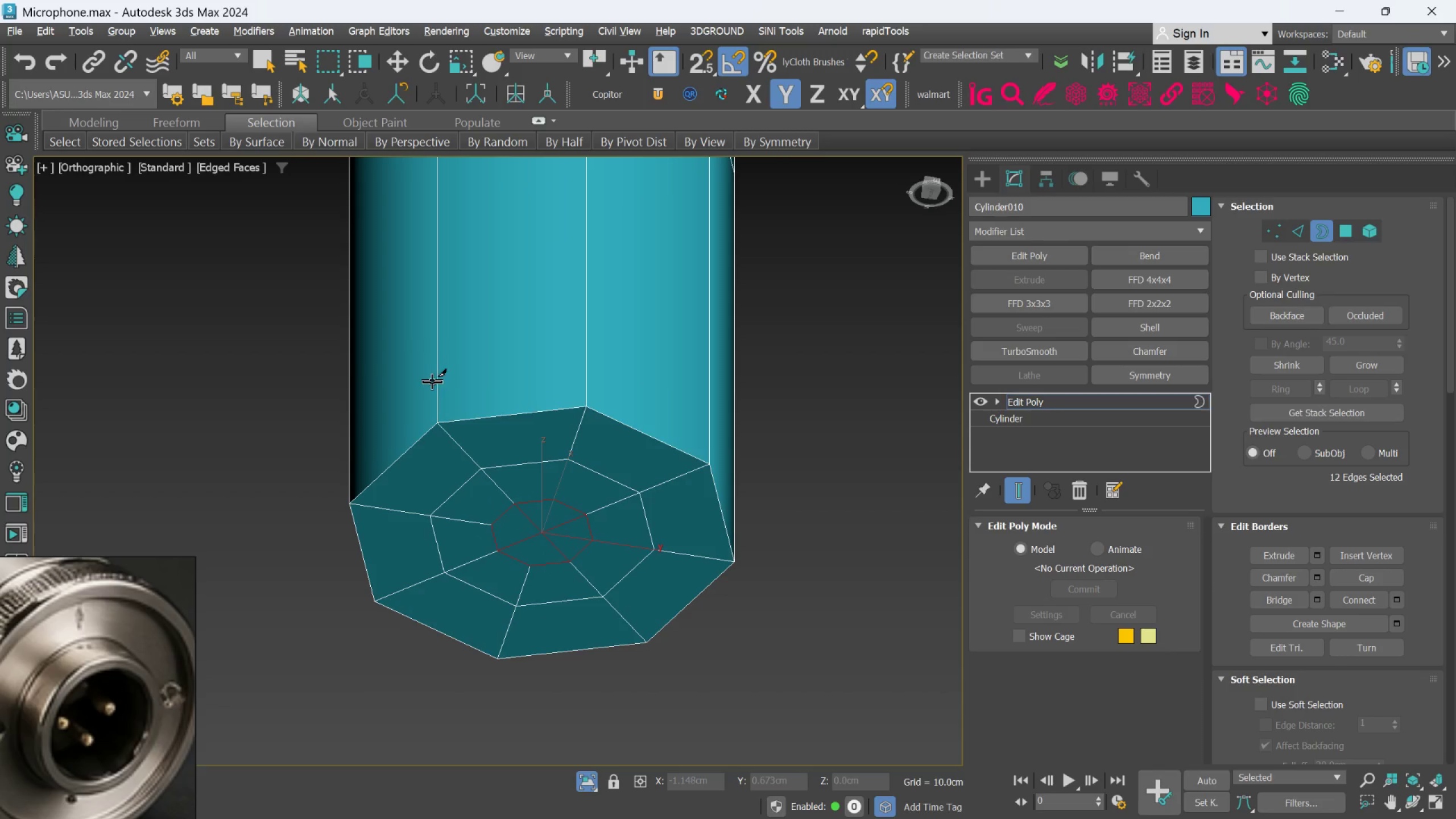 
key(Alt+AltLeft)
 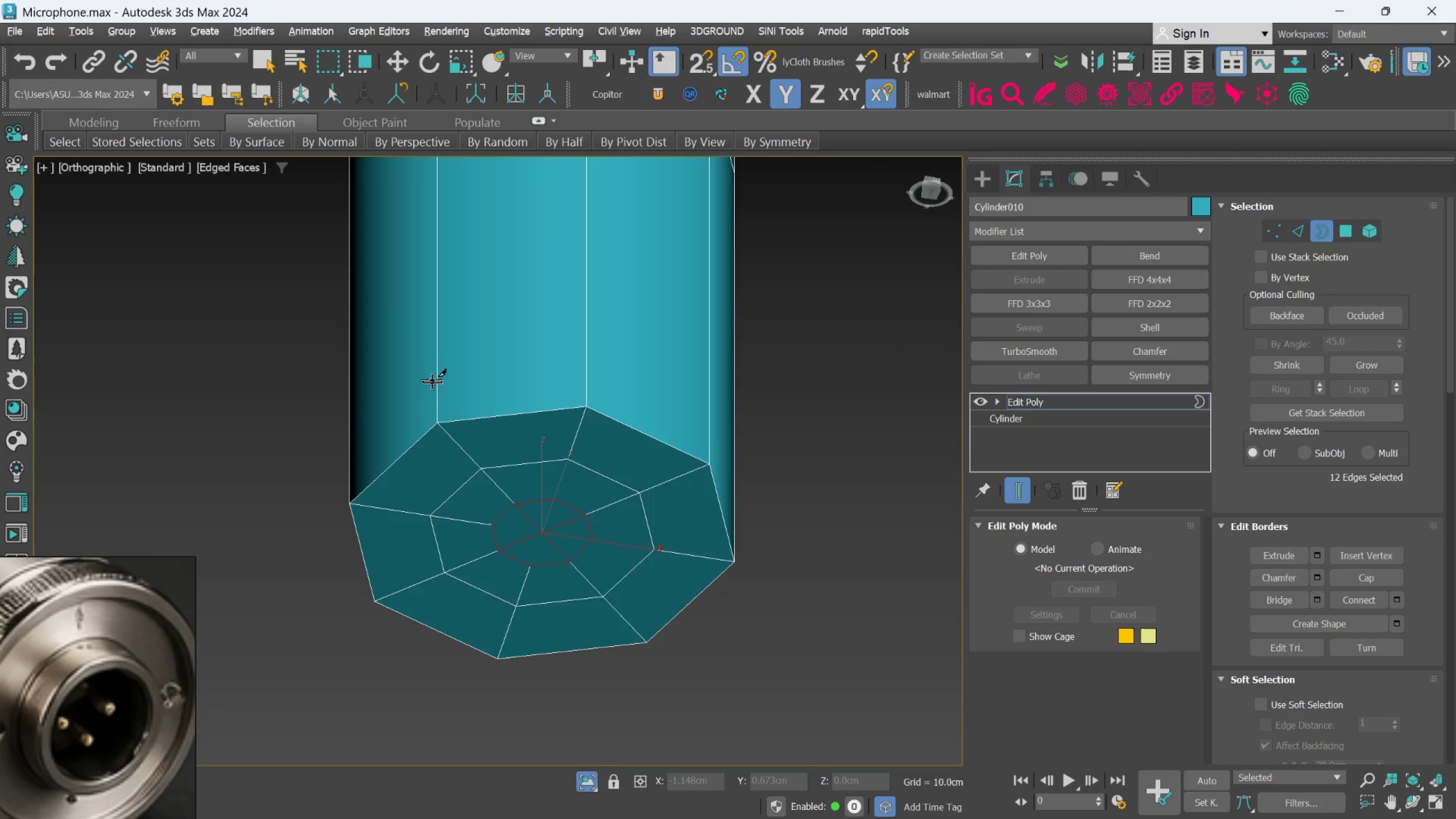 
key(Alt+C)
 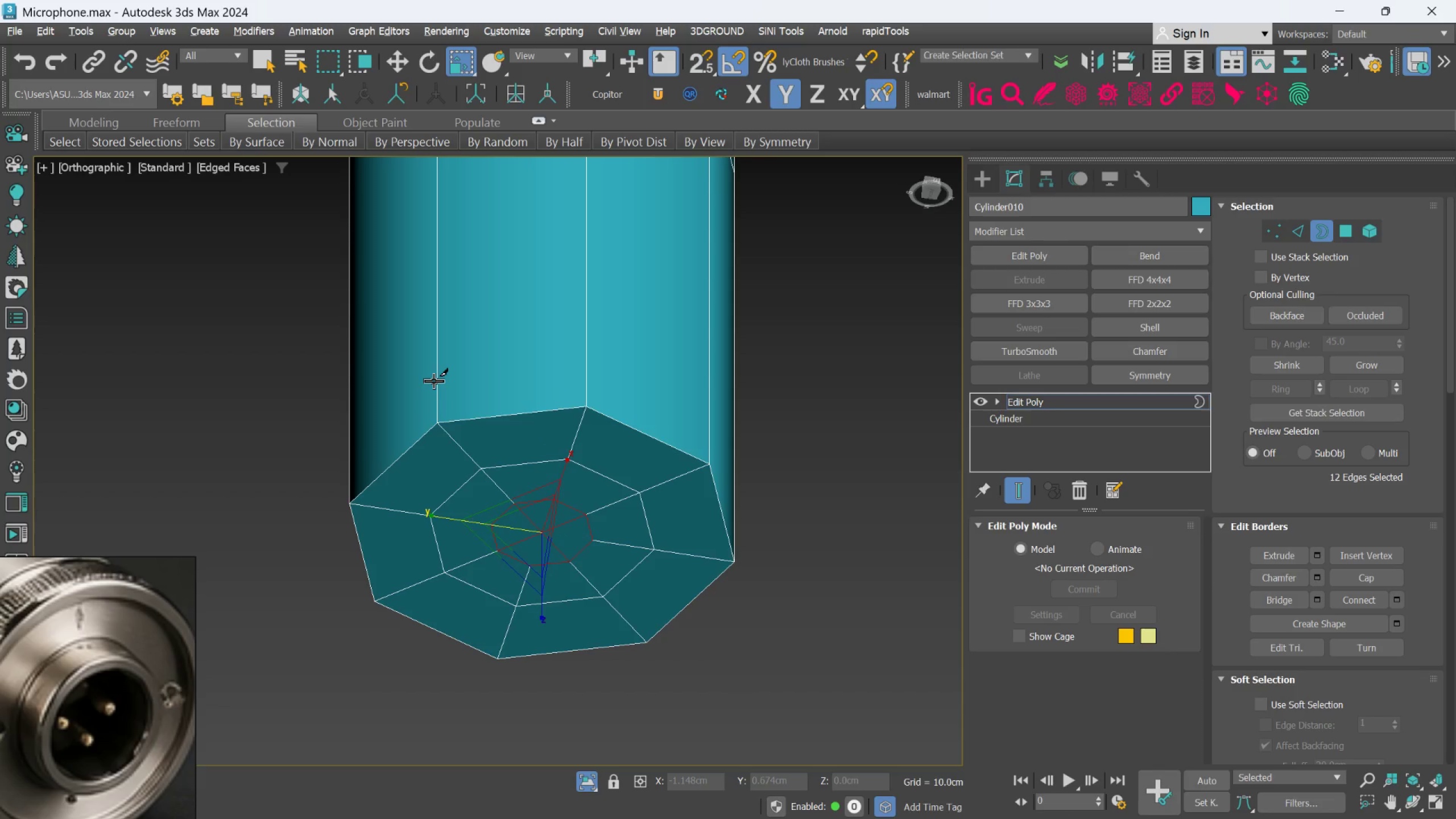 
key(Alt+1)
 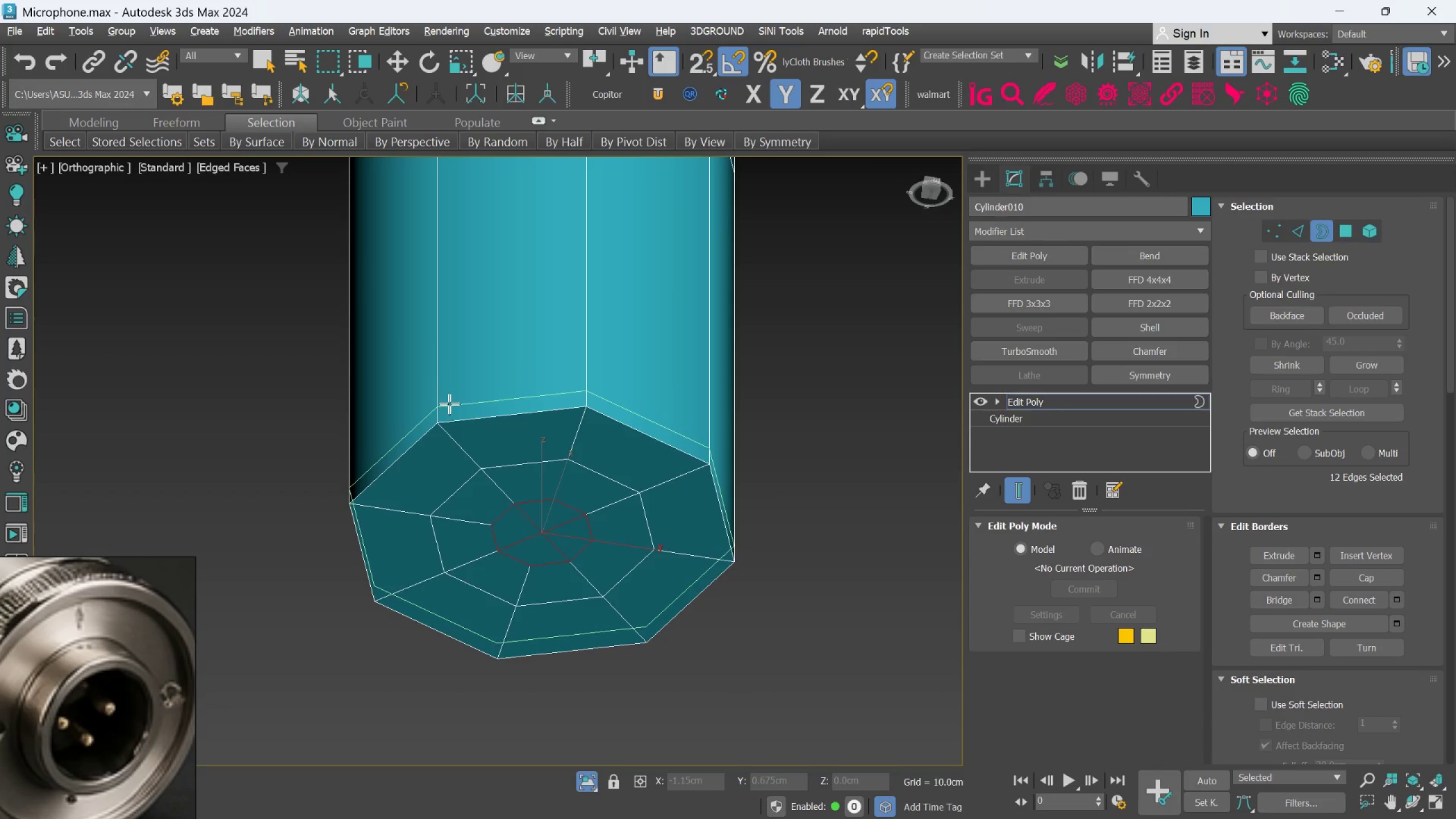 
left_click([449, 406])
 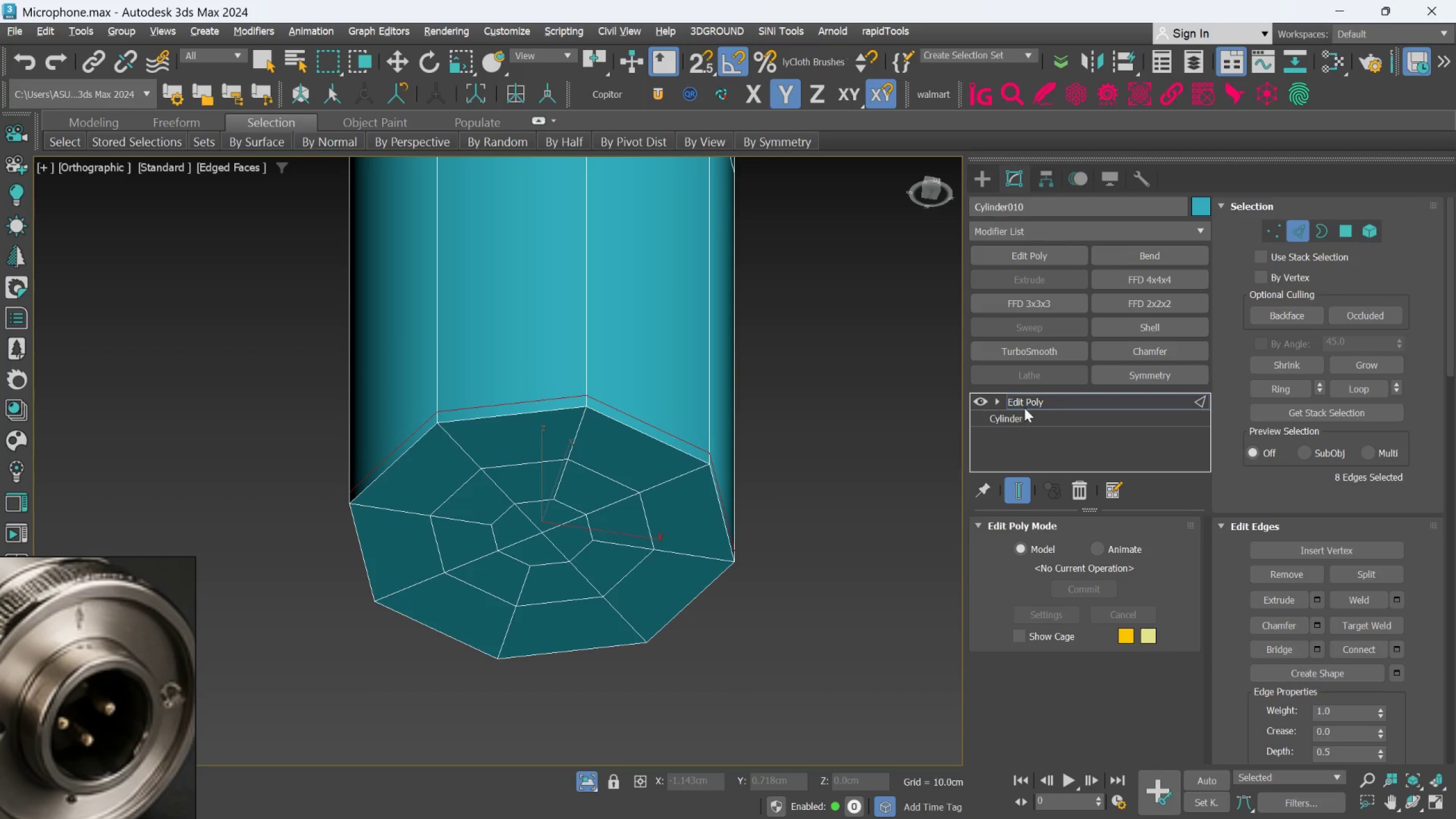 
left_click([1045, 401])
 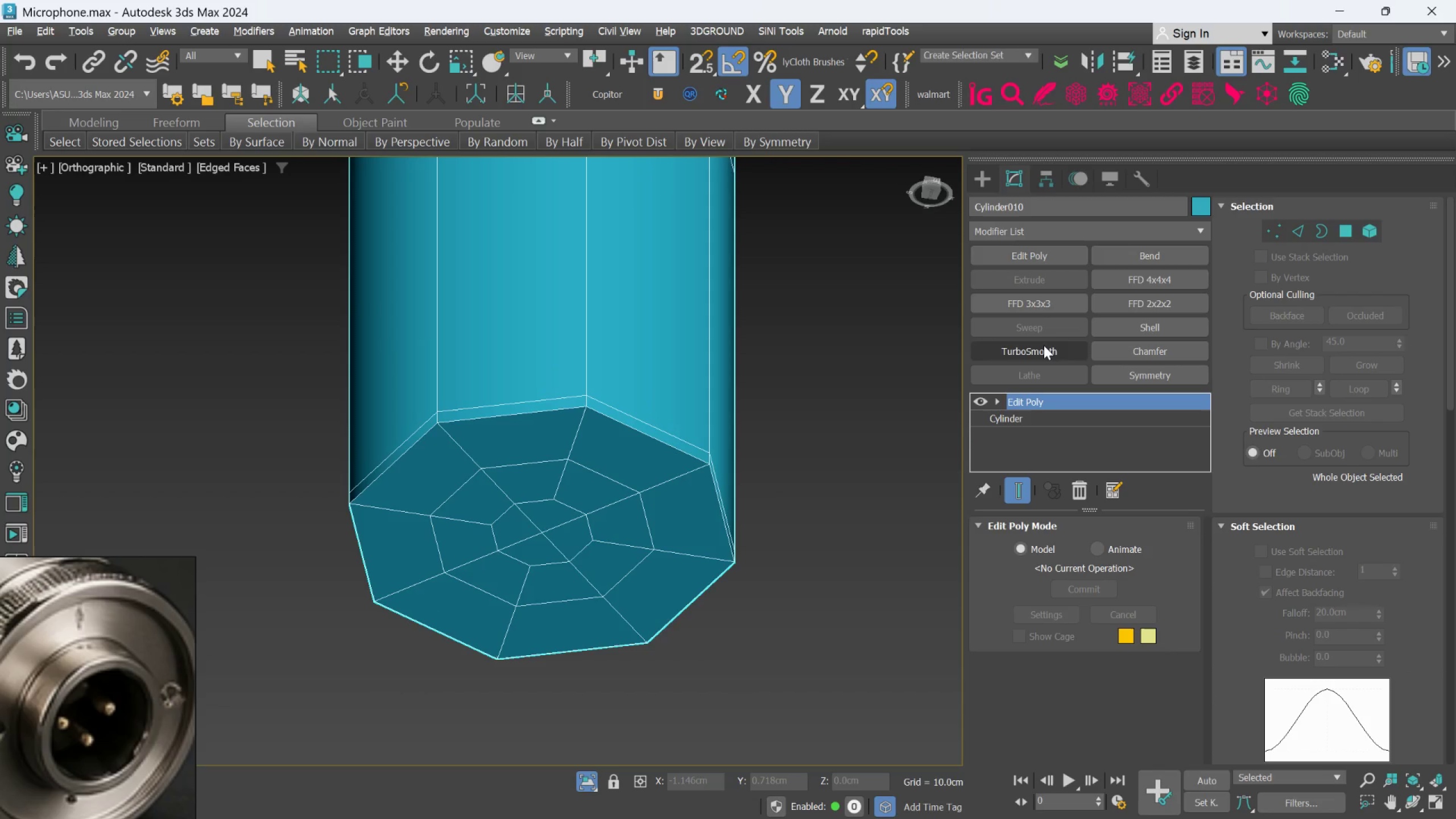 
left_click([1044, 345])
 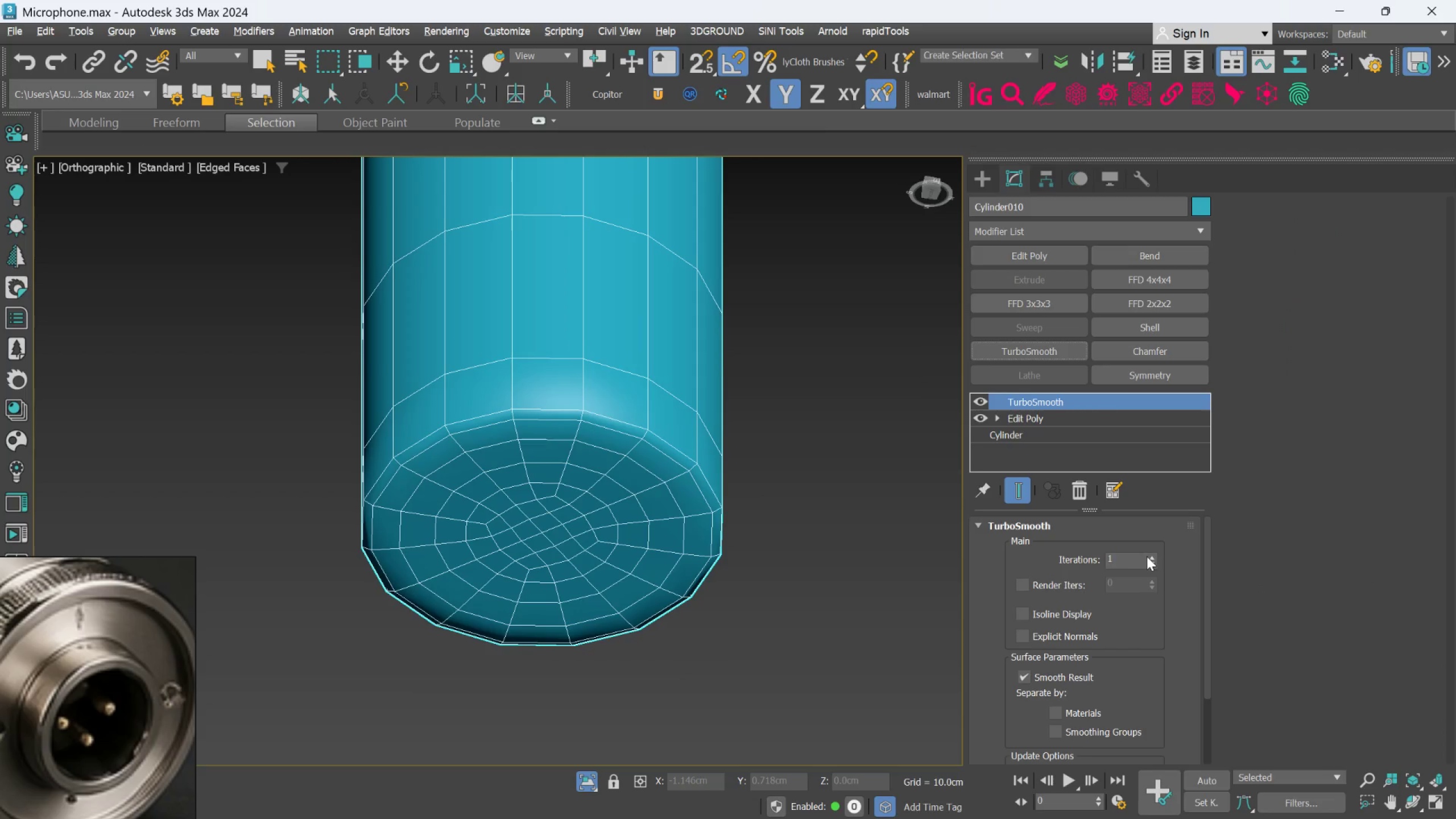 
left_click([1152, 557])
 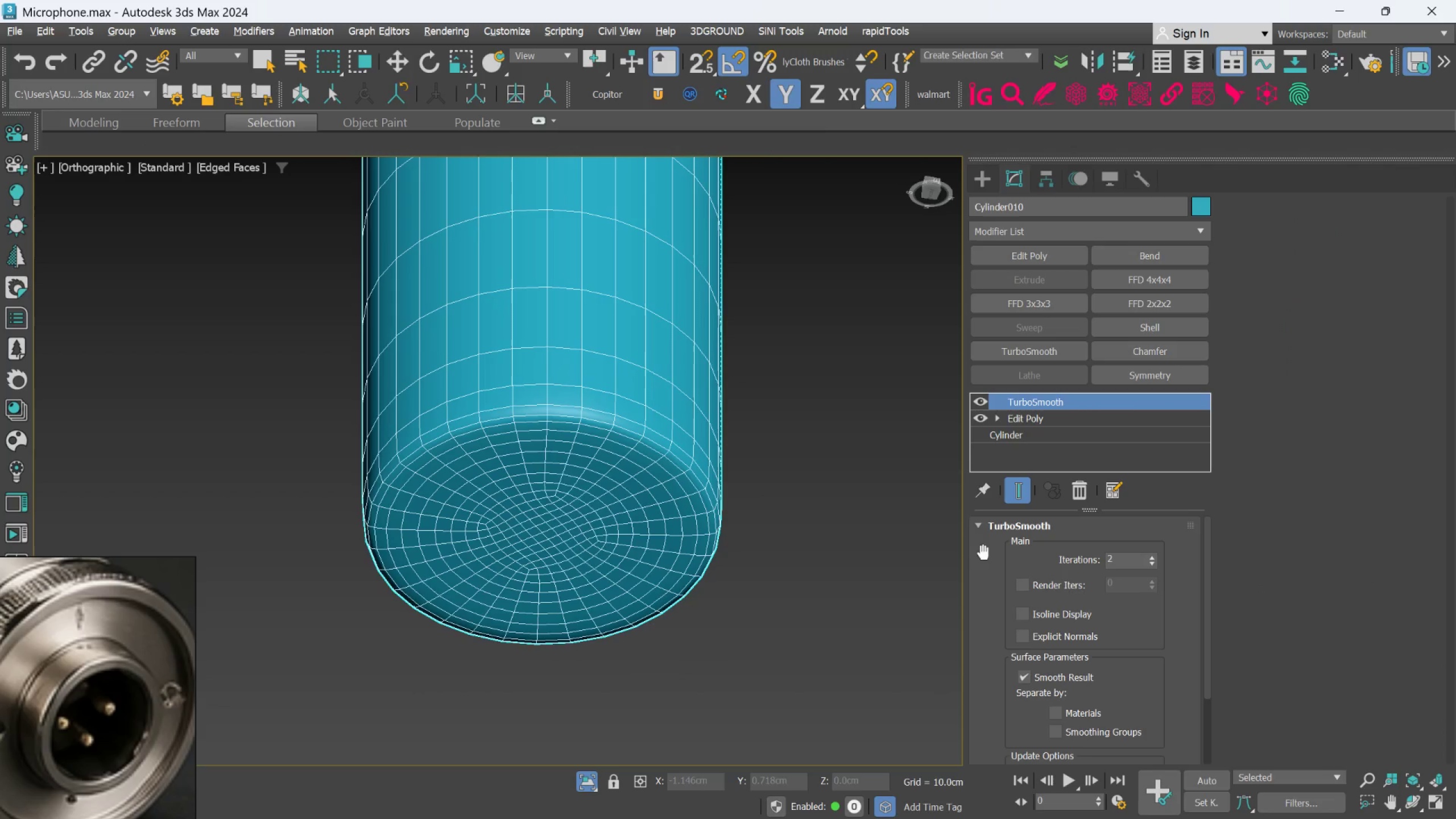 
scroll: coordinate [719, 541], scroll_direction: down, amount: 6.0
 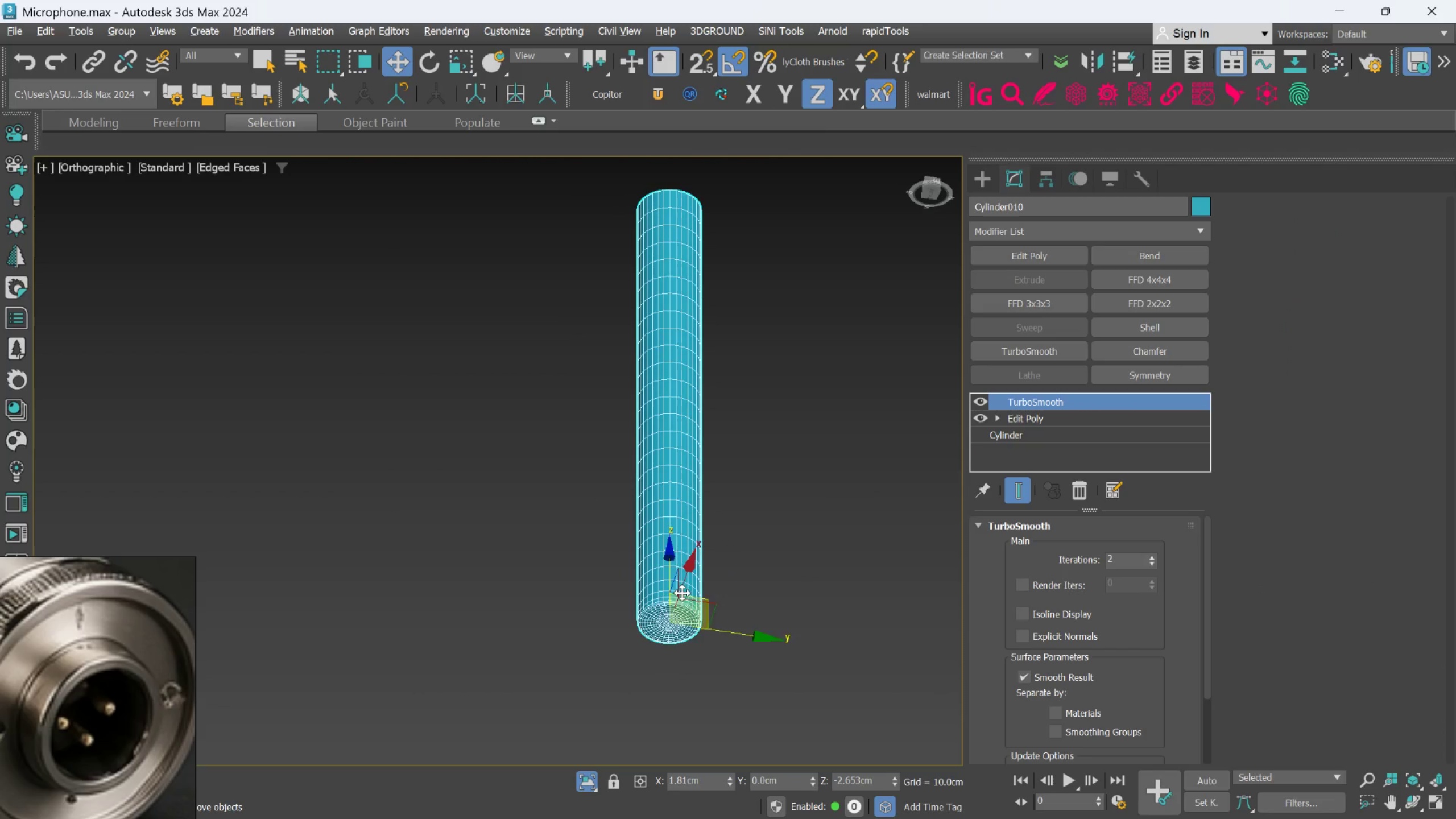 
scroll: coordinate [673, 593], scroll_direction: up, amount: 3.0
 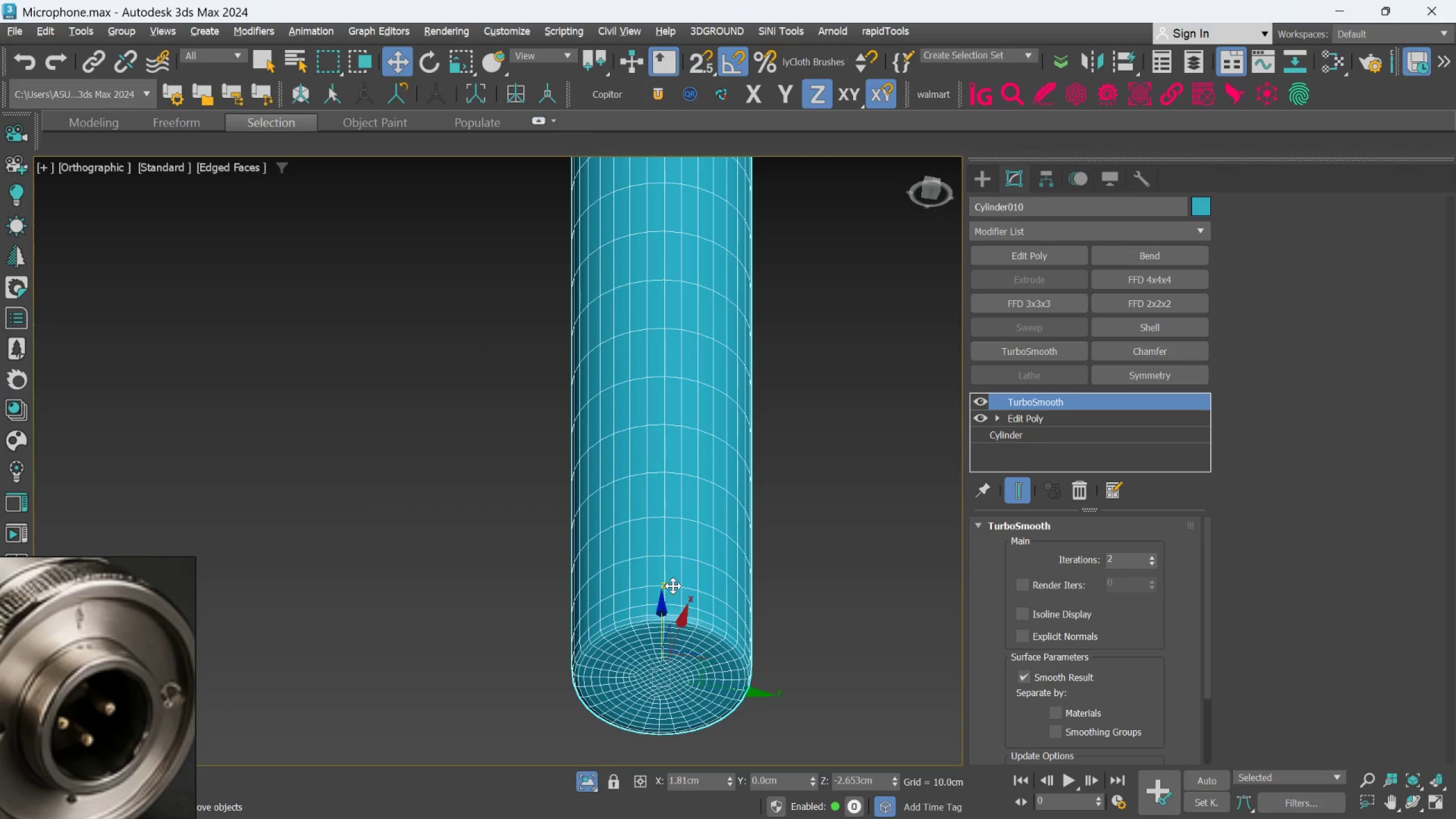 
scroll: coordinate [669, 580], scroll_direction: down, amount: 4.0
 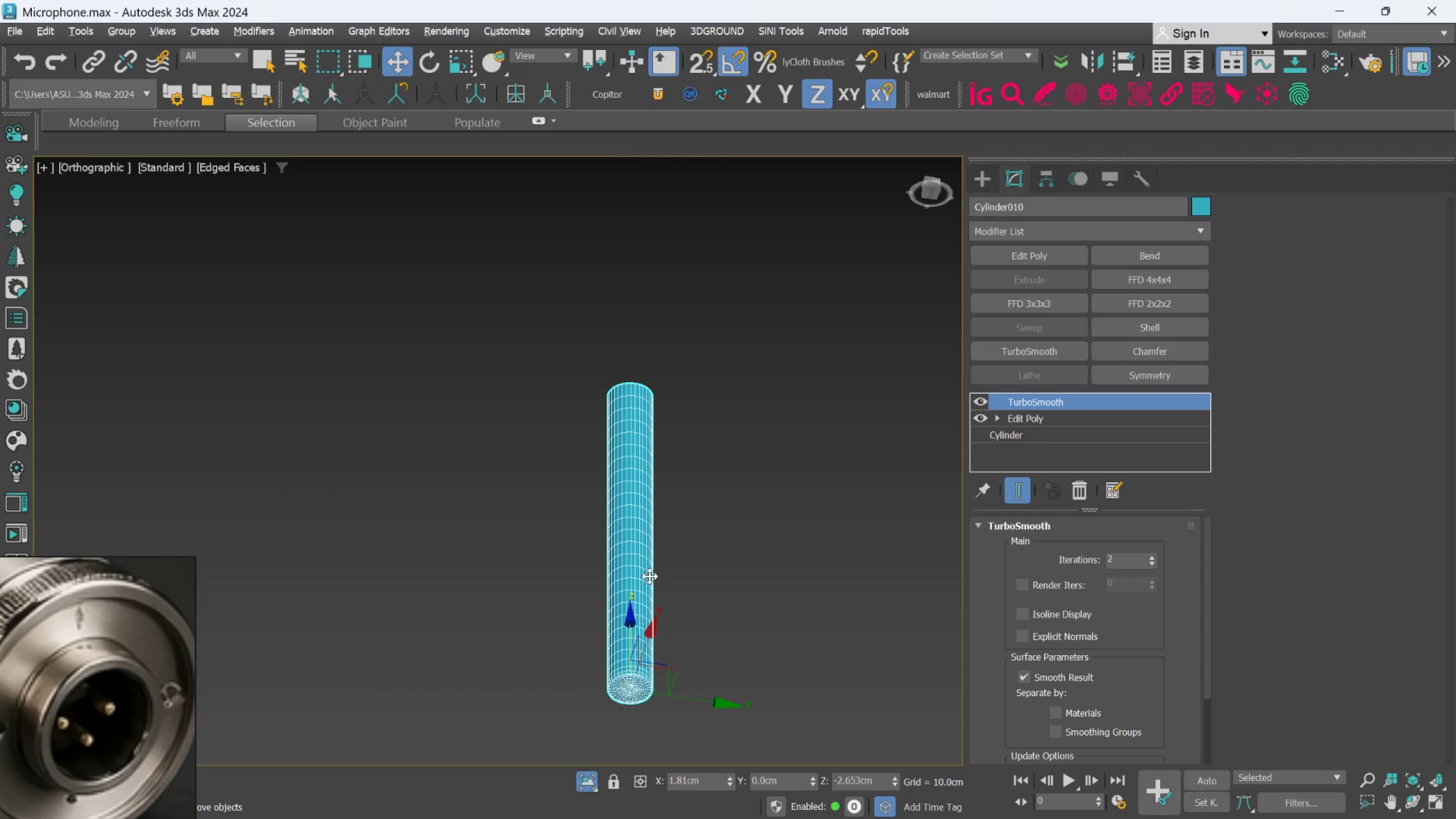 
scroll: coordinate [650, 499], scroll_direction: up, amount: 2.0
 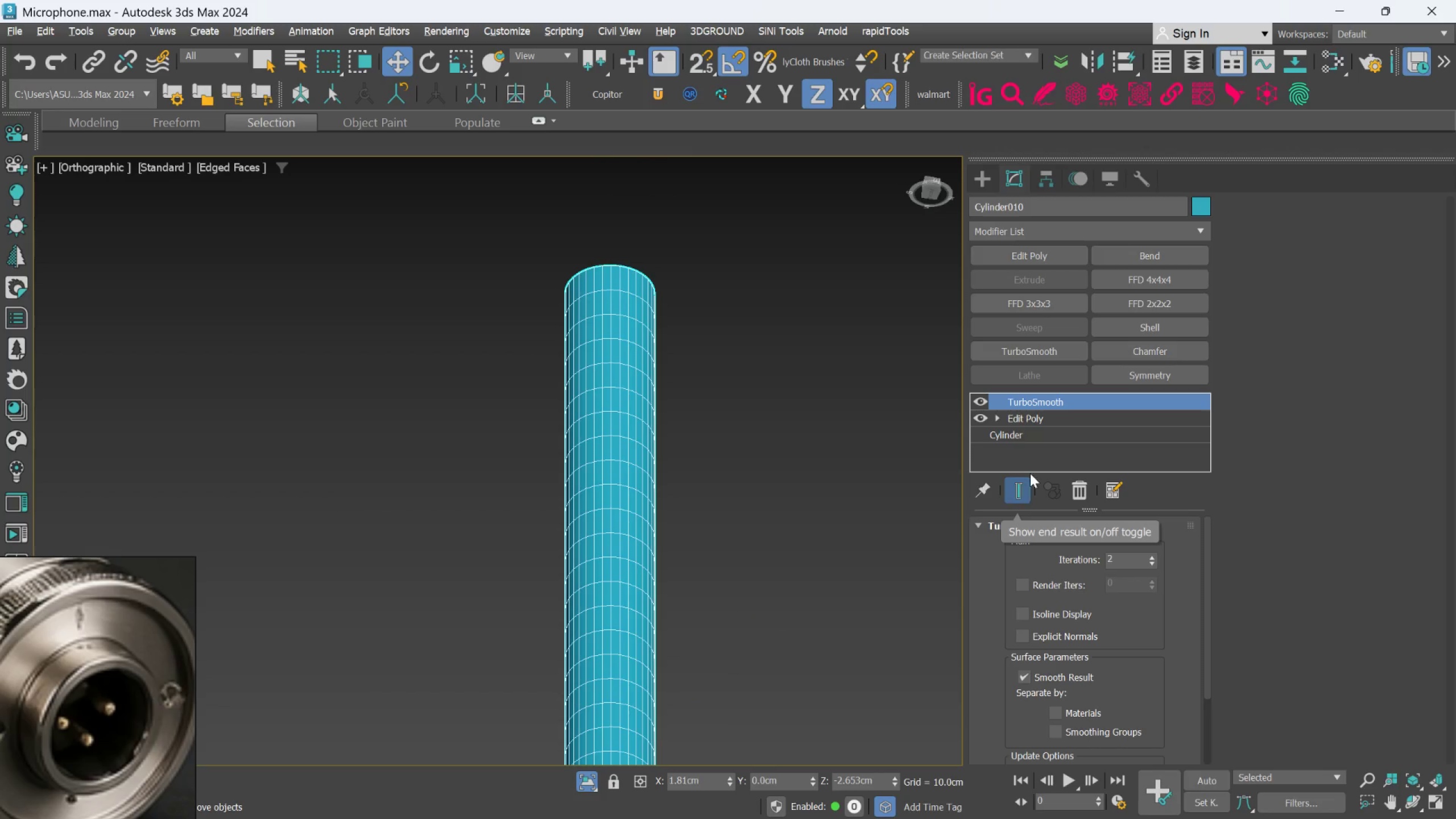 
left_click([1049, 419])
 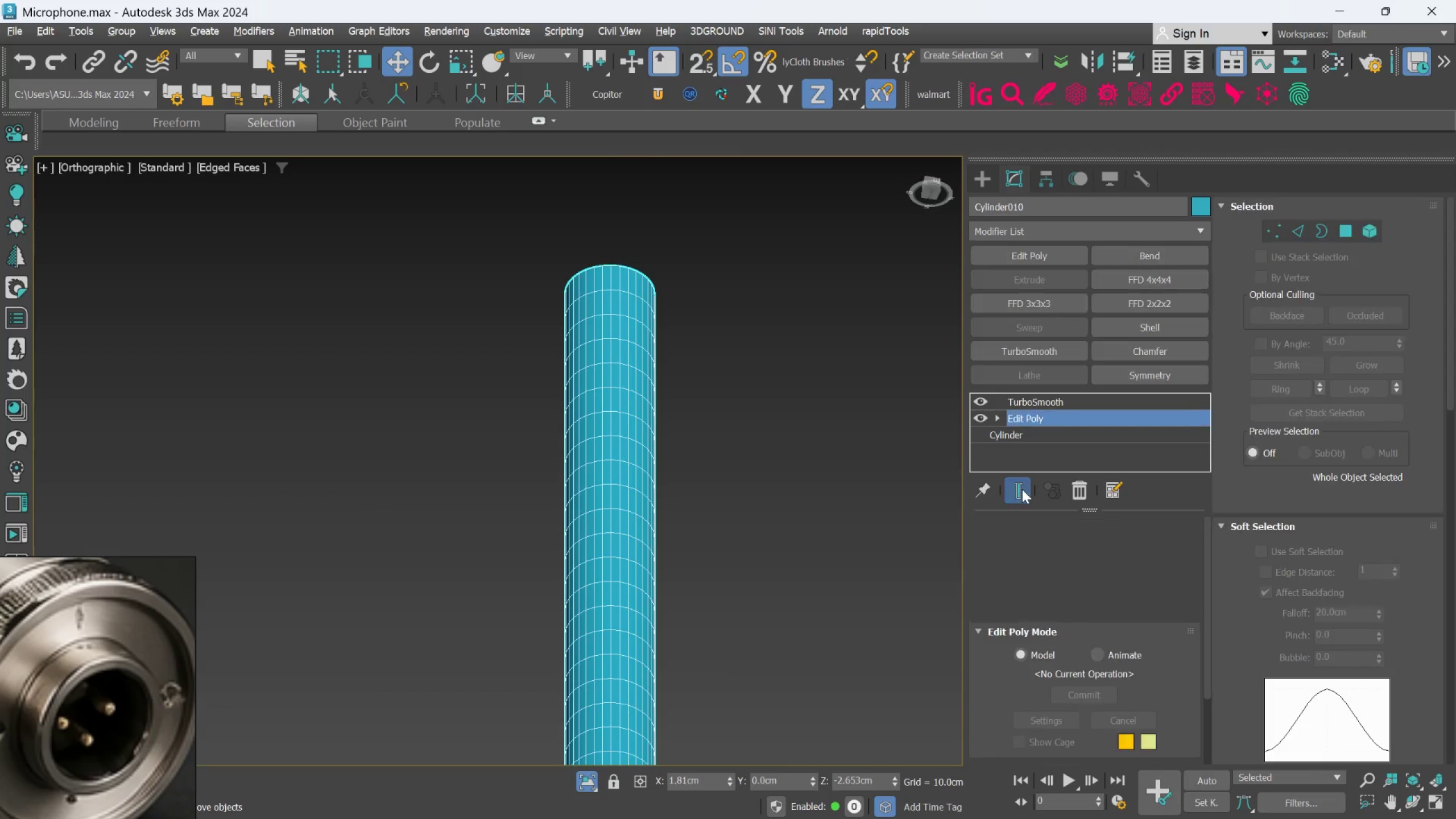 
left_click([1021, 490])
 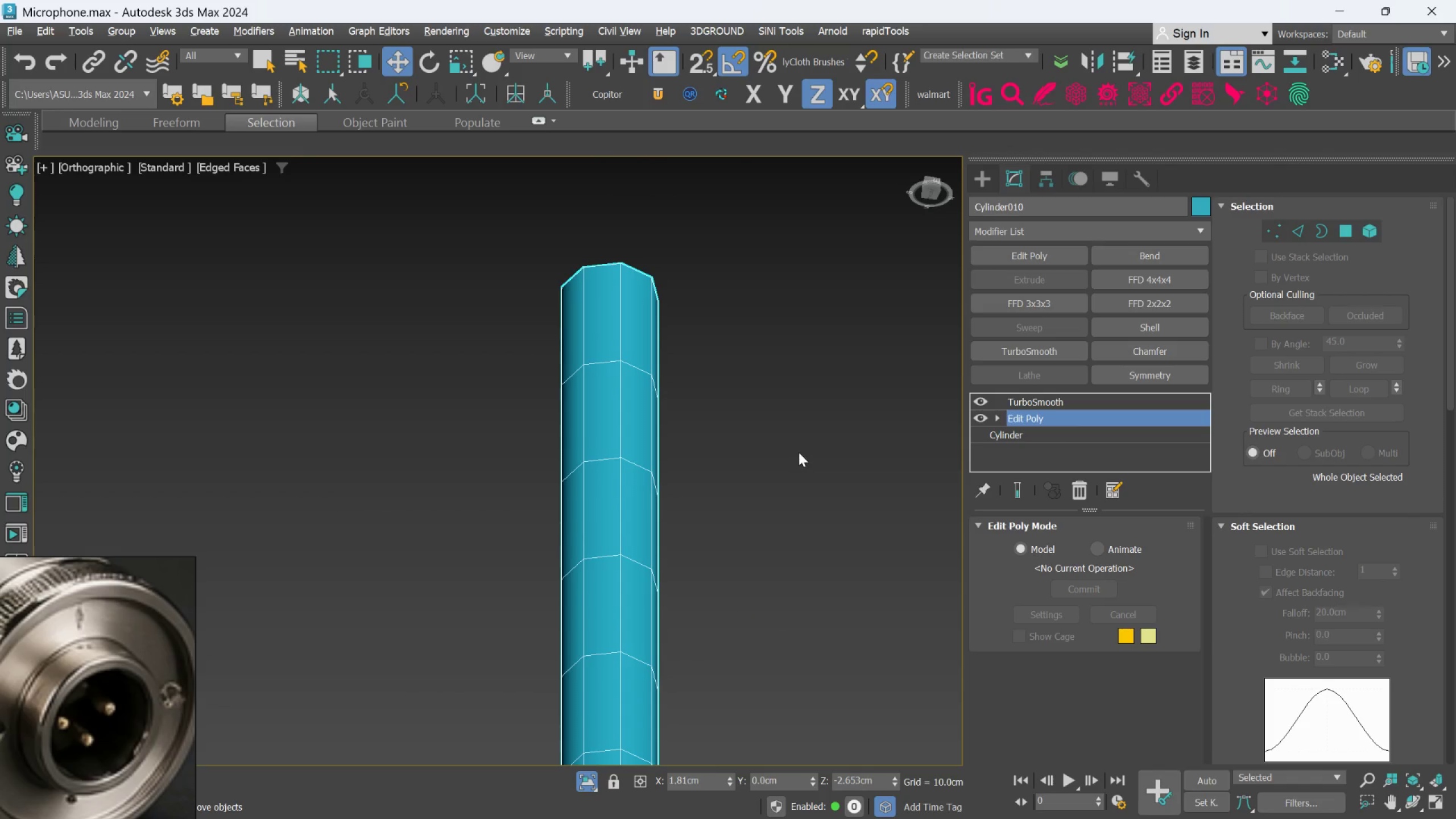 
scroll: coordinate [779, 462], scroll_direction: down, amount: 1.0
 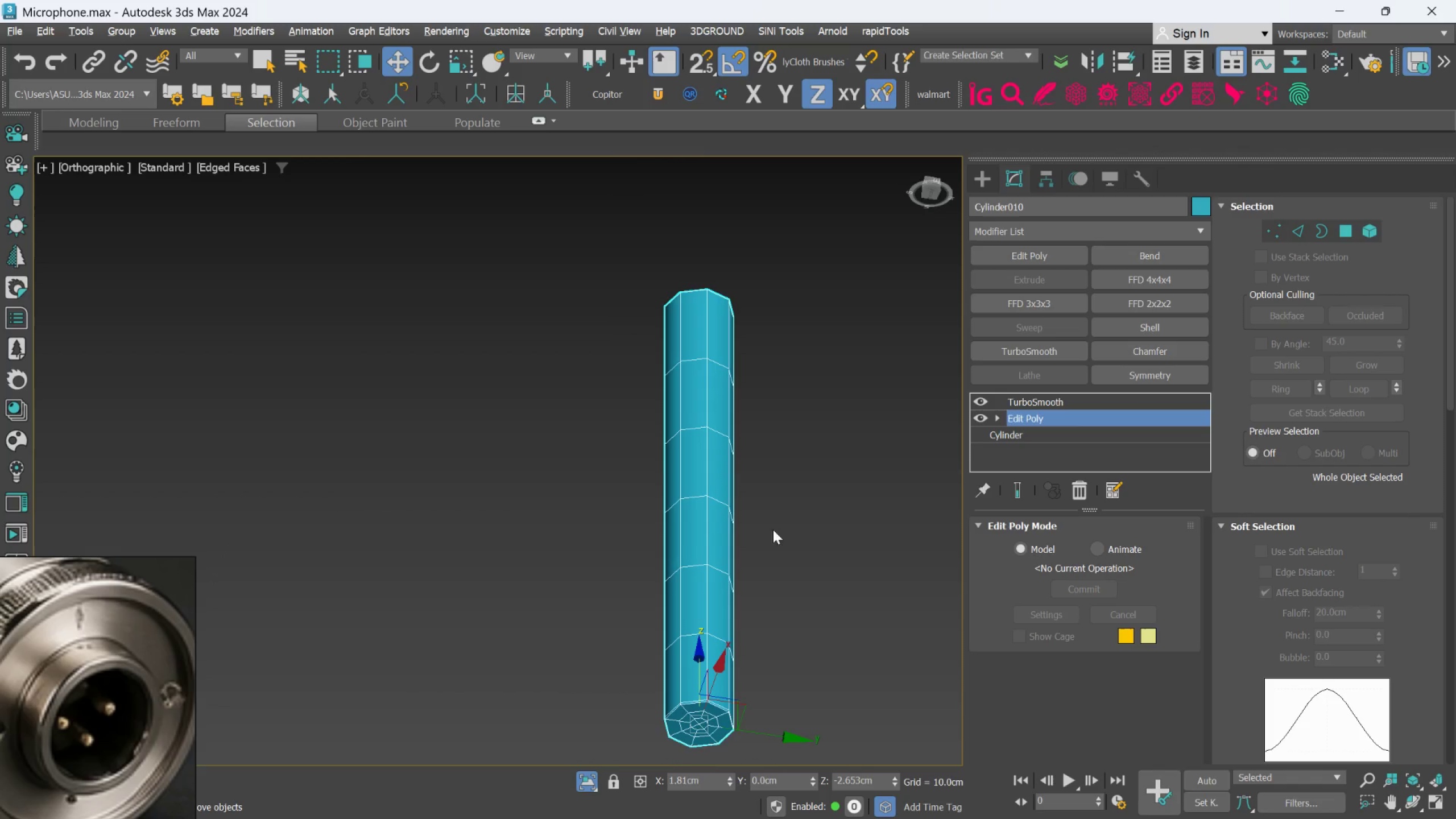 
scroll: coordinate [722, 702], scroll_direction: up, amount: 2.0
 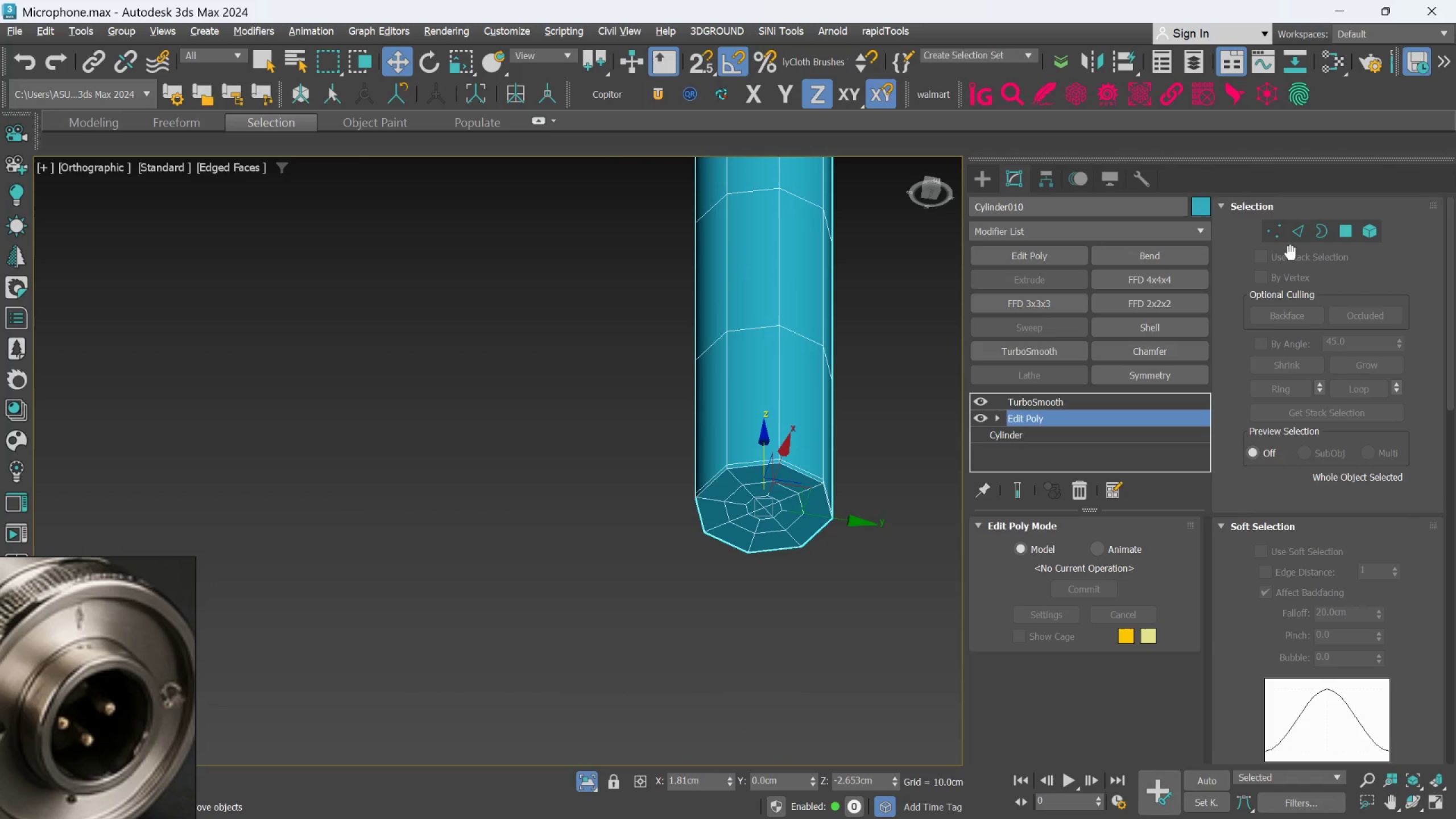 
left_click([1299, 234])
 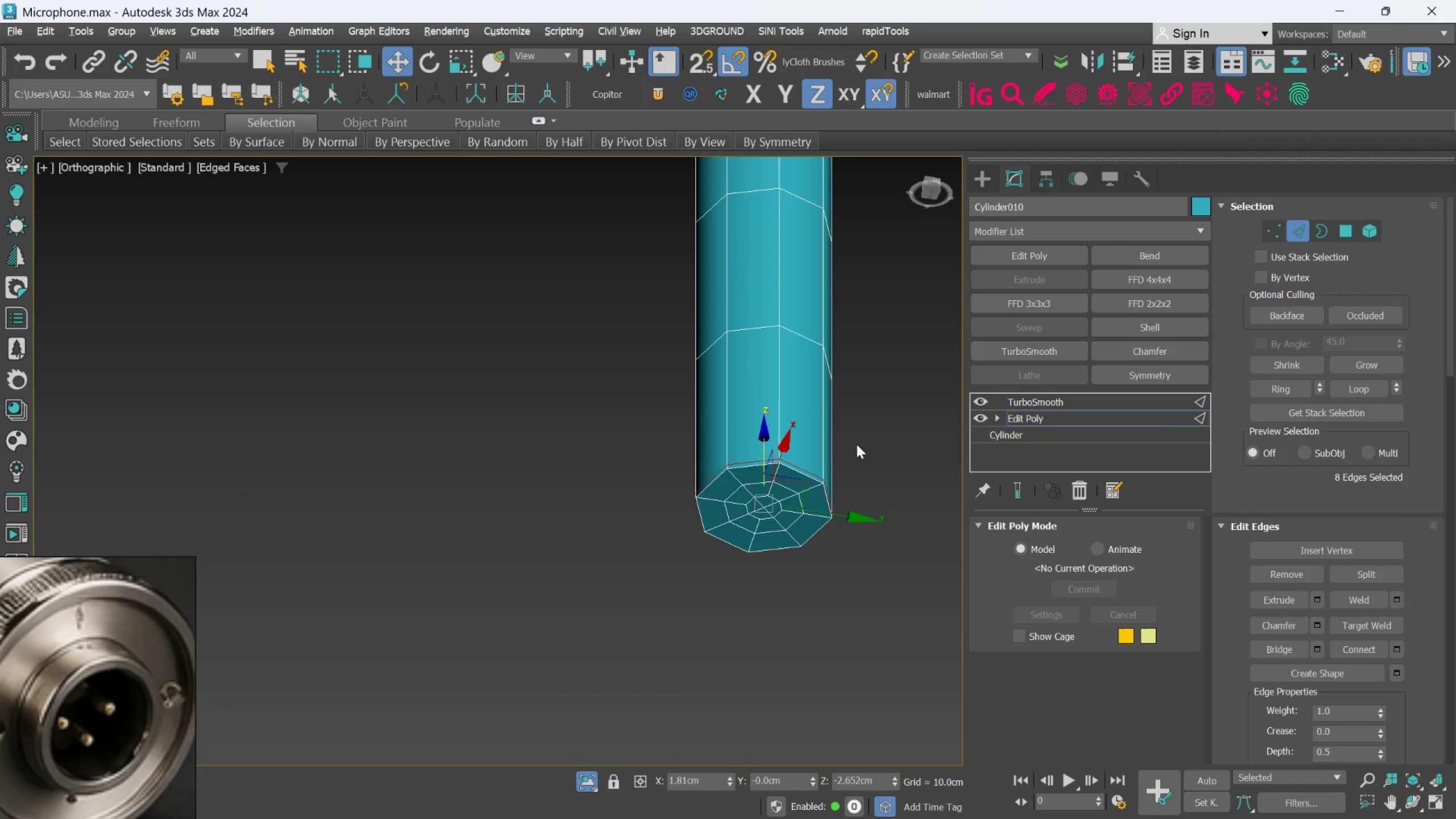 
hold_key(key=ControlLeft, duration=0.33)
 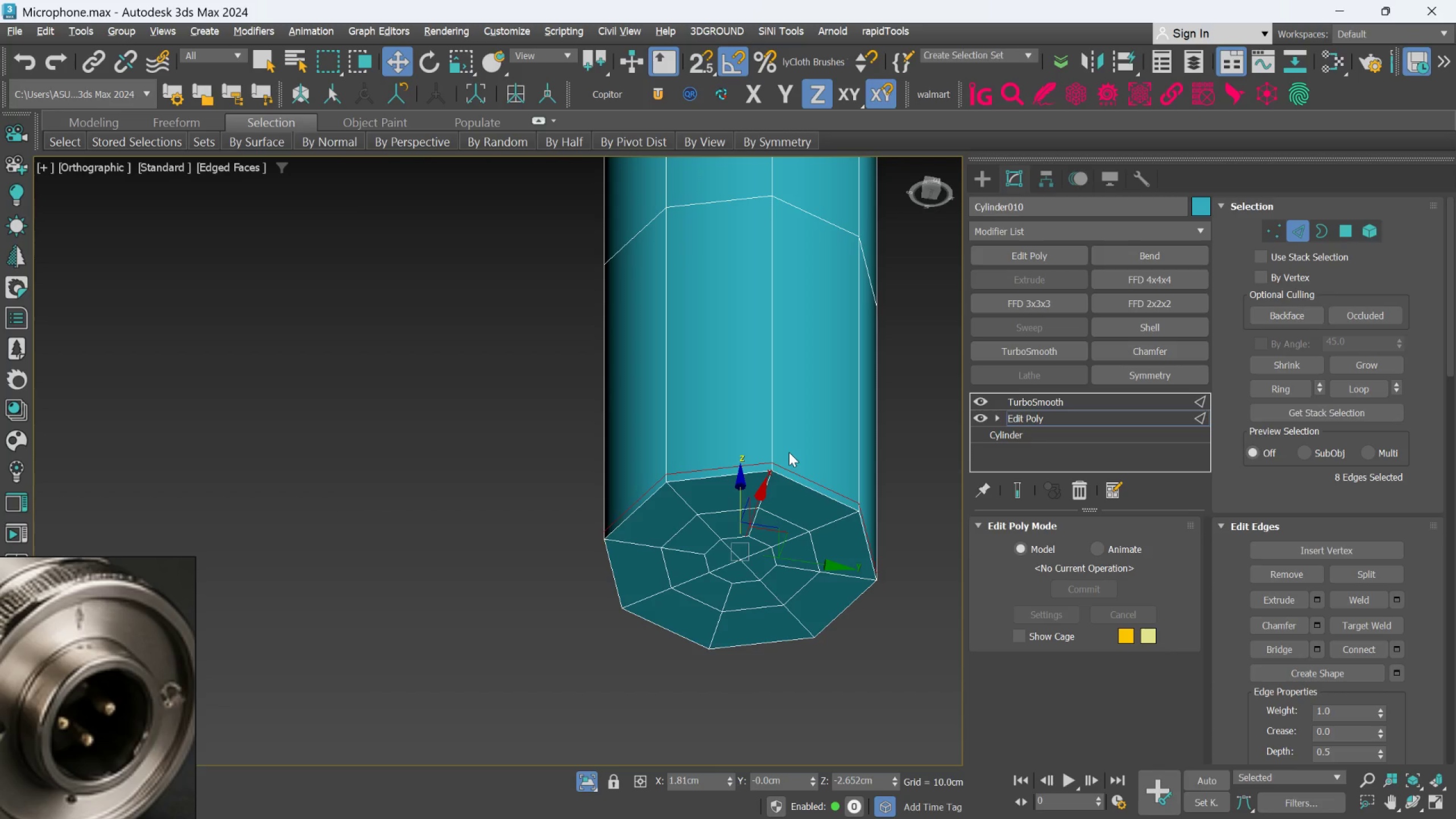 
scroll: coordinate [787, 455], scroll_direction: up, amount: 2.0
 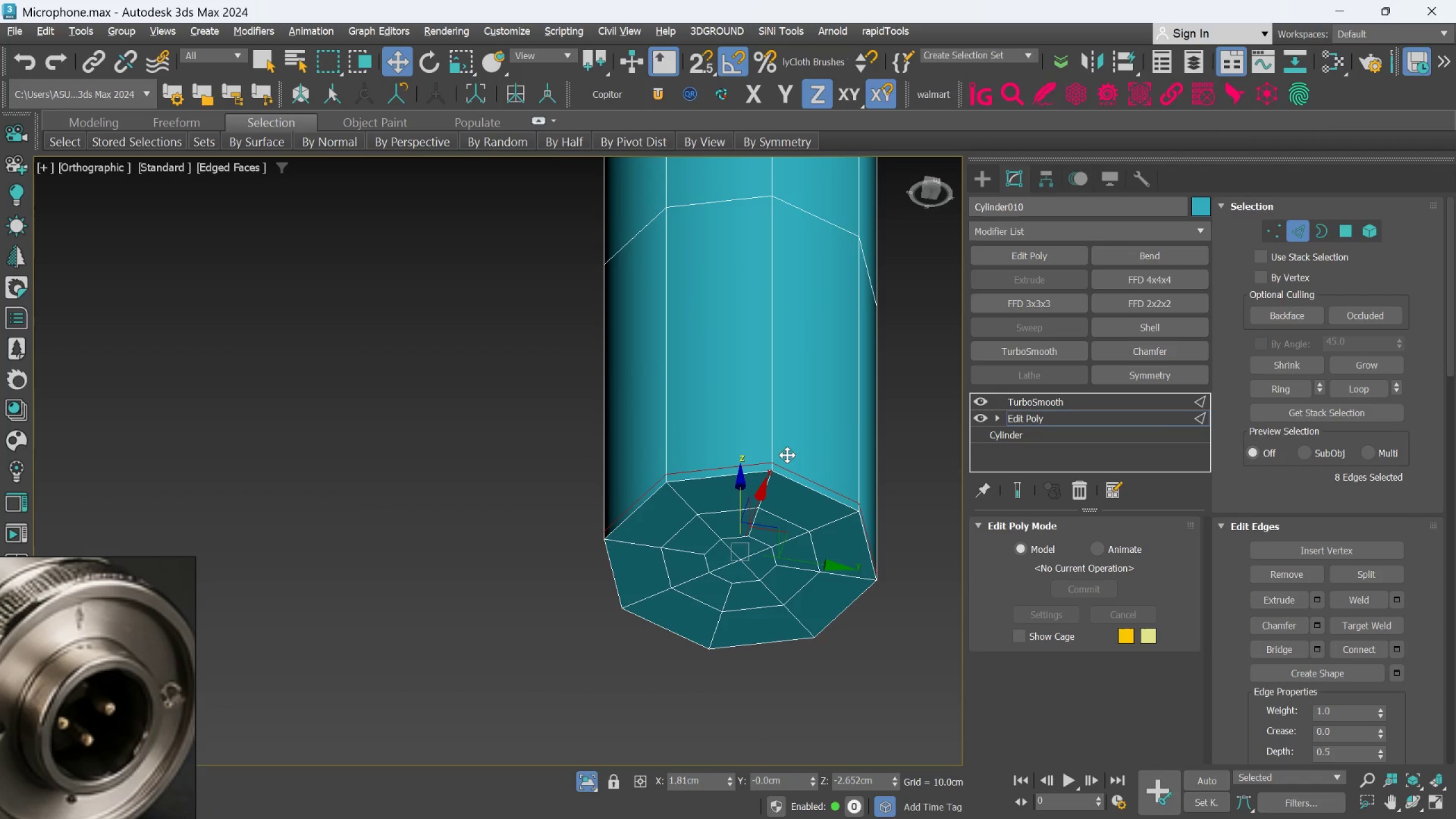 
key(Control+Backspace)
 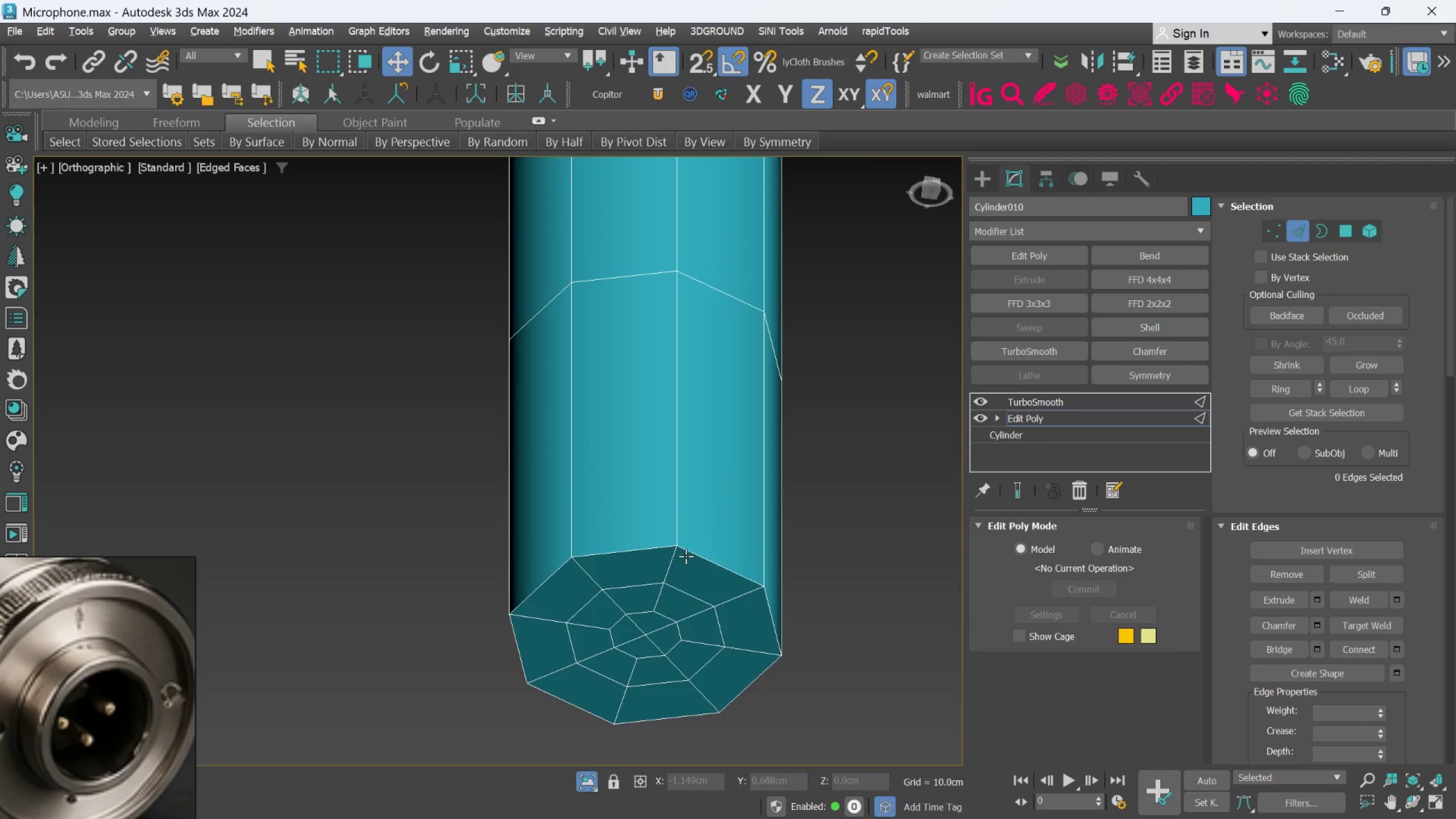 
key(Alt+1)
 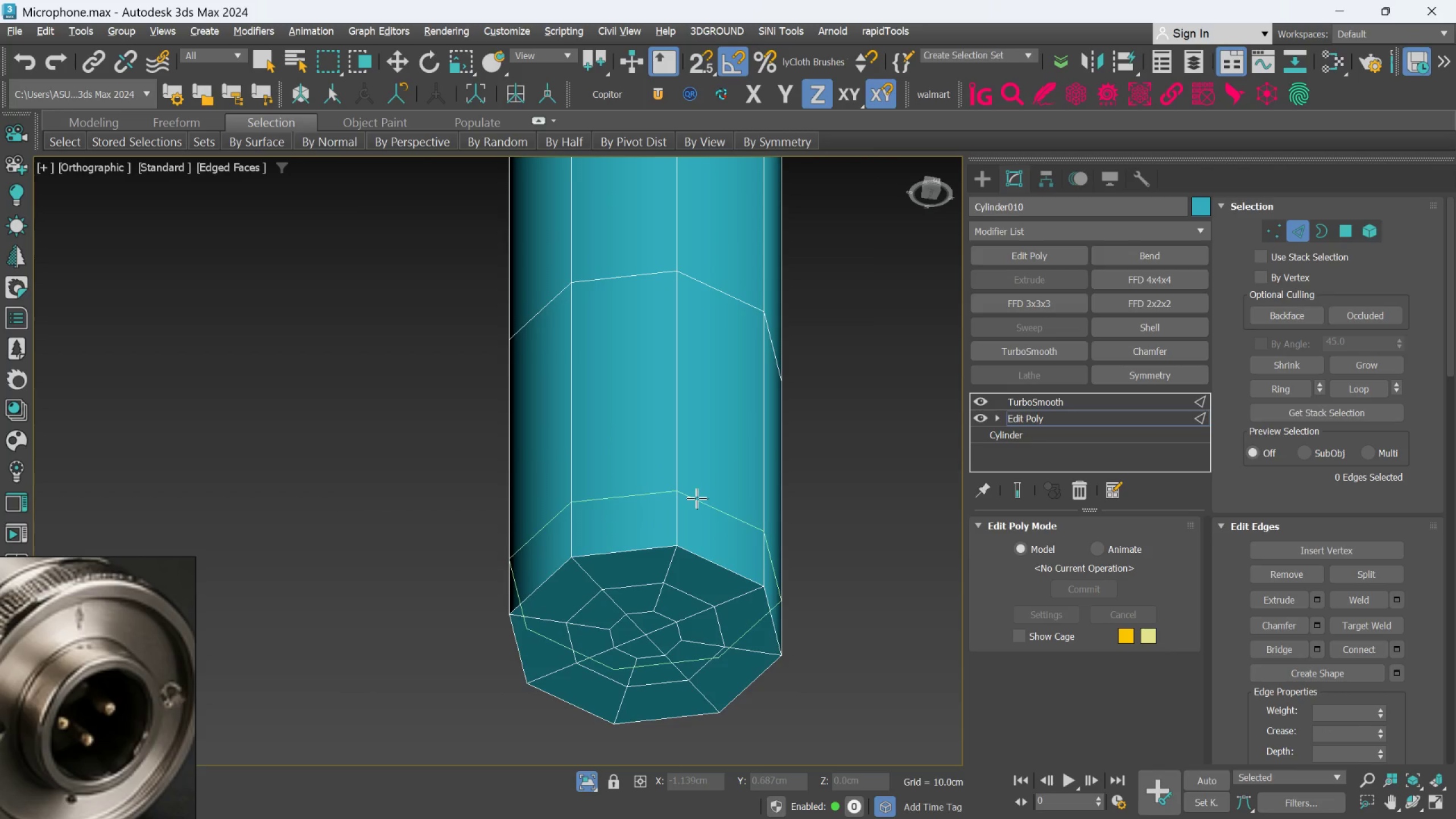 
left_click([695, 493])
 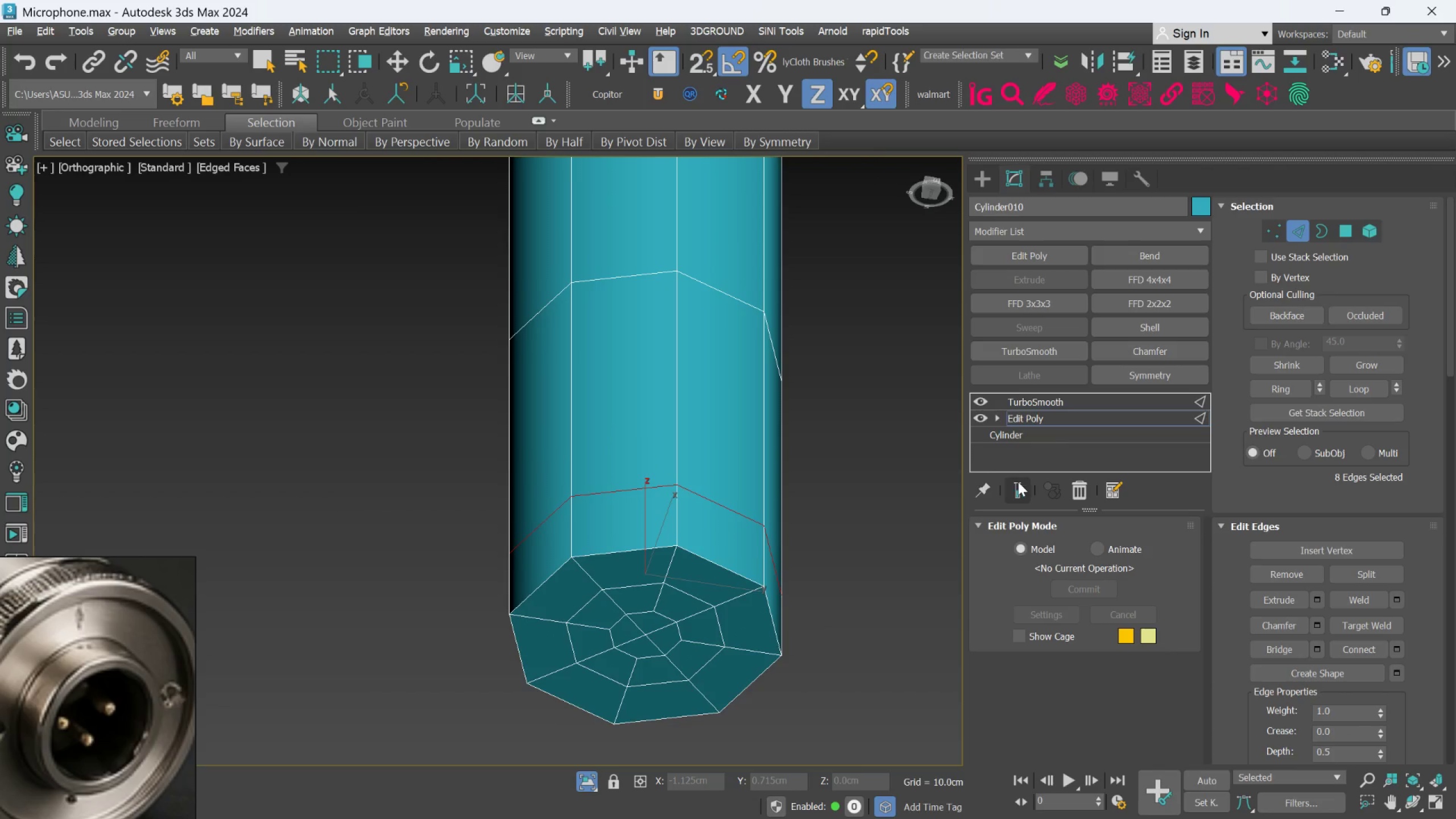 
left_click([1021, 485])
 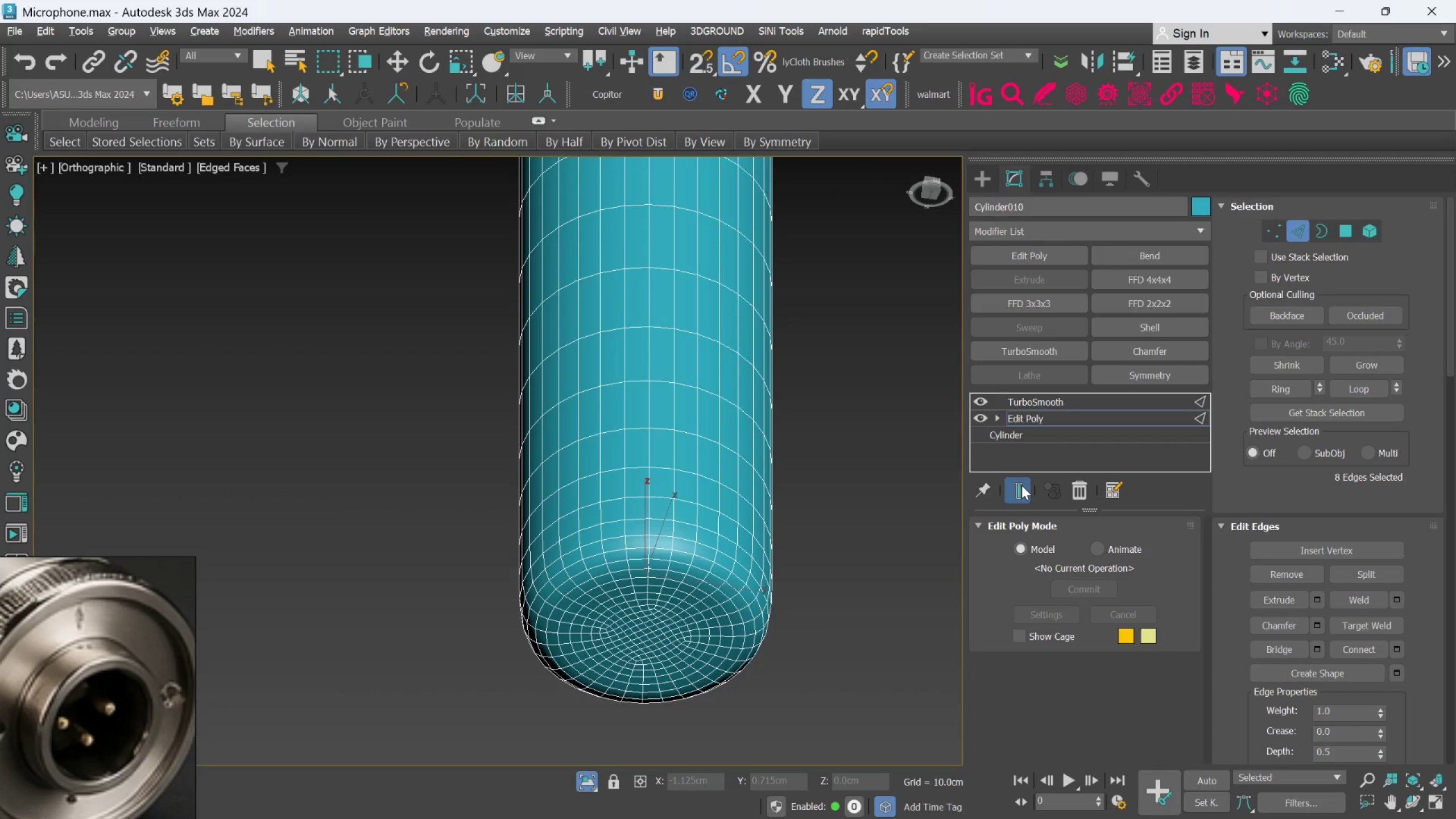 
left_click([1021, 485])
 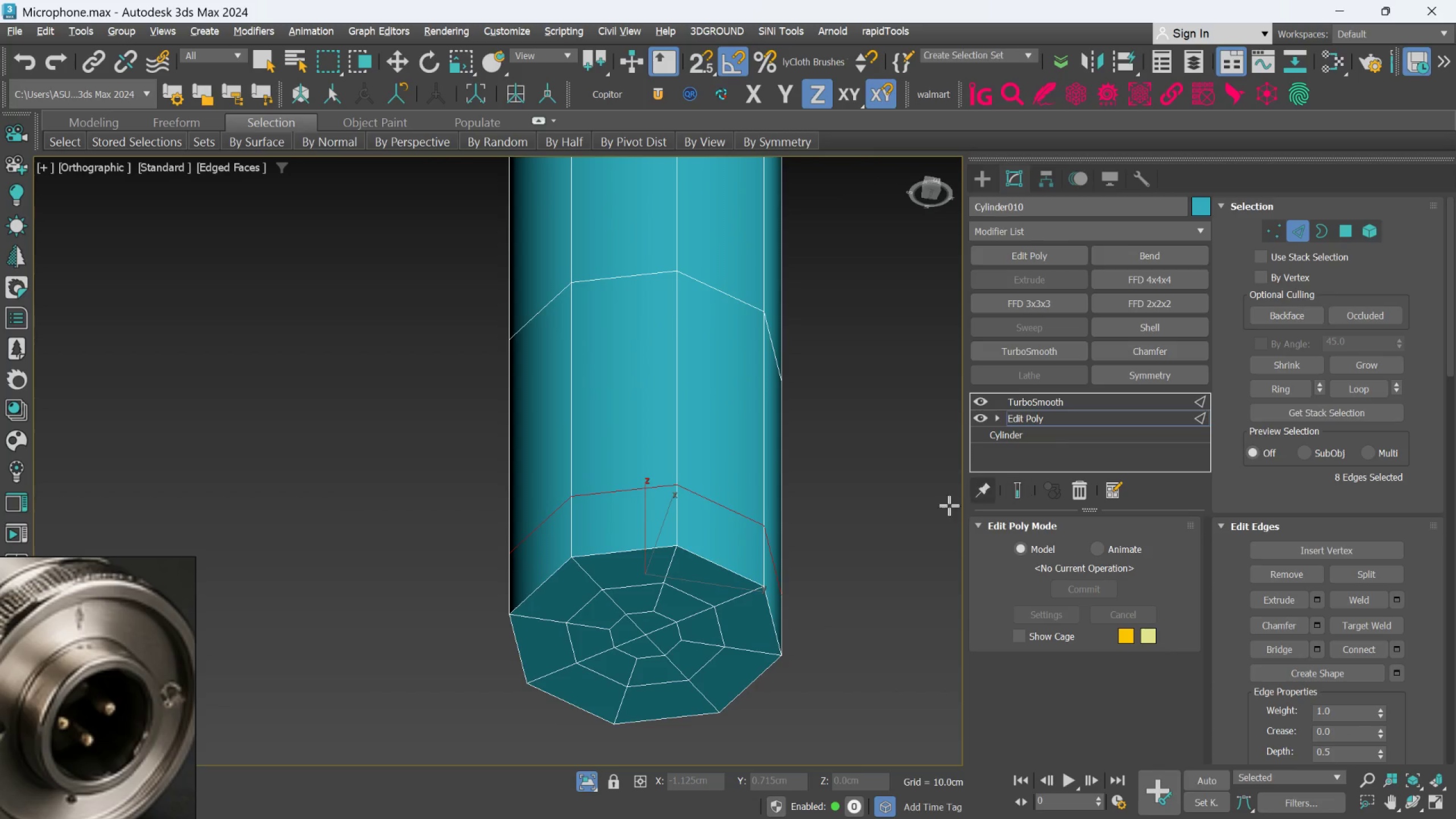 
hold_key(key=AltLeft, duration=0.41)
 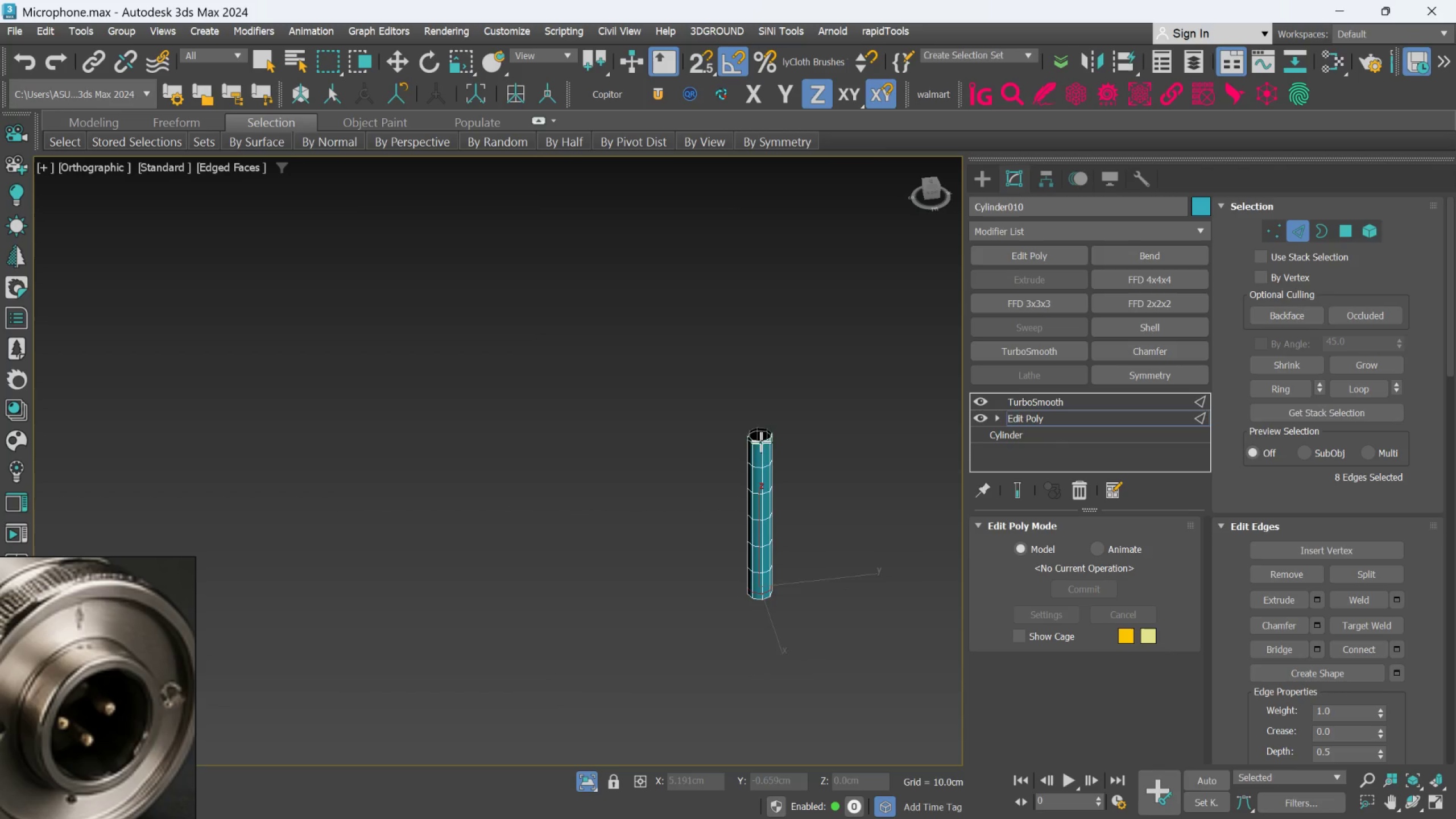 
scroll: coordinate [767, 553], scroll_direction: down, amount: 7.0
 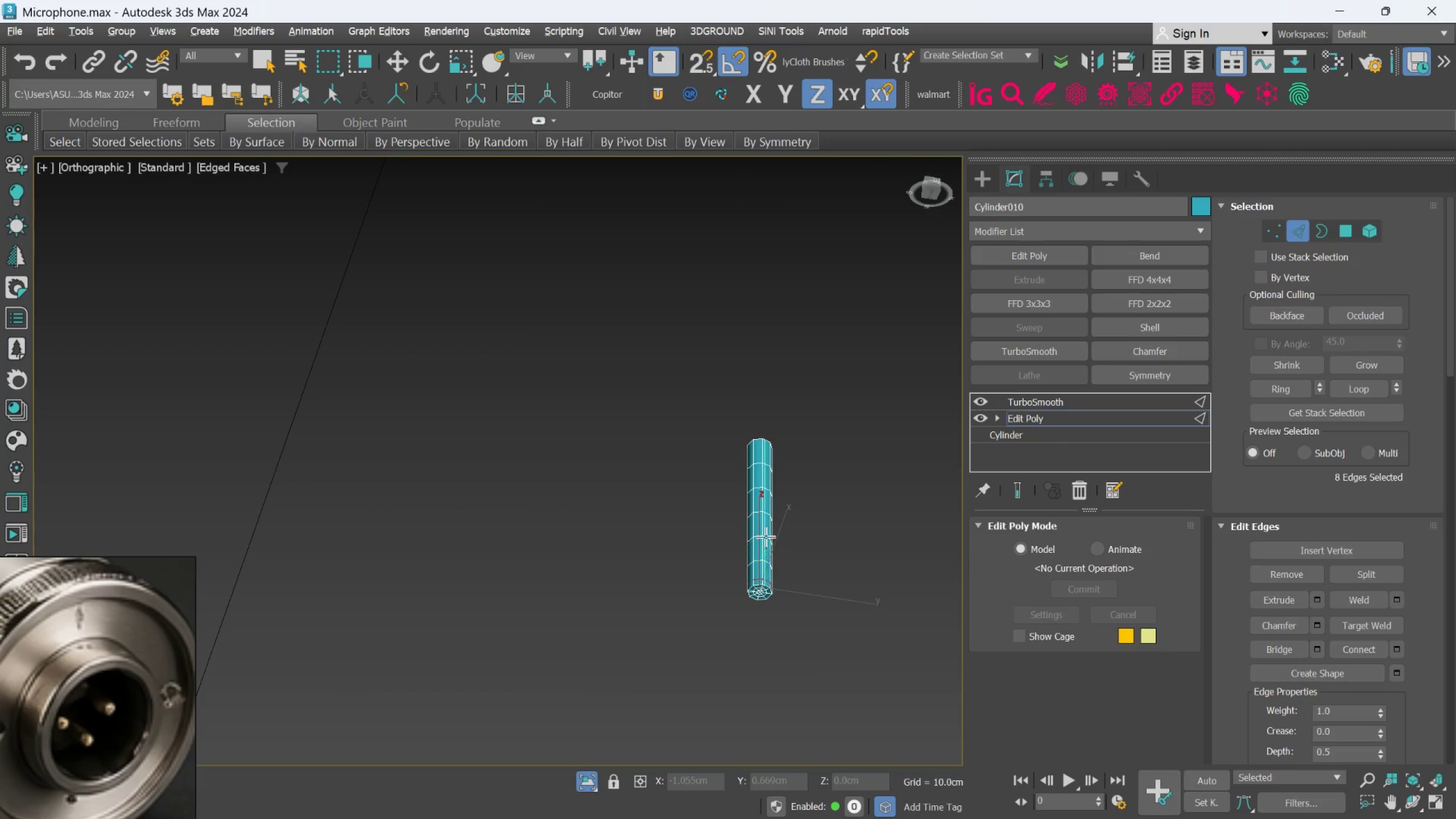 
scroll: coordinate [776, 484], scroll_direction: up, amount: 6.0
 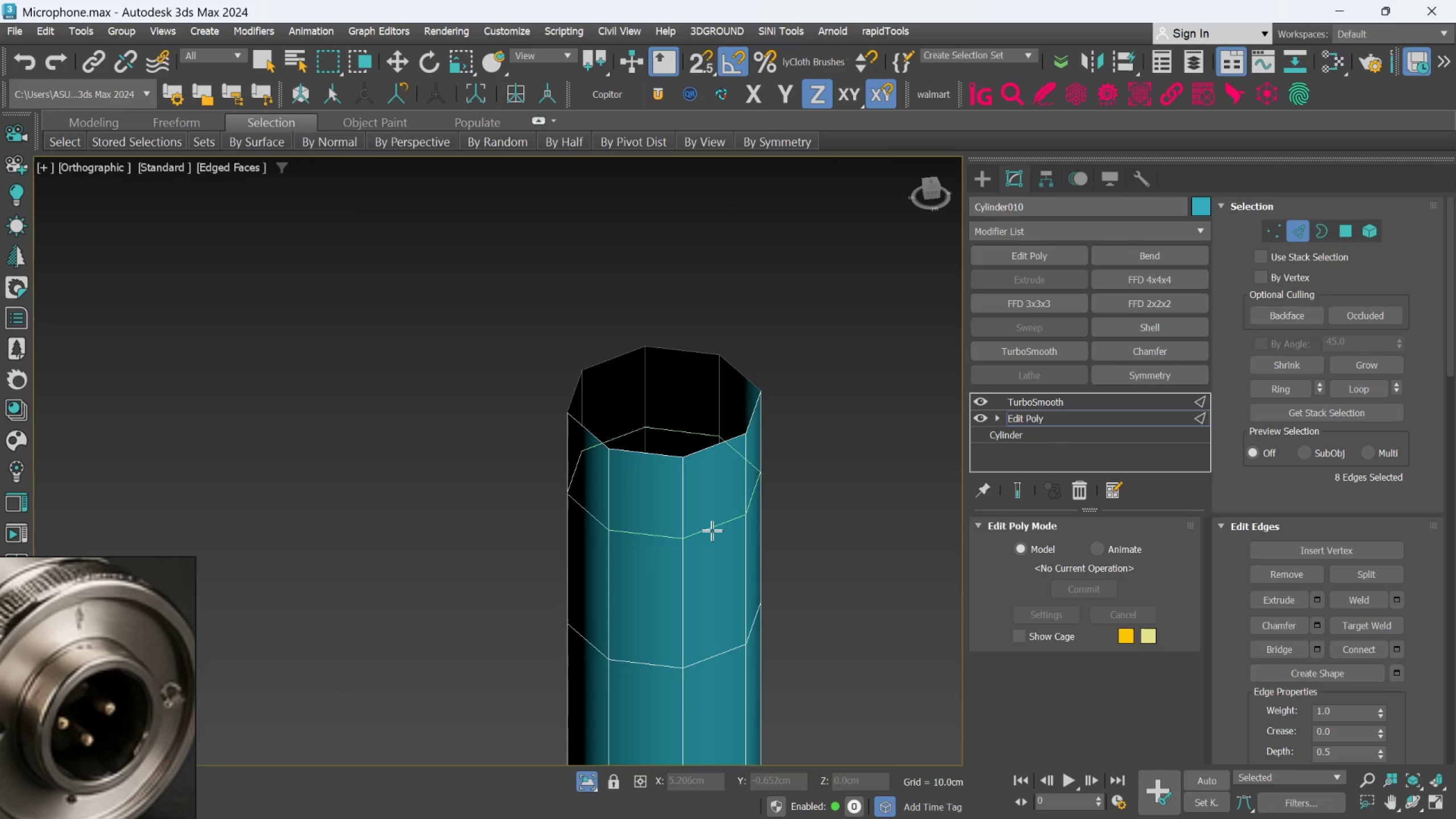 
left_click([712, 531])
 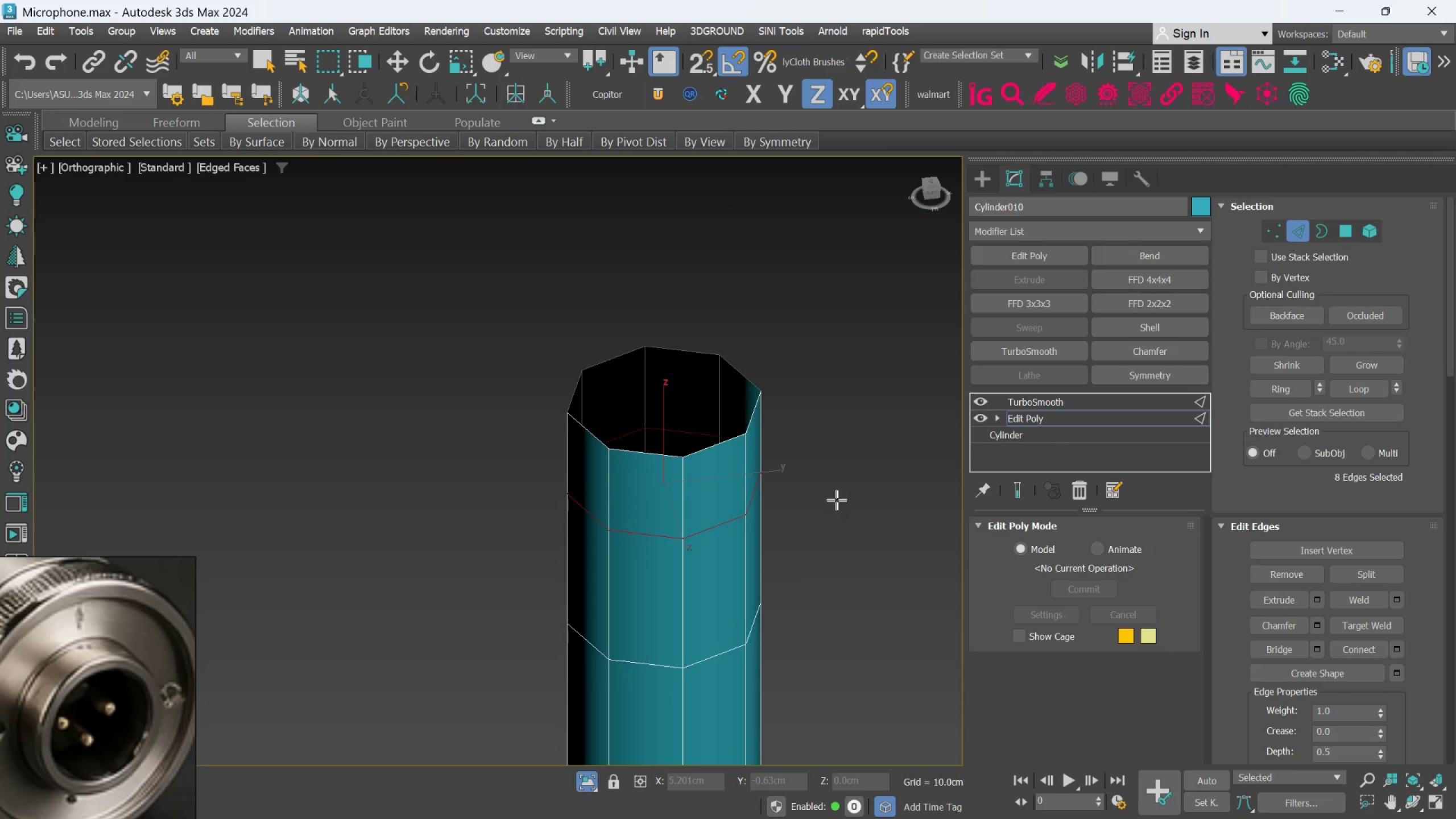 
key(Alt+1)
 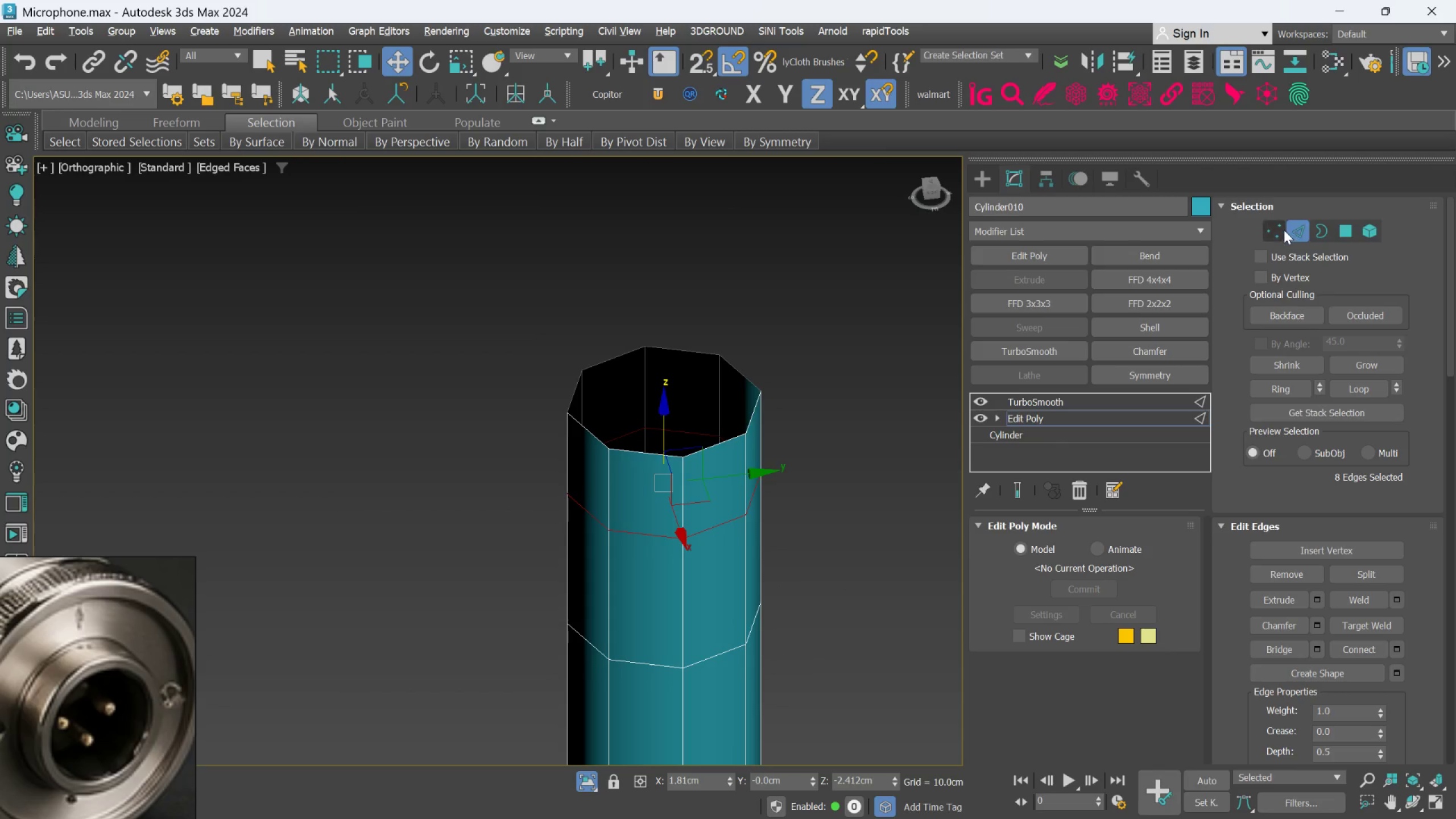 
left_click([1289, 231])
 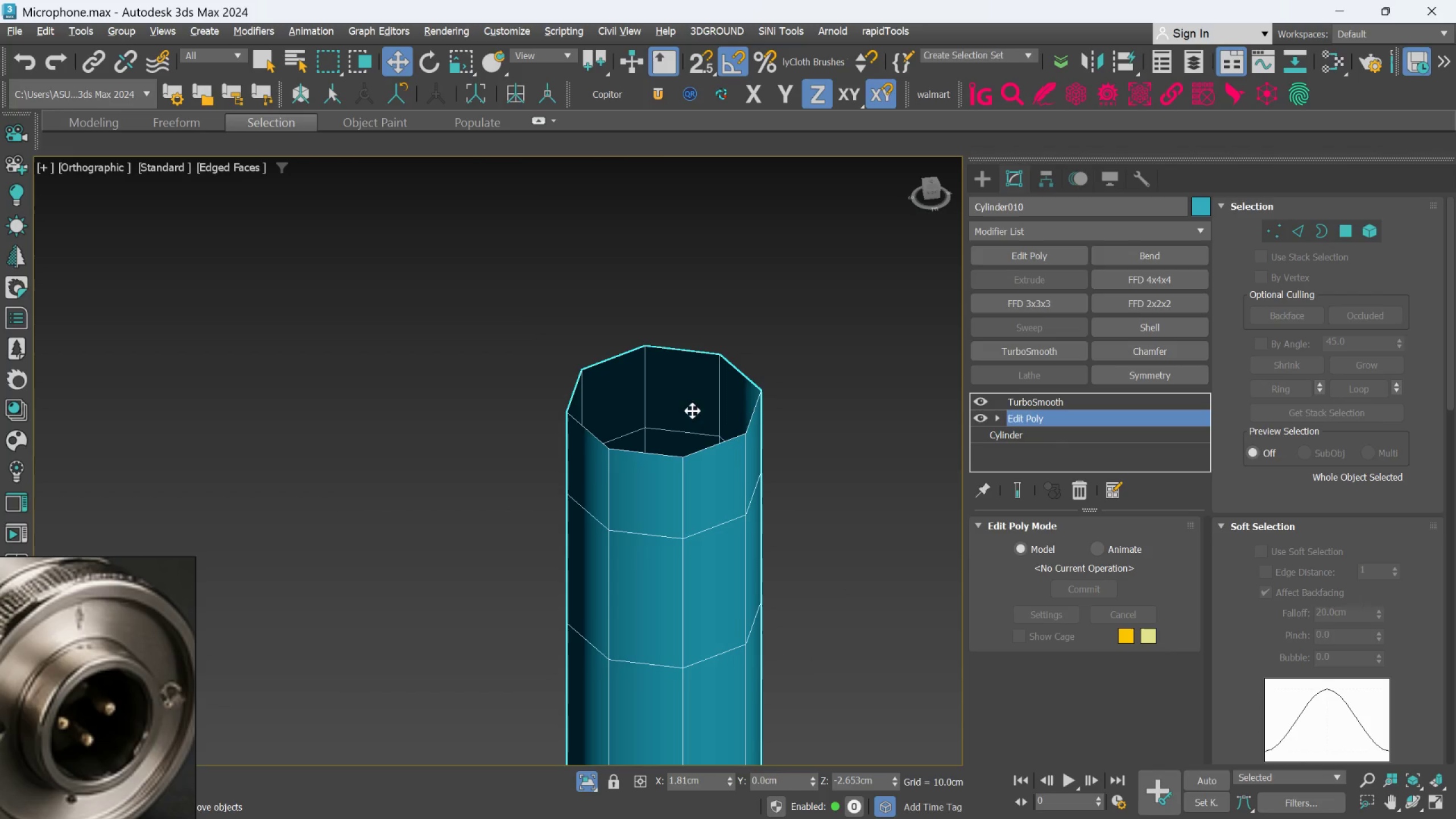 
scroll: coordinate [703, 432], scroll_direction: up, amount: 1.0
 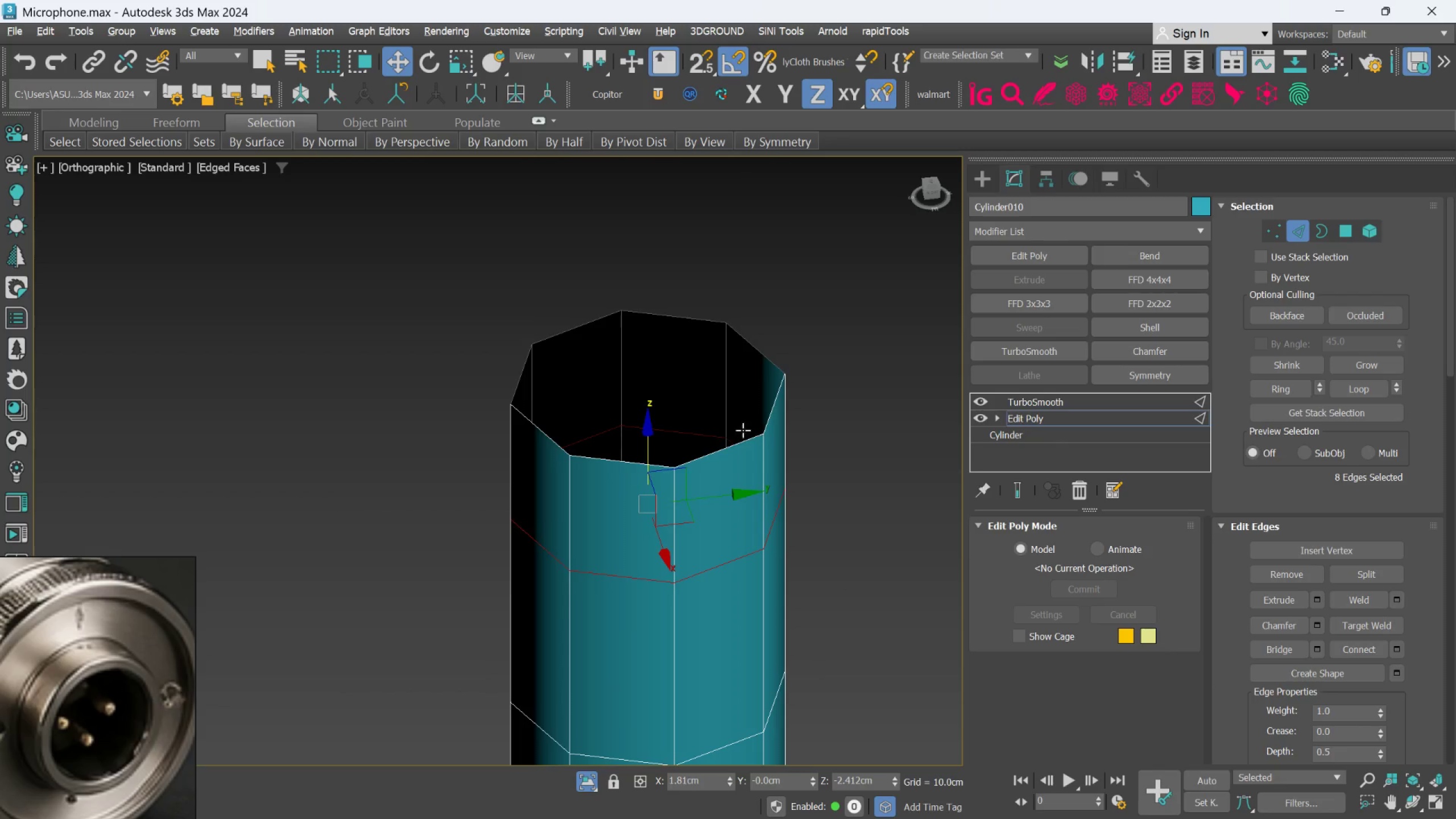 
double_click([725, 446])
 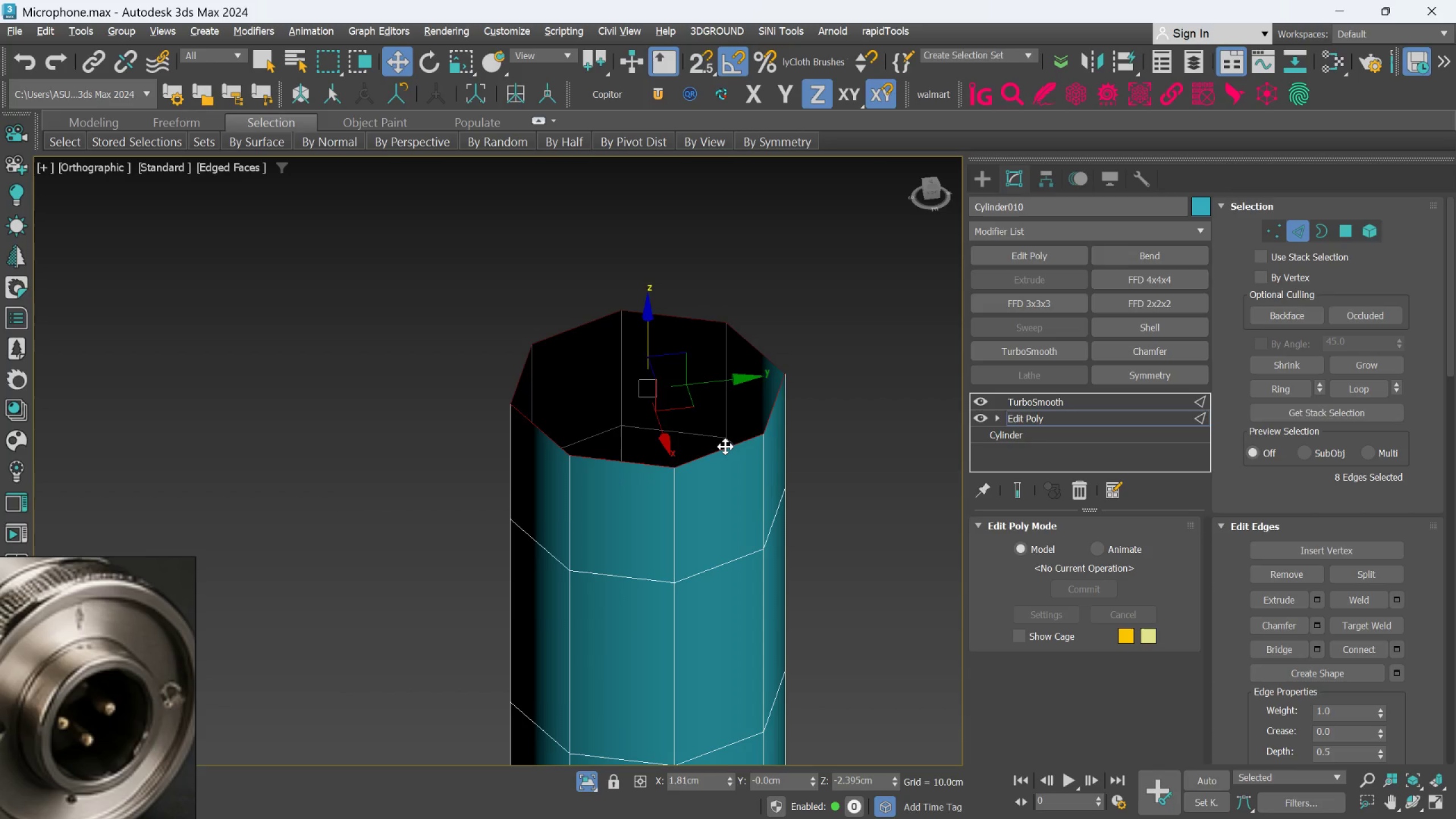 
scroll: coordinate [725, 449], scroll_direction: down, amount: 5.0
 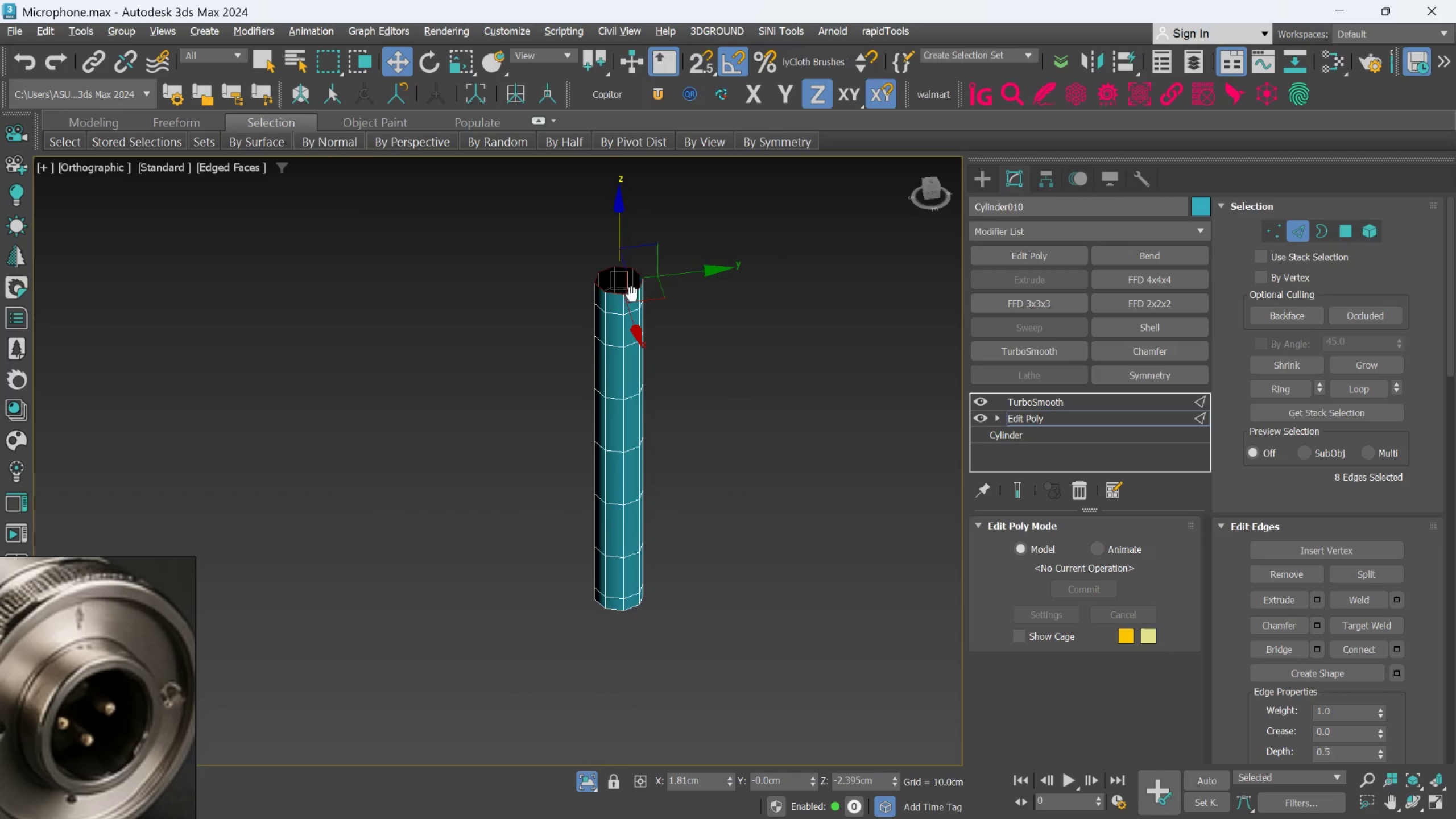 
hold_key(key=AltLeft, duration=0.37)
 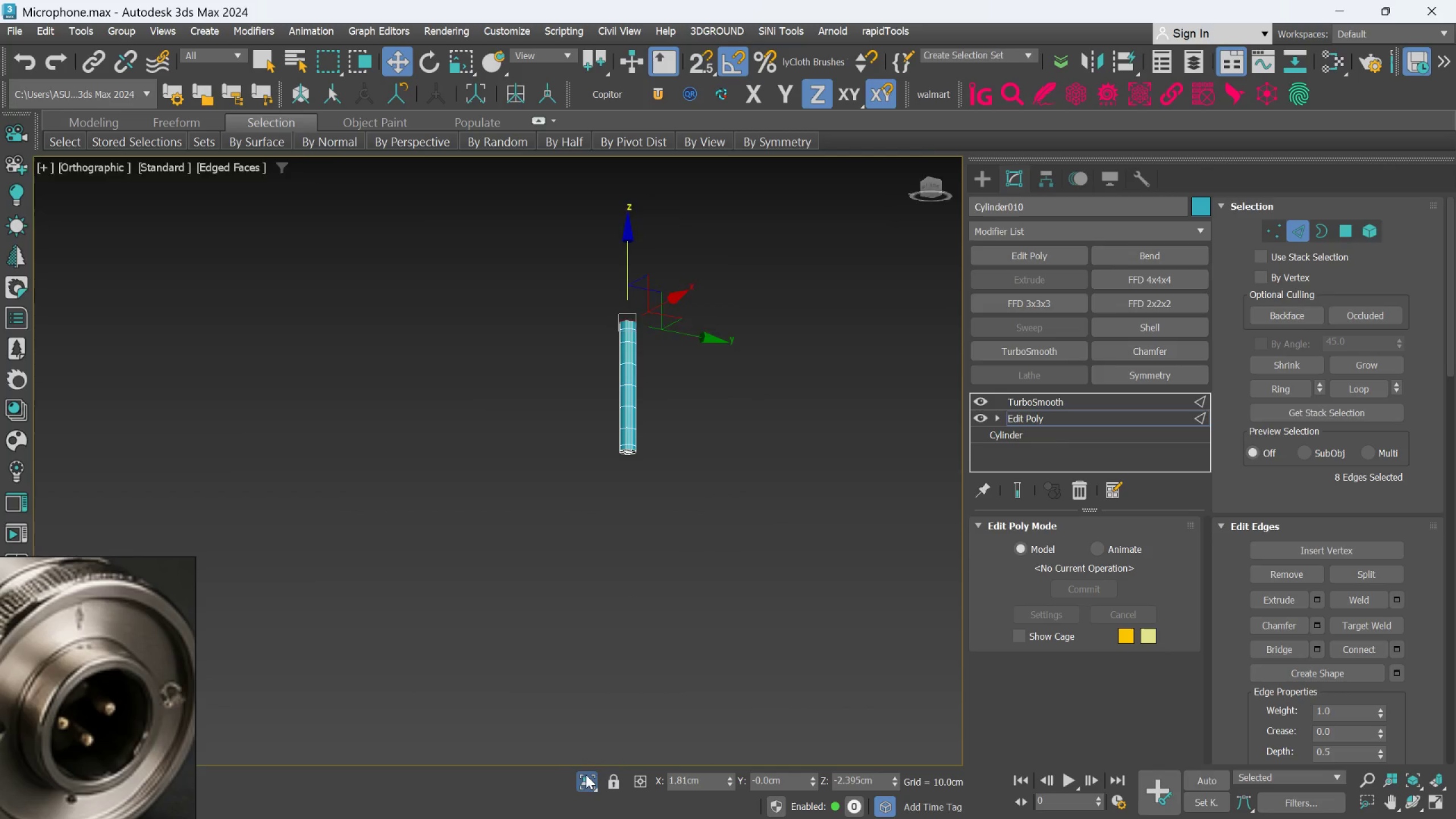 
scroll: coordinate [632, 354], scroll_direction: down, amount: 3.0
 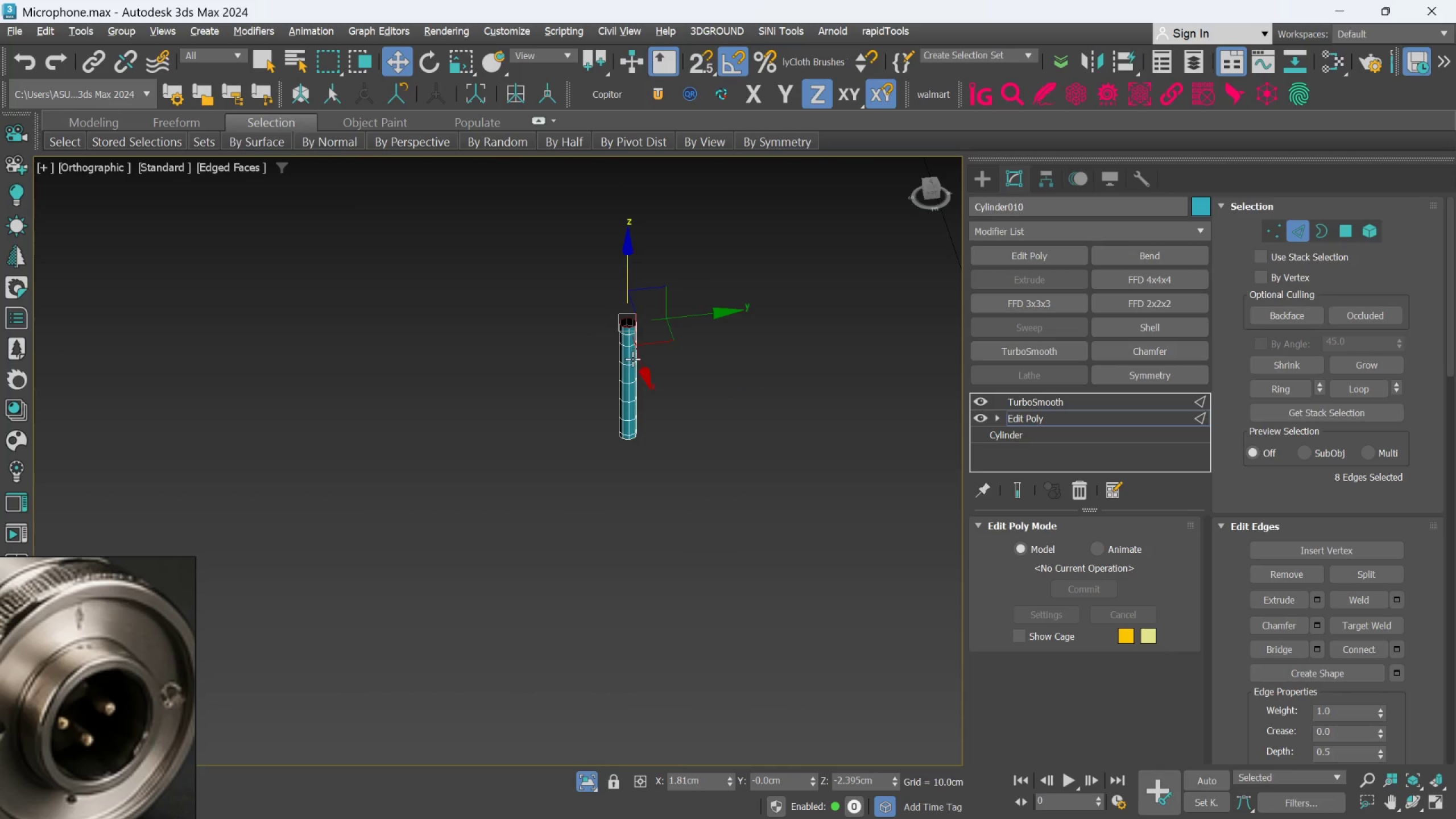 
hold_key(key=AltLeft, duration=0.56)
 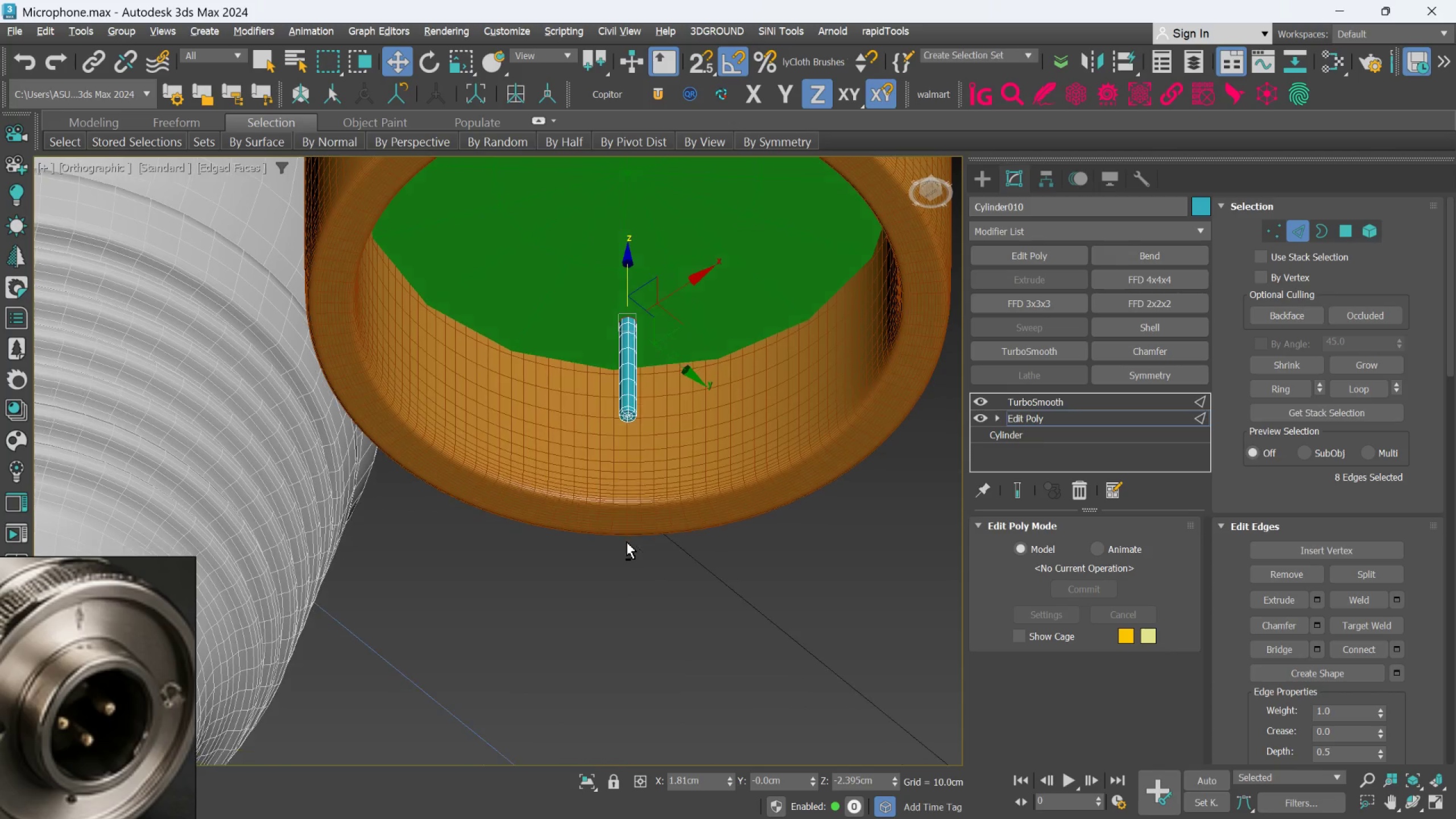 
key(Alt+AltLeft)
 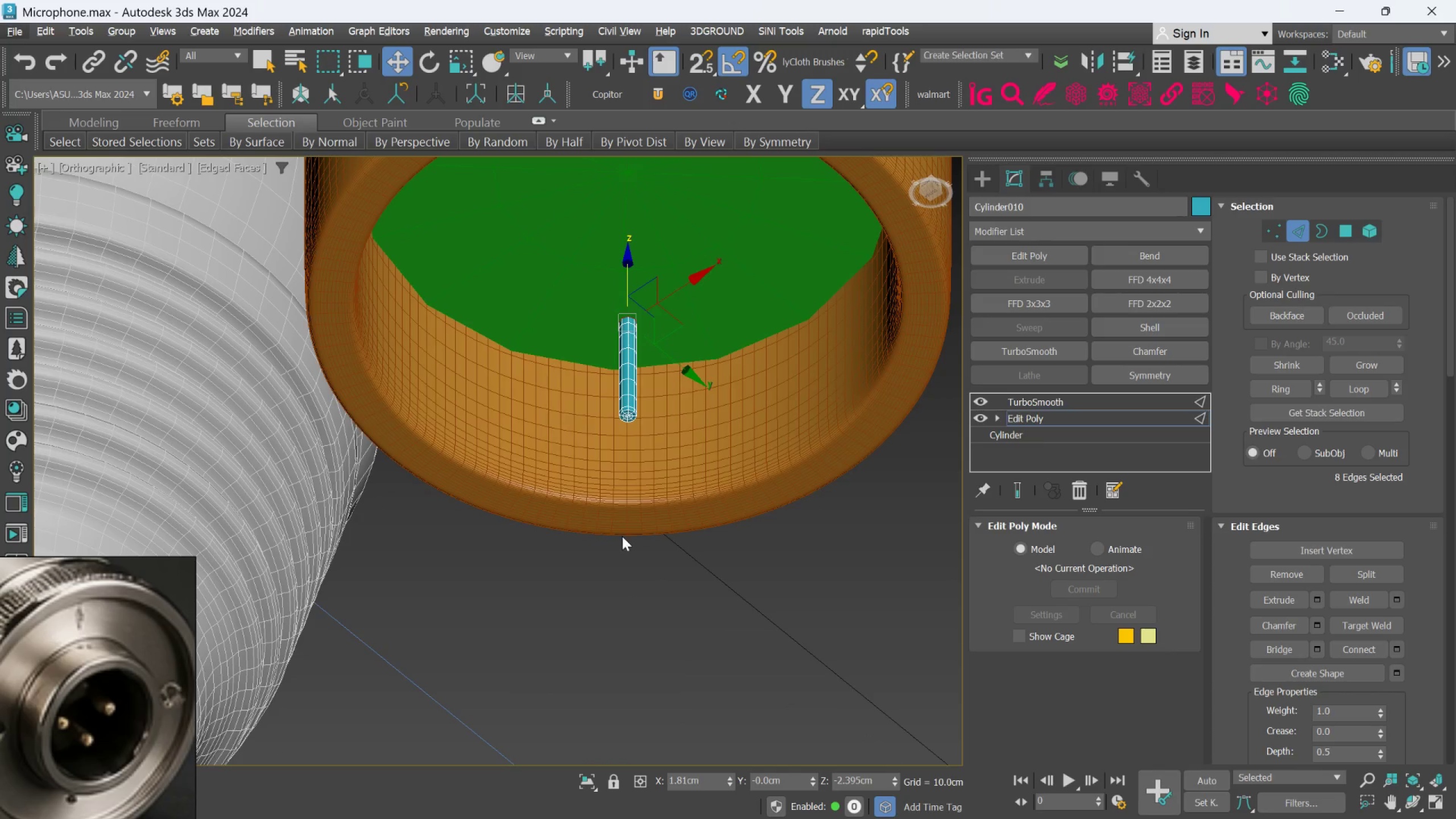 
hold_key(key=AltLeft, duration=1.09)
 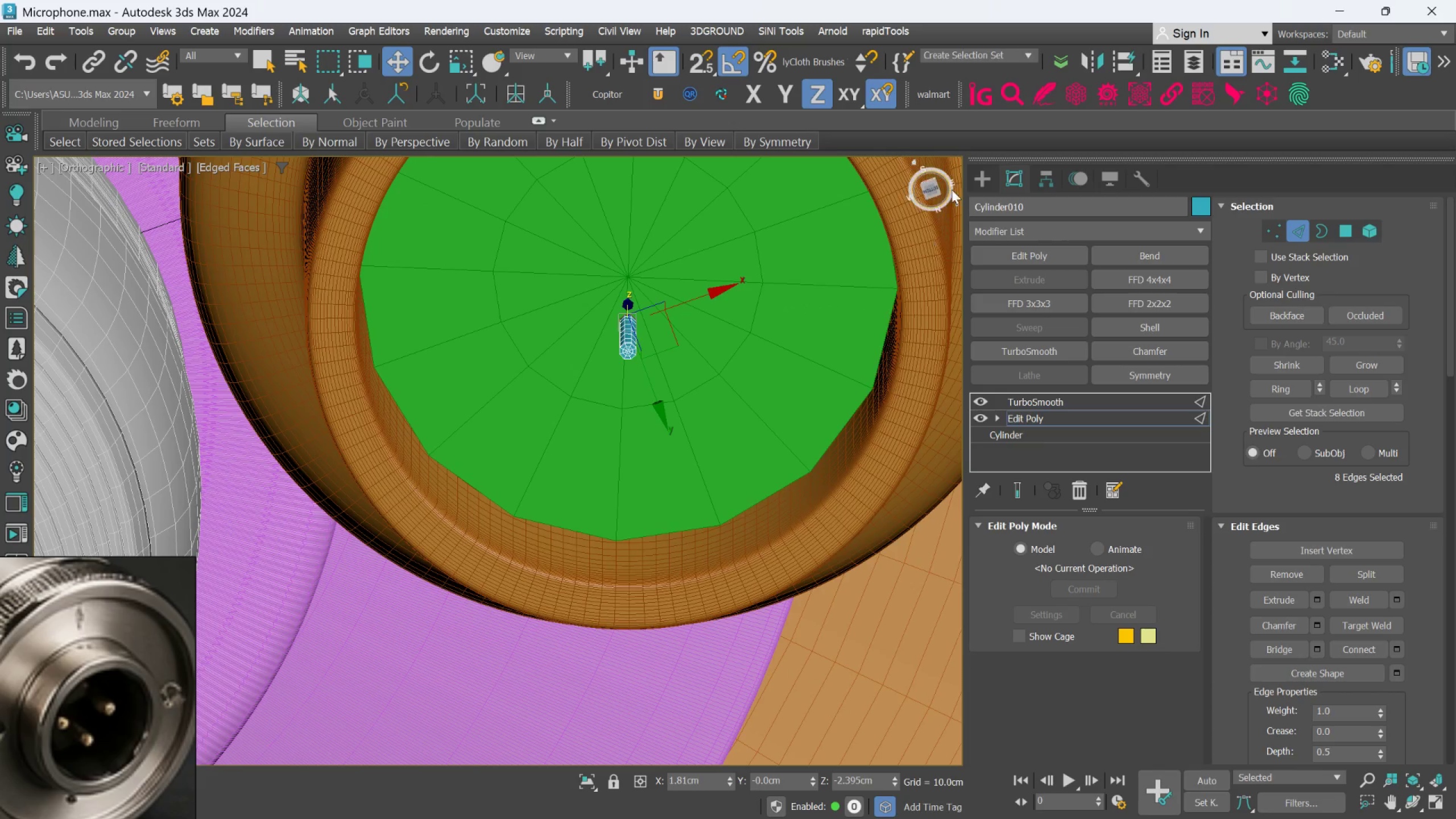 
left_click([982, 167])
 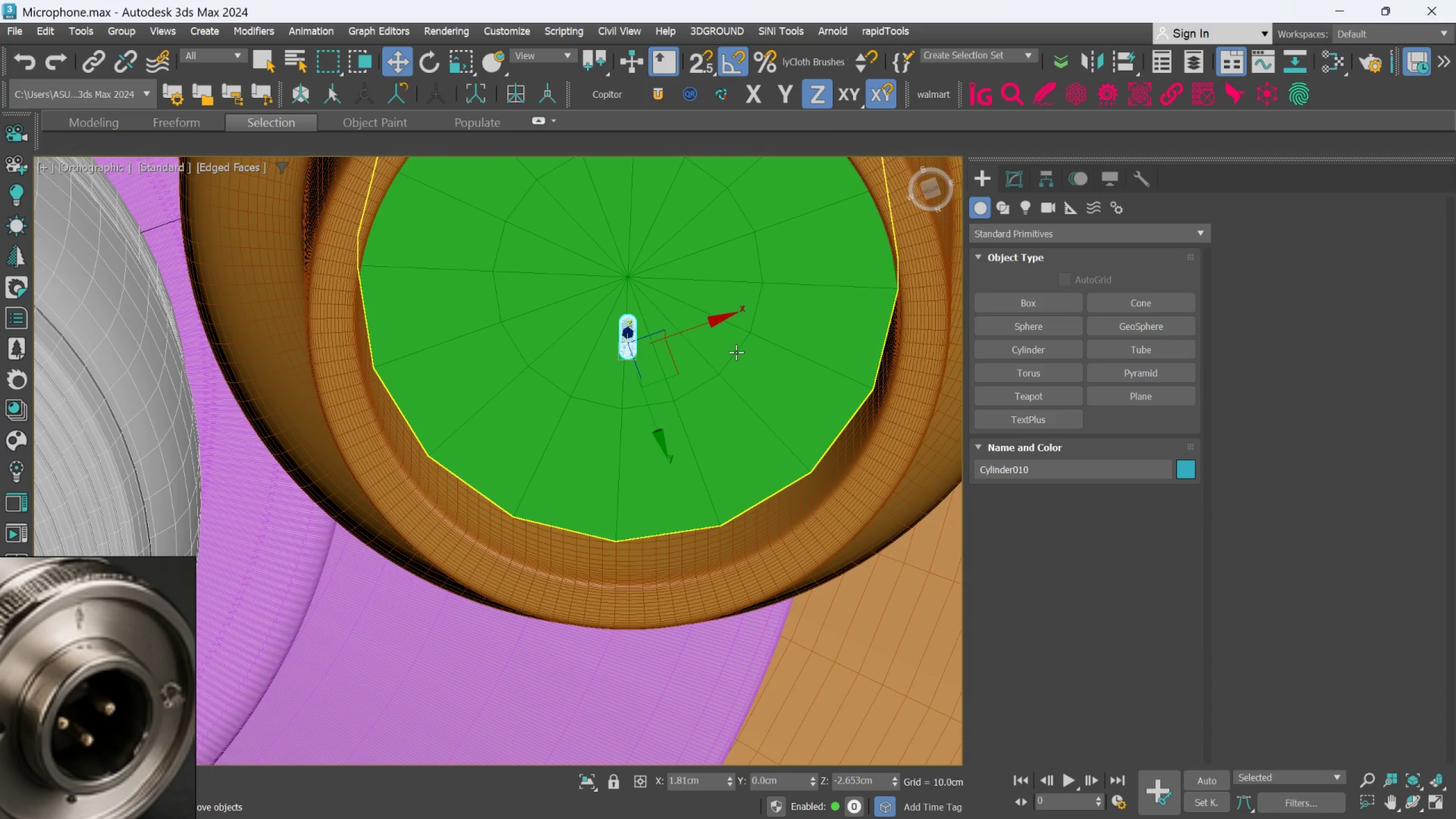 
hold_key(key=ControlLeft, duration=0.58)
left_click([736, 352])
 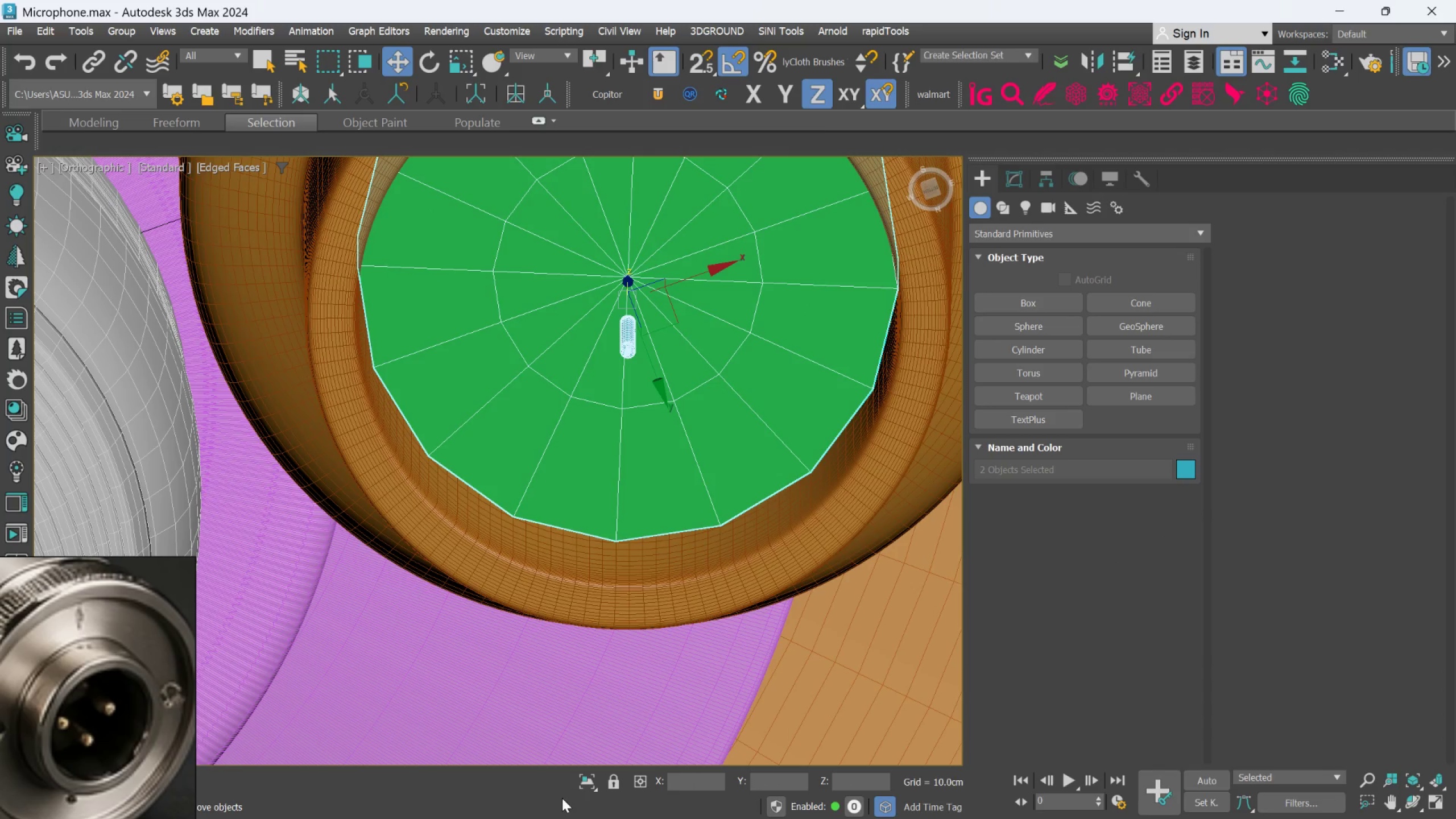 
left_click([587, 782])
 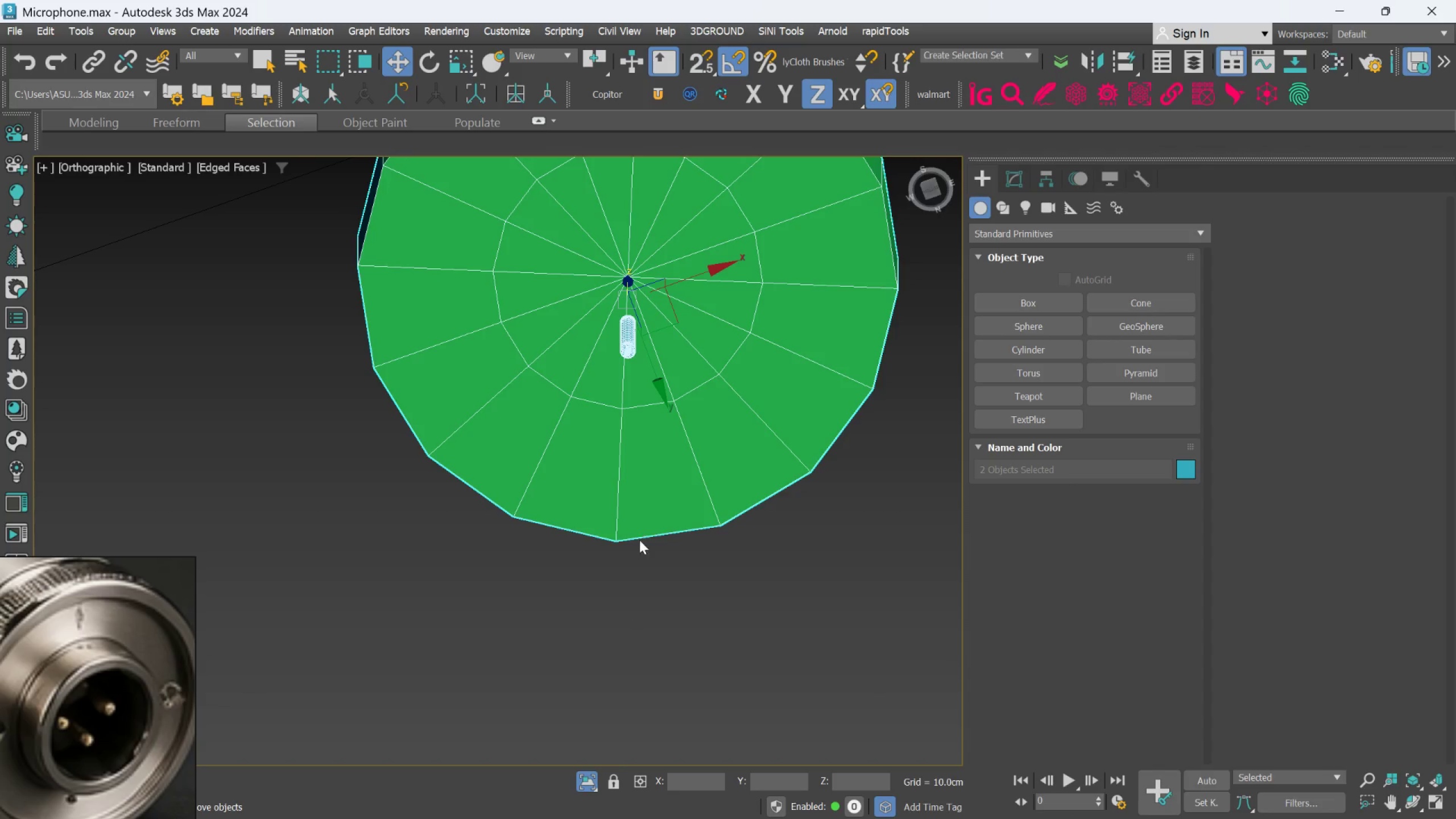 
hold_key(key=AltLeft, duration=0.56)
 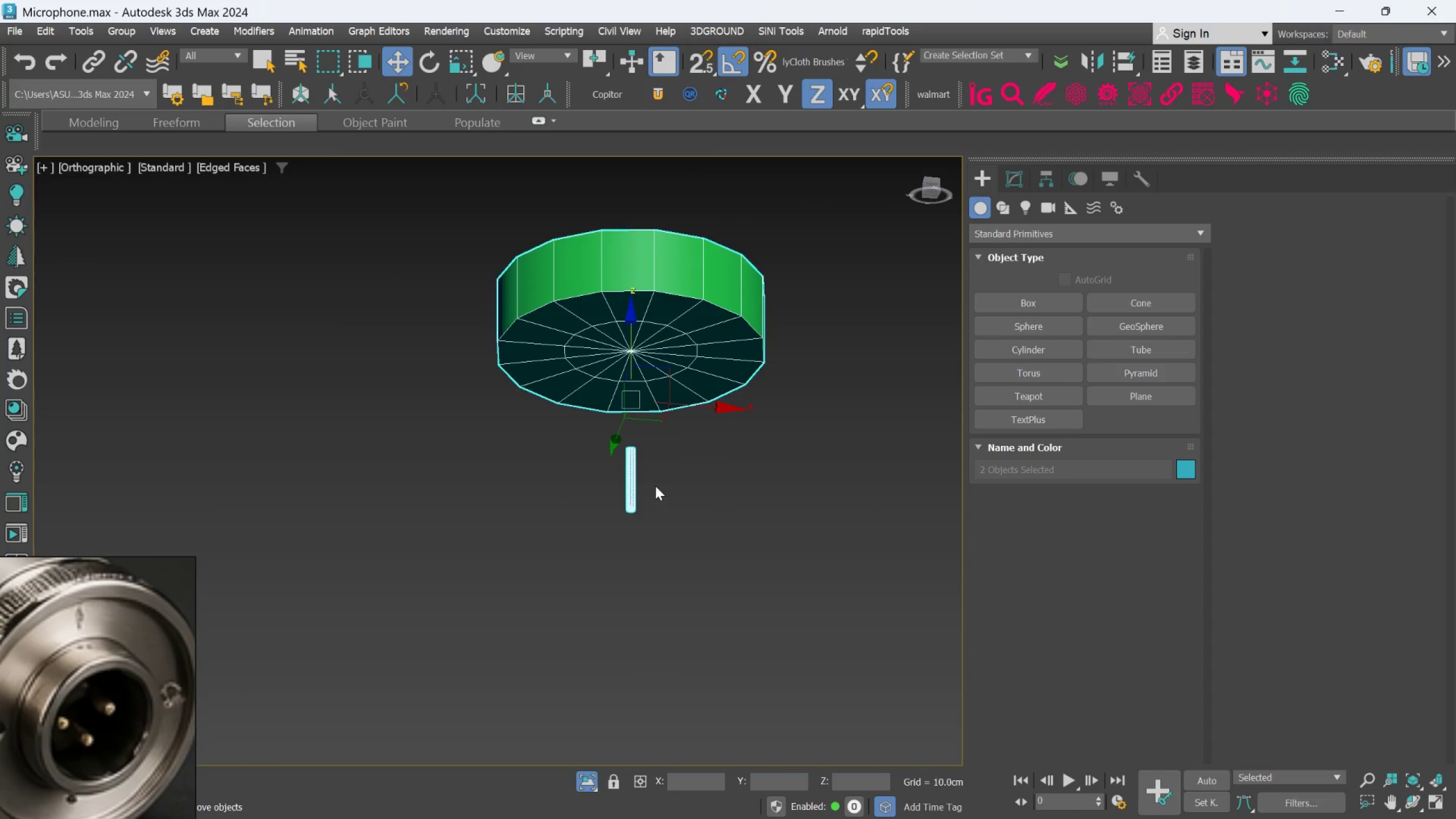 
scroll: coordinate [634, 500], scroll_direction: down, amount: 2.0
 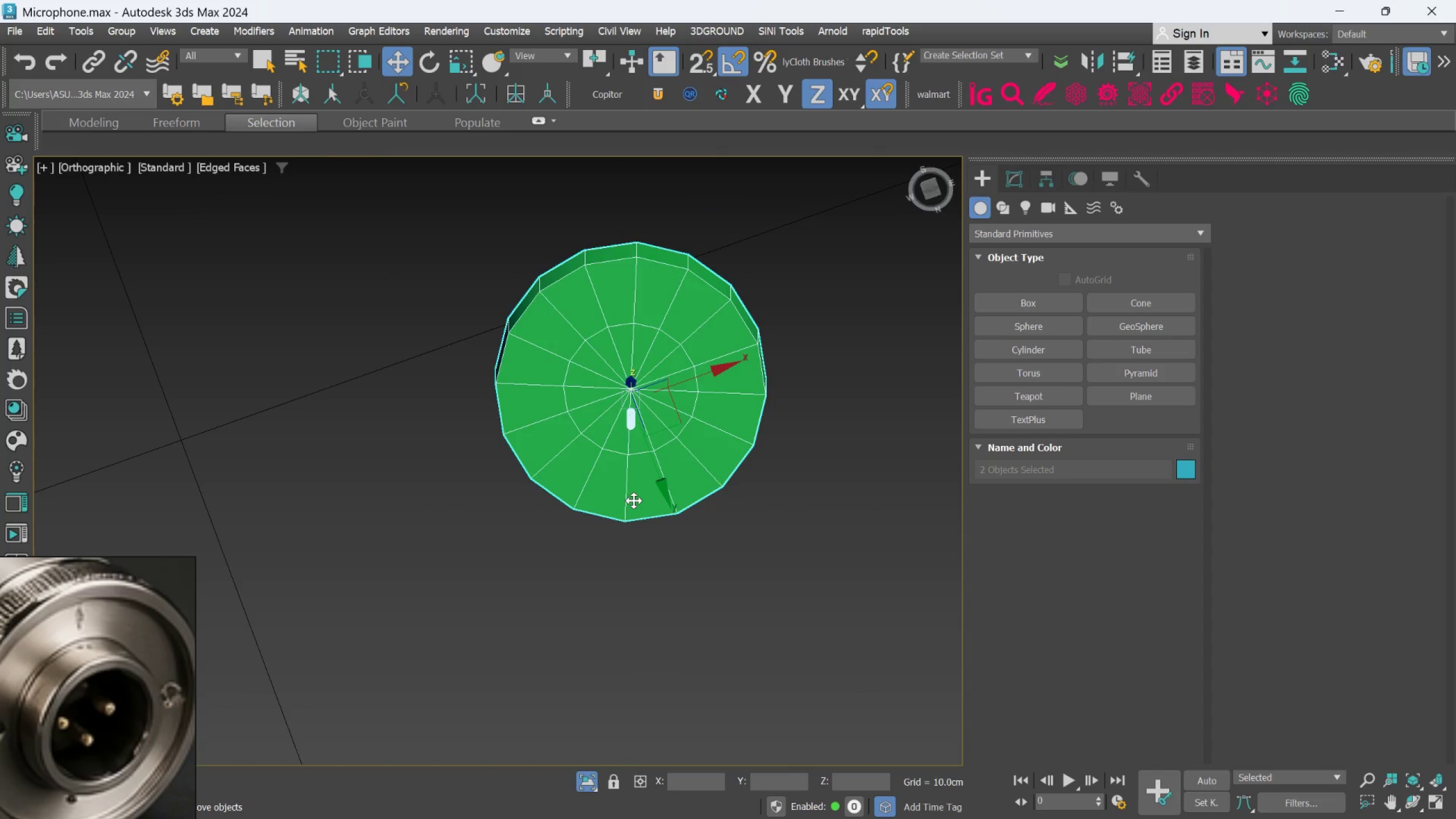 
left_click([656, 482])
 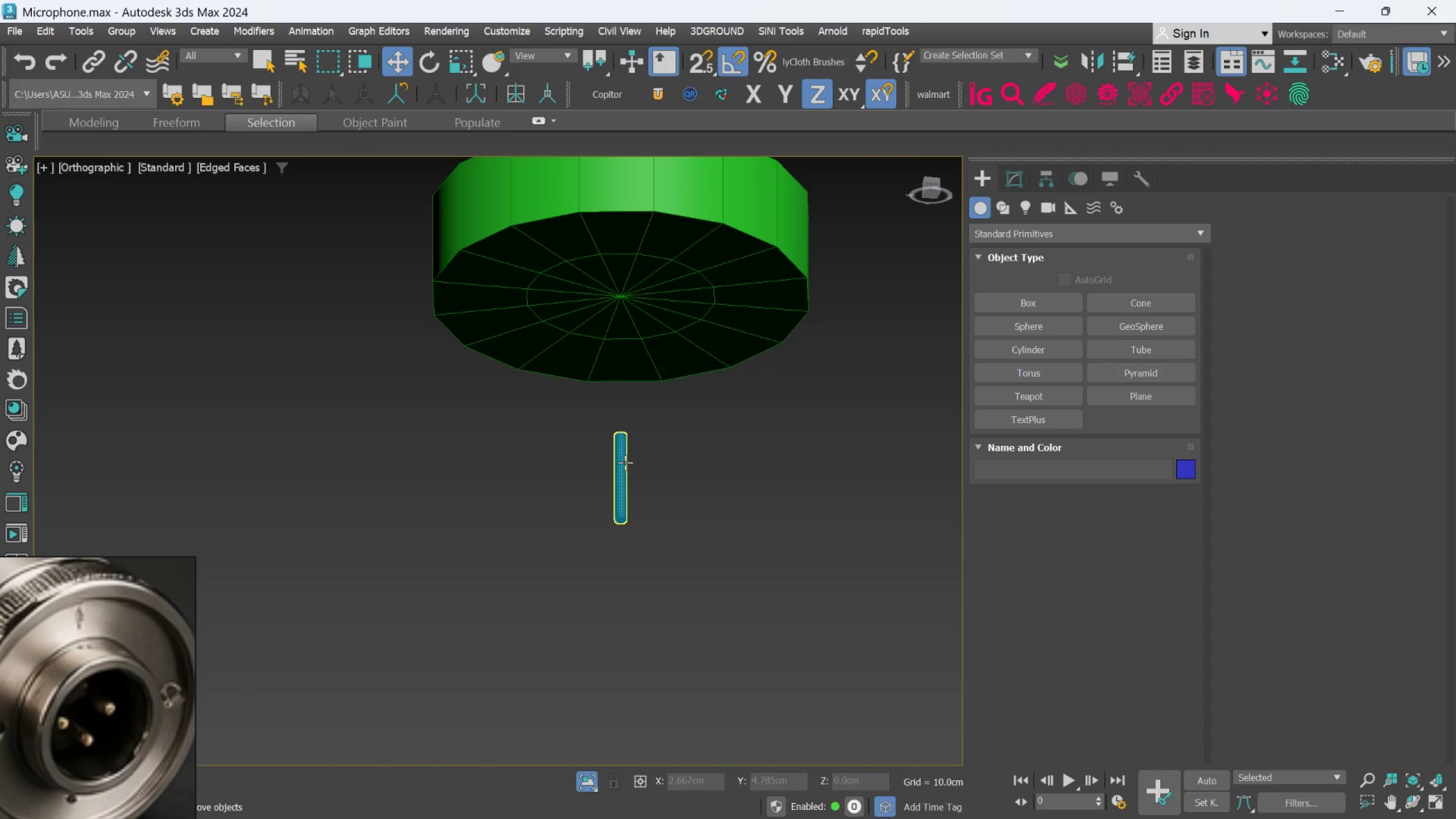 
scroll: coordinate [624, 462], scroll_direction: up, amount: 3.0
 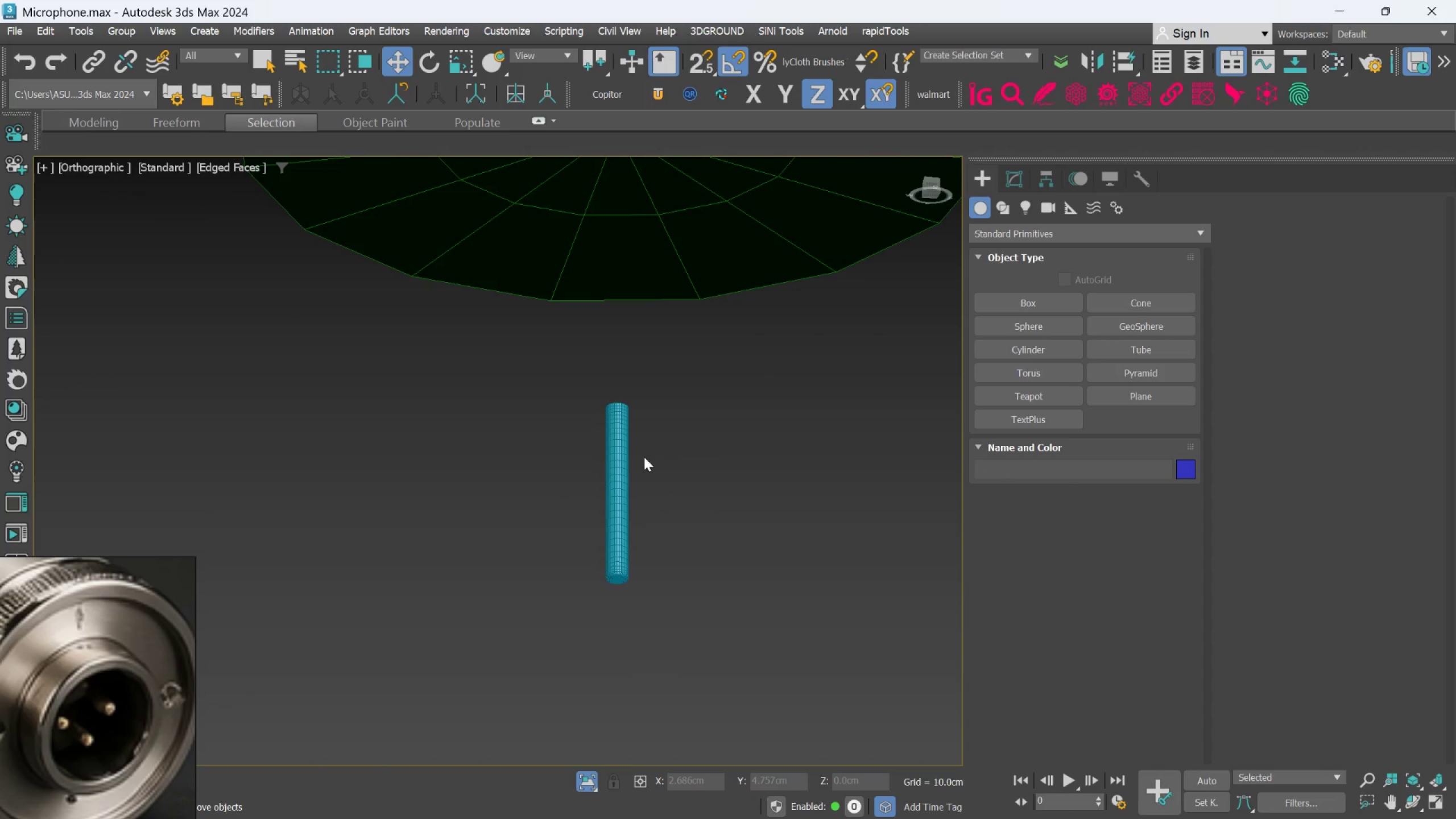 
left_click([622, 483])
 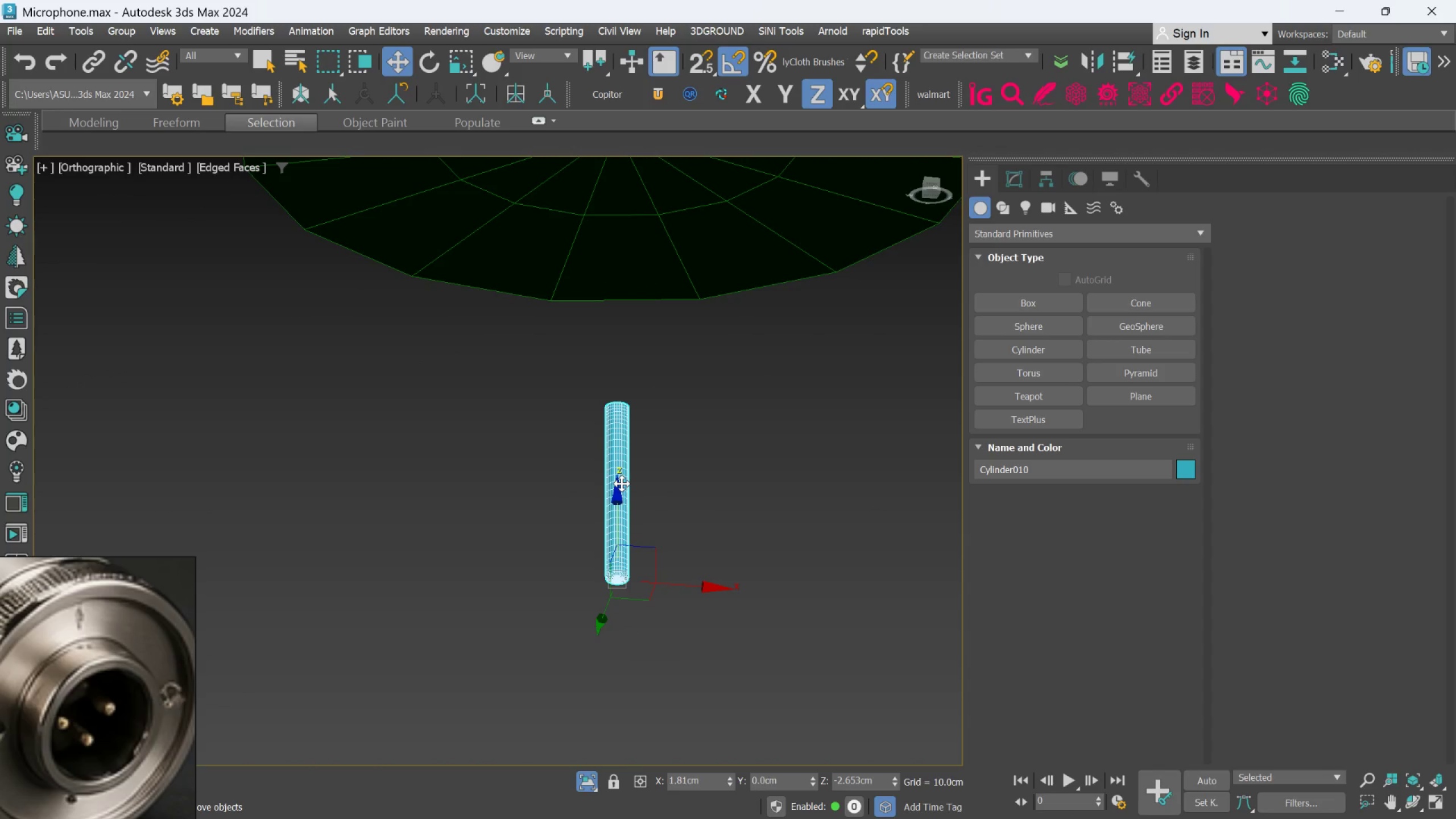 
key(R)
 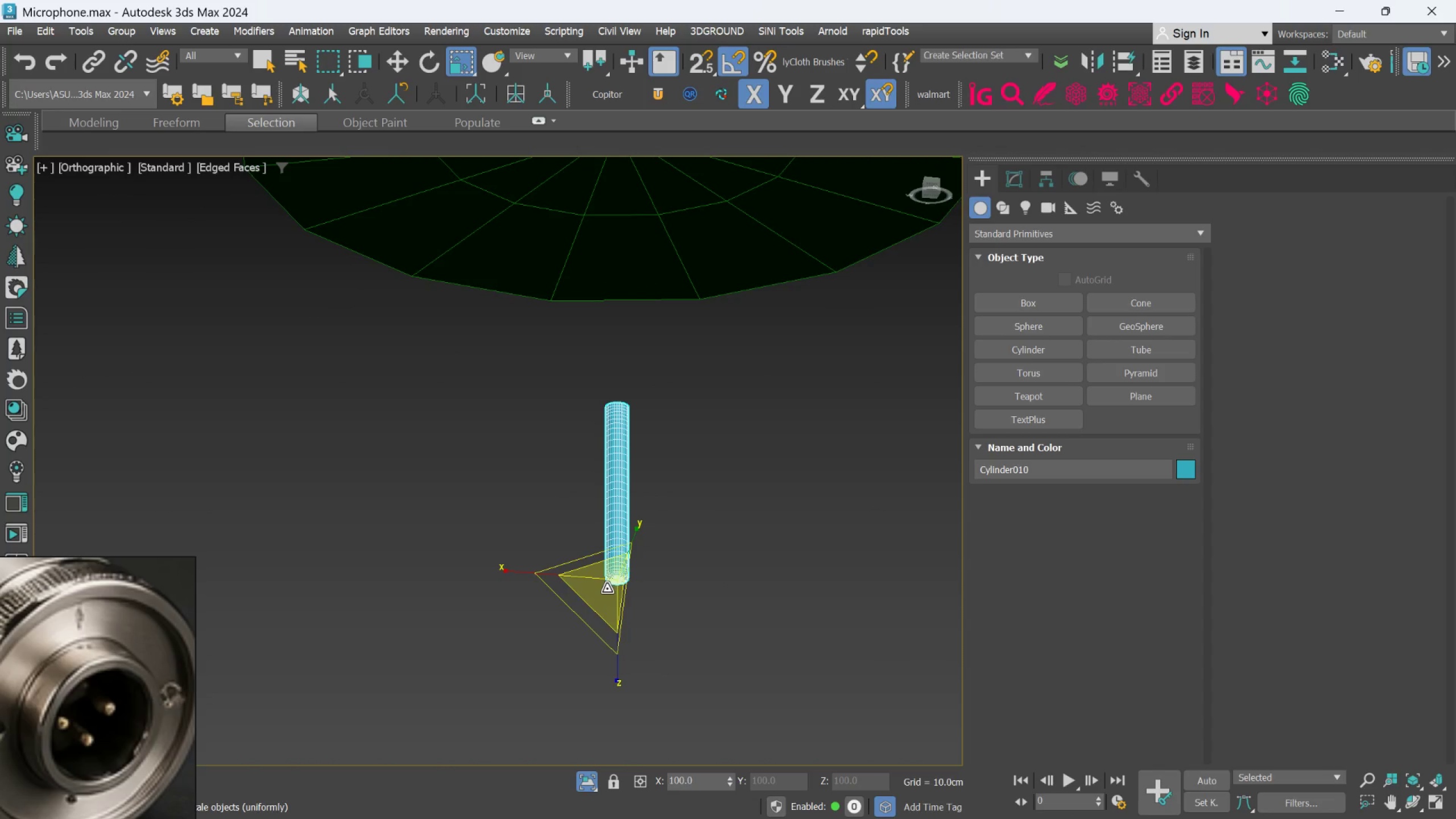 
left_click_drag(start_coordinate=[607, 590], to_coordinate=[605, 553])
 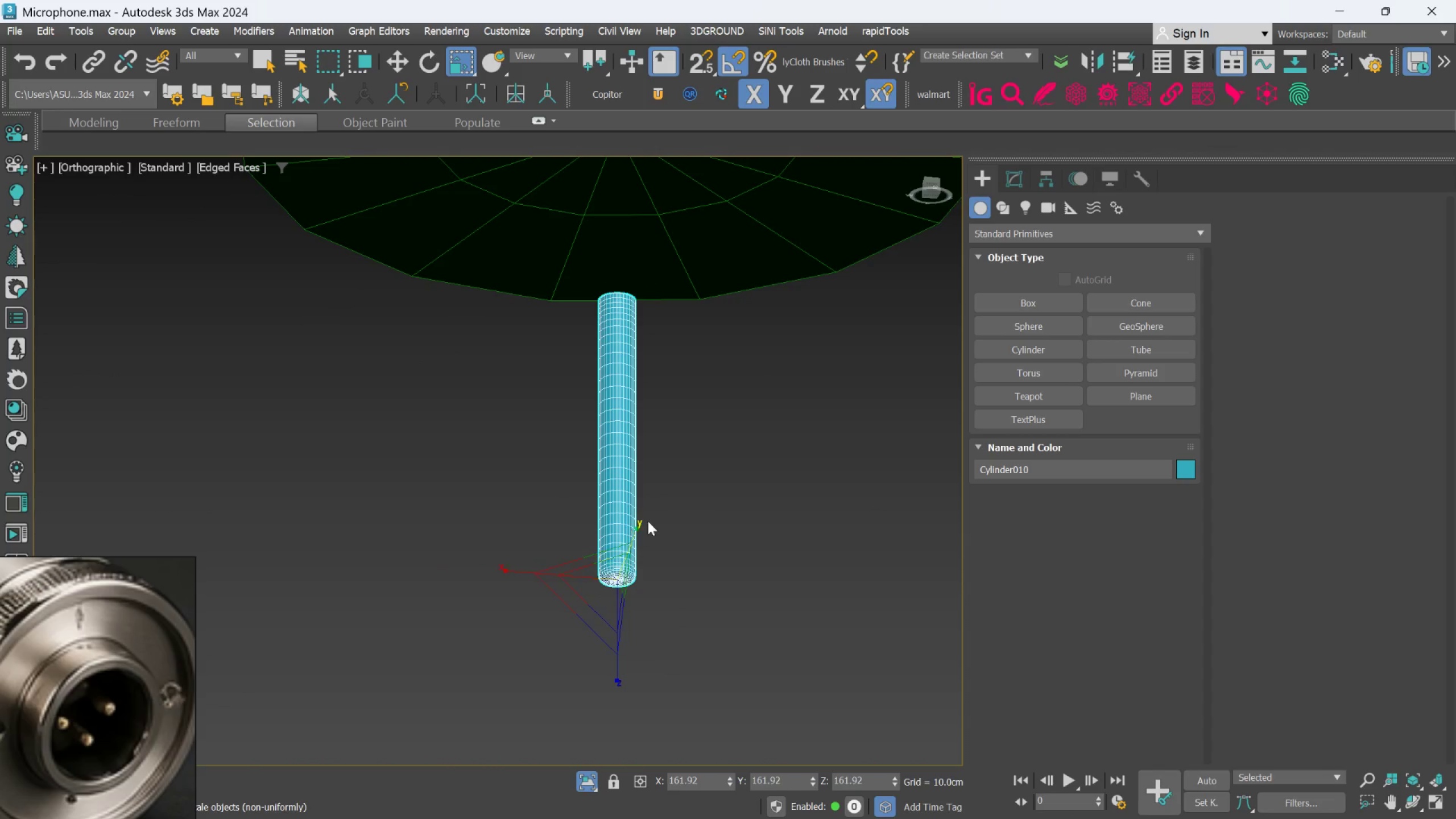 
key(W)
 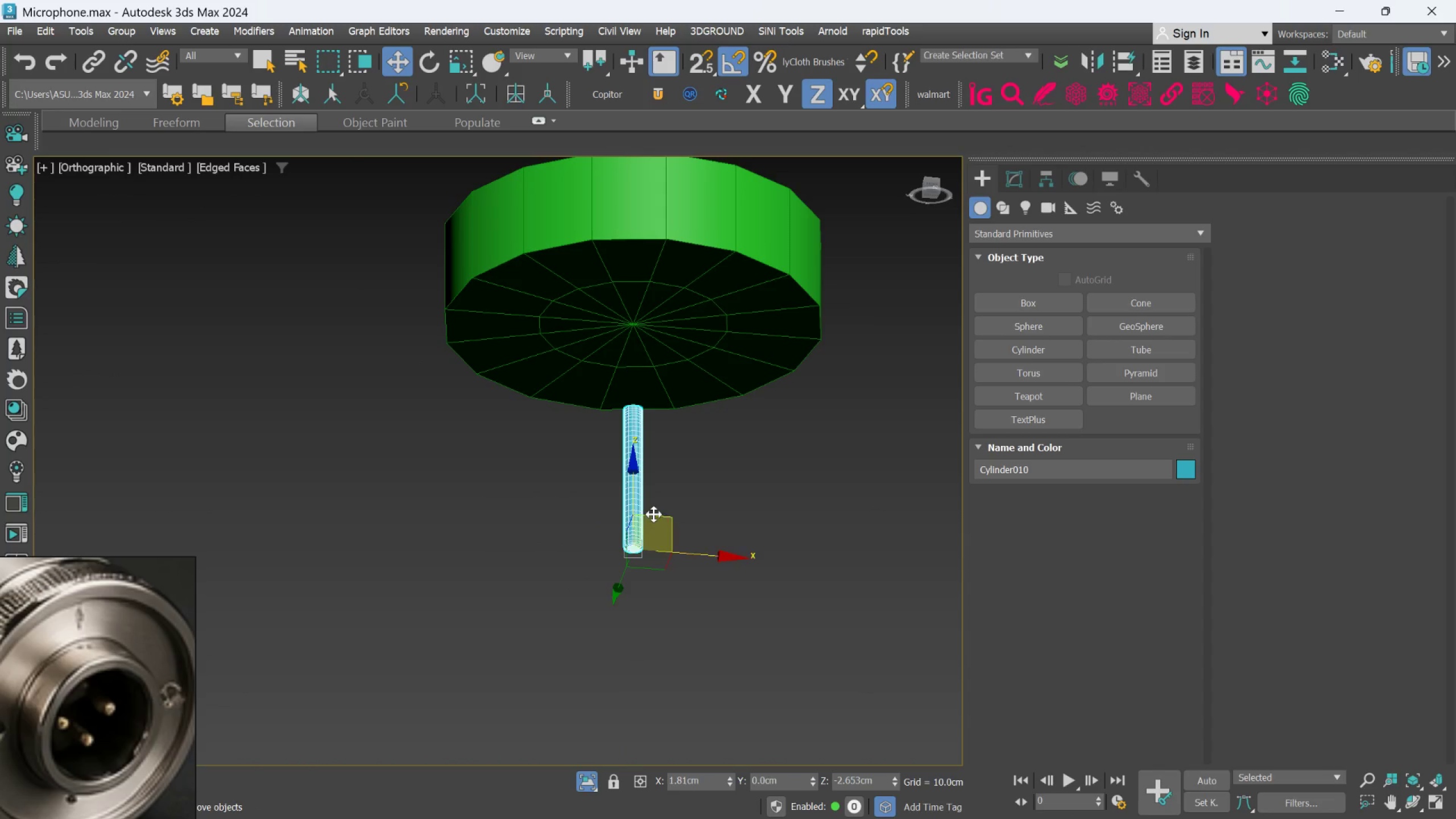 
scroll: coordinate [649, 518], scroll_direction: down, amount: 3.0
 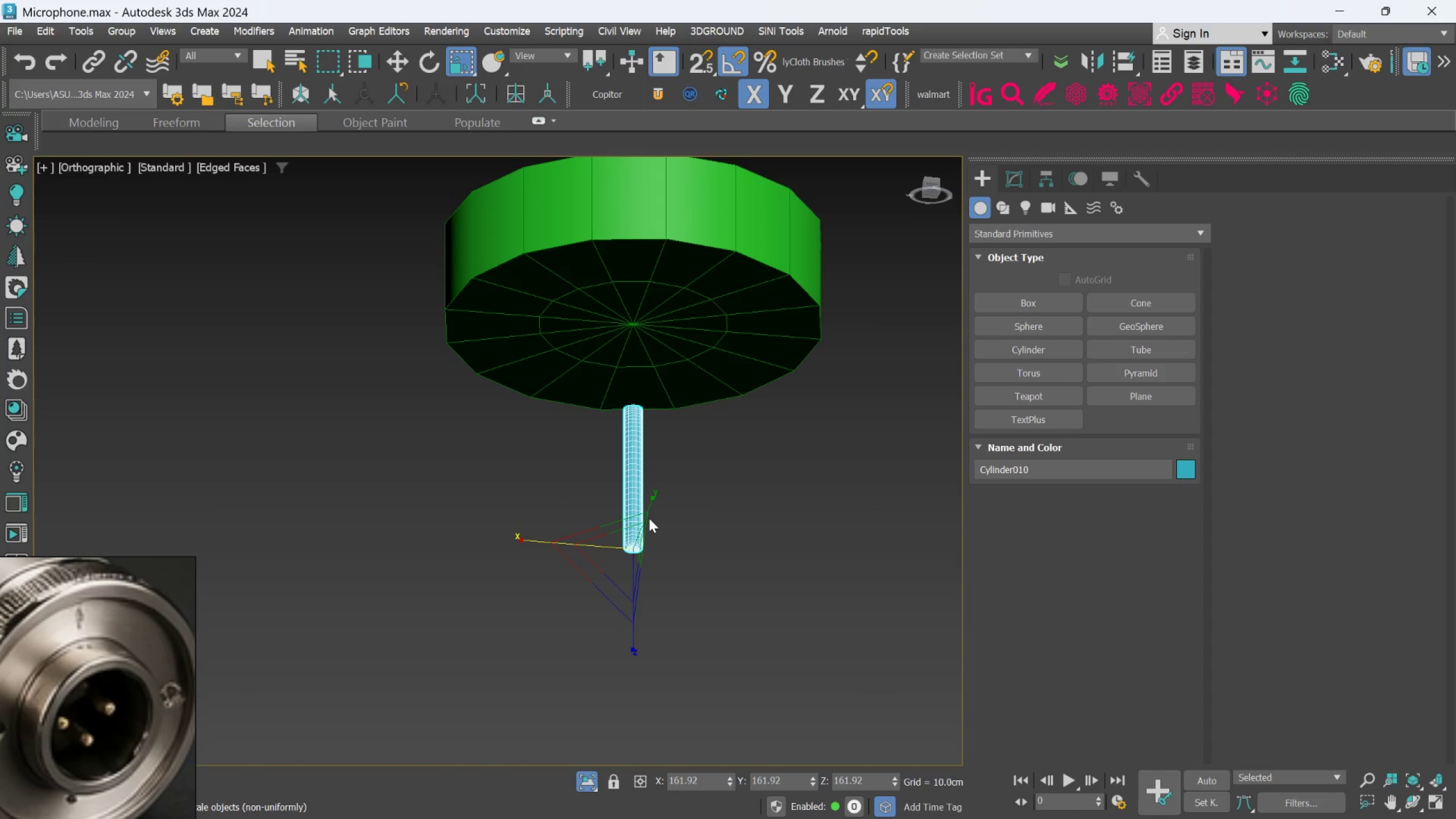 
hold_key(key=AltLeft, duration=0.89)
 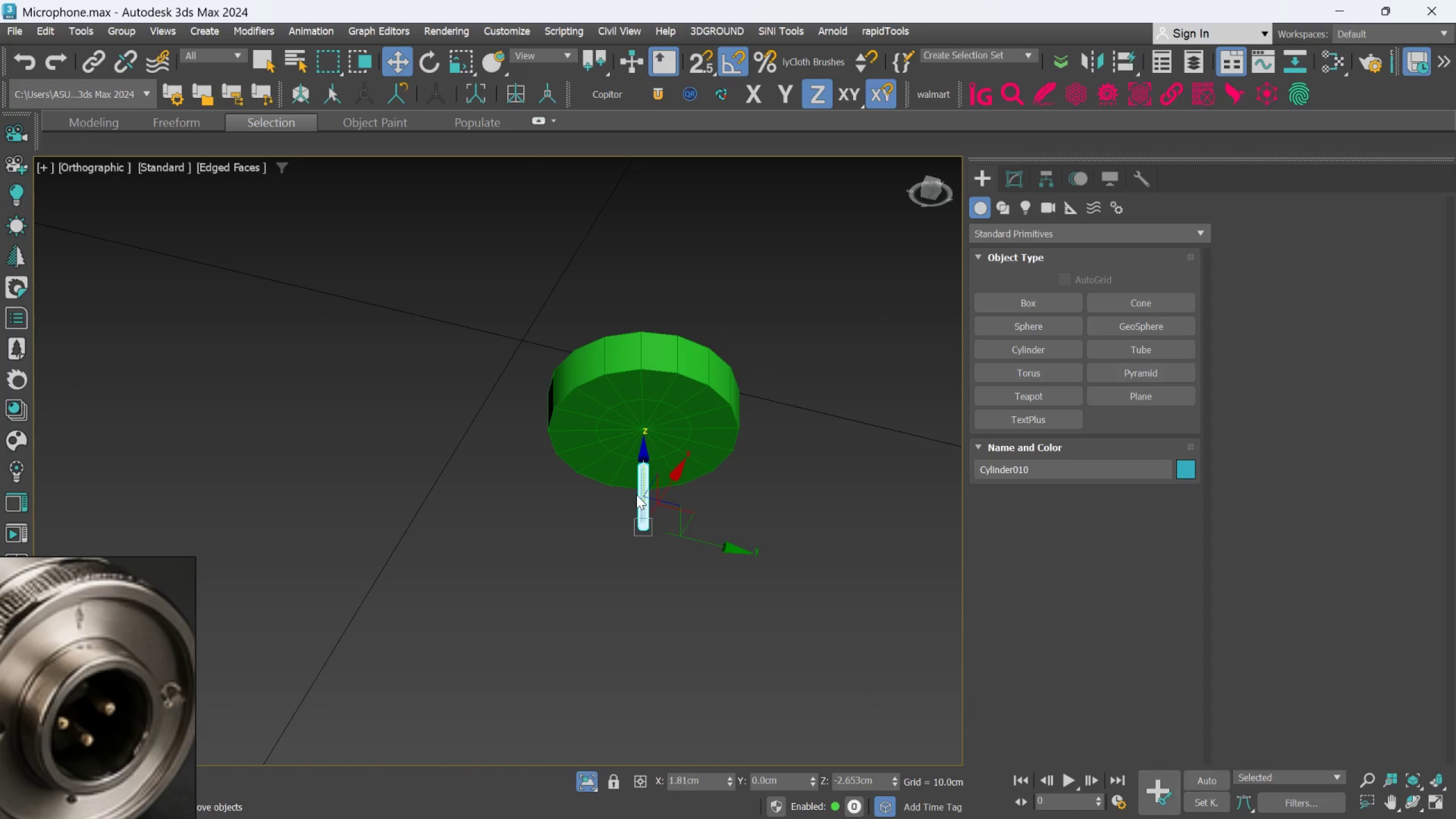 
scroll: coordinate [653, 514], scroll_direction: down, amount: 2.0
 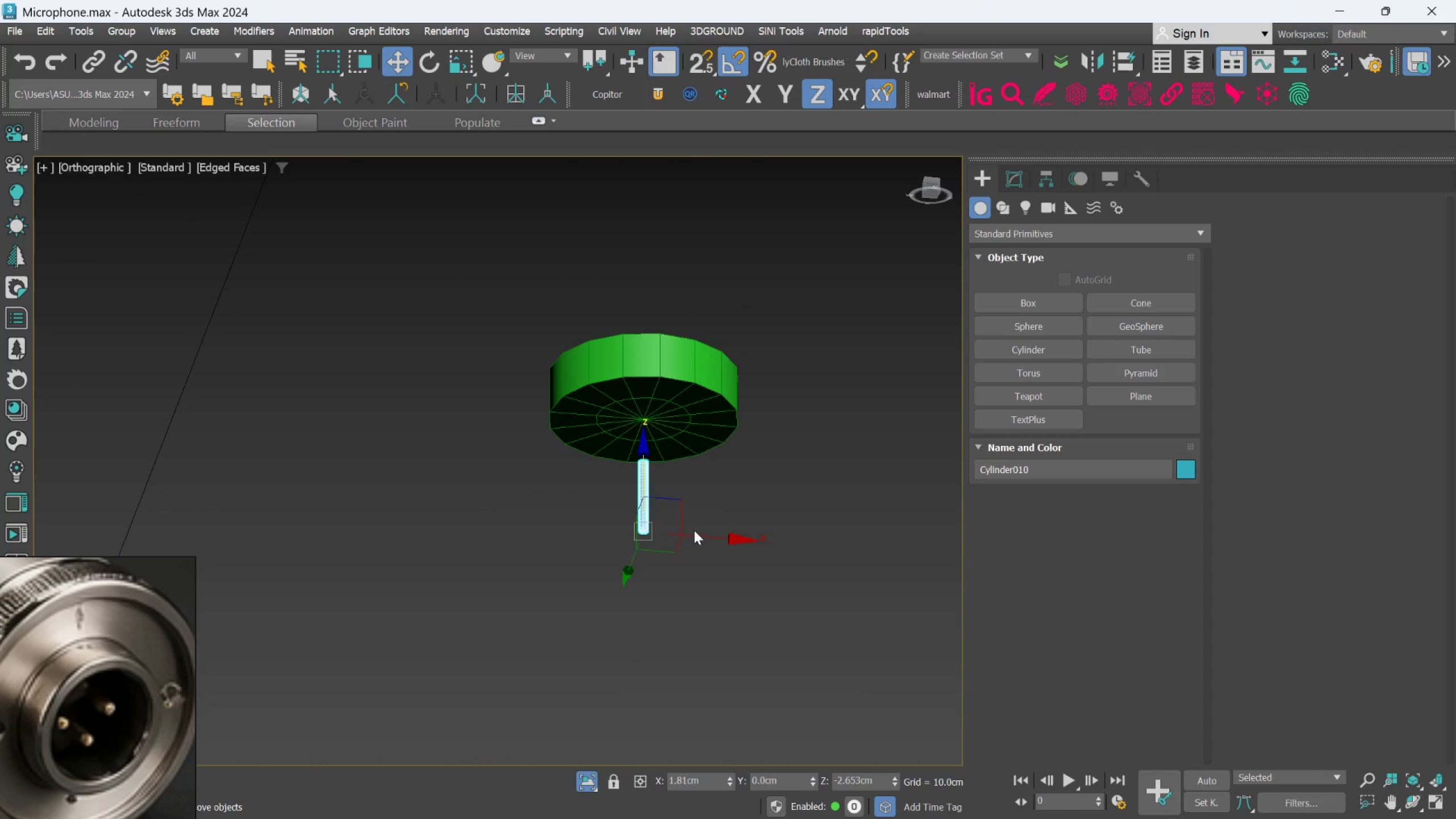 
scroll: coordinate [682, 423], scroll_direction: up, amount: 3.0
 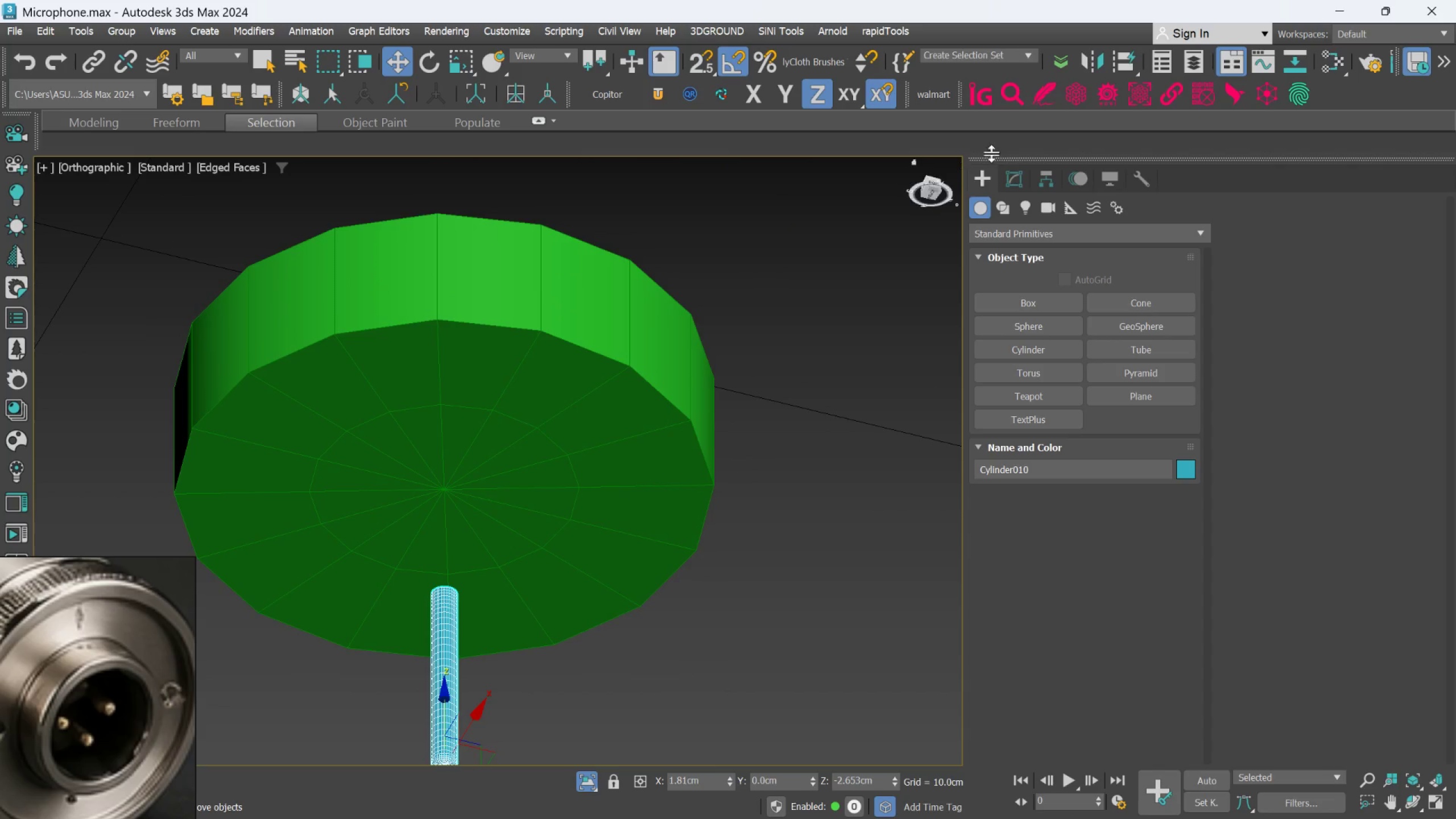 
left_click_drag(start_coordinate=[1017, 178], to_coordinate=[1016, 184])
 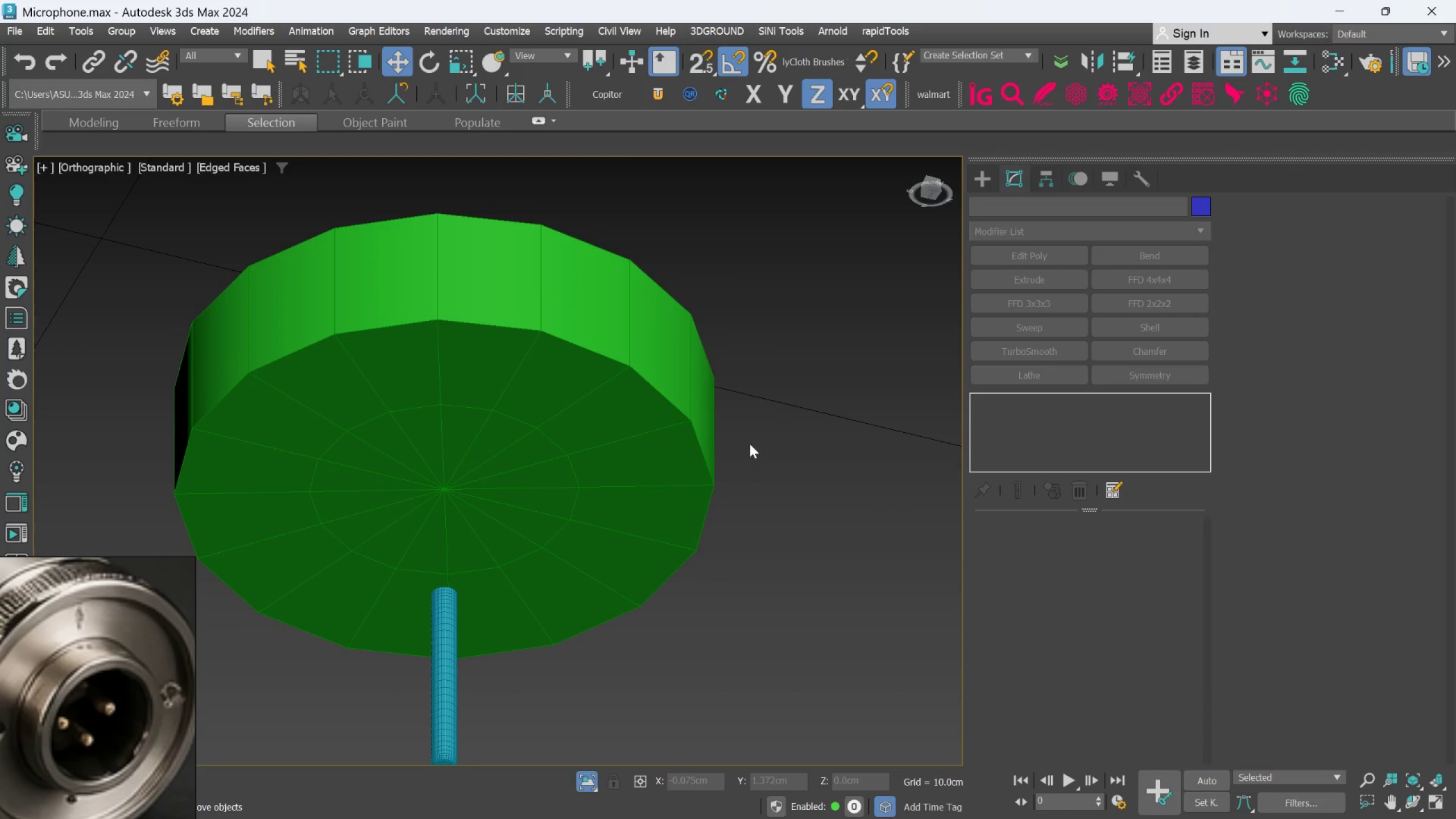 
left_click([636, 462])
 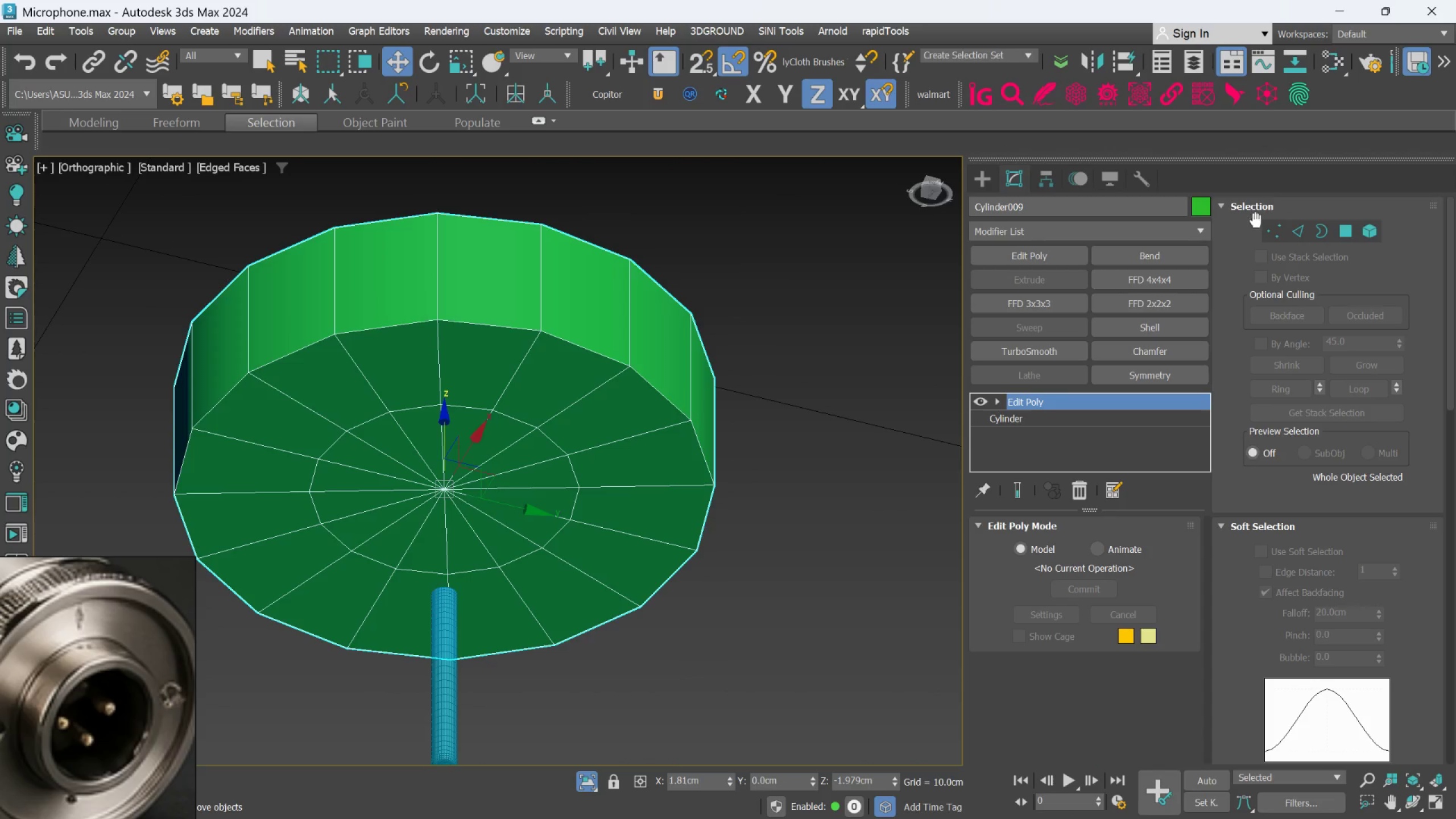 
left_click_drag(start_coordinate=[1342, 229], to_coordinate=[1338, 229])
 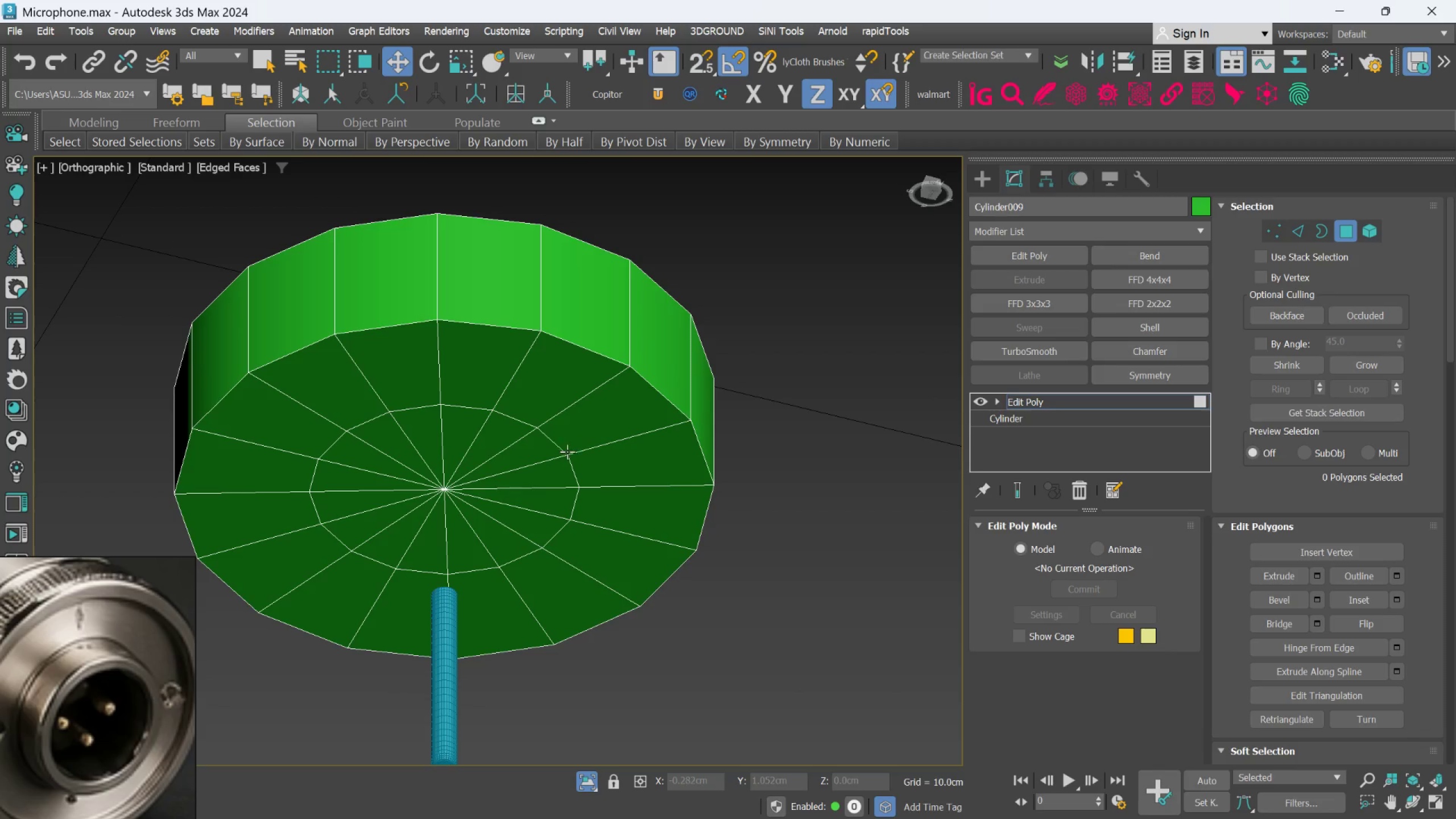 
left_click([628, 431])
 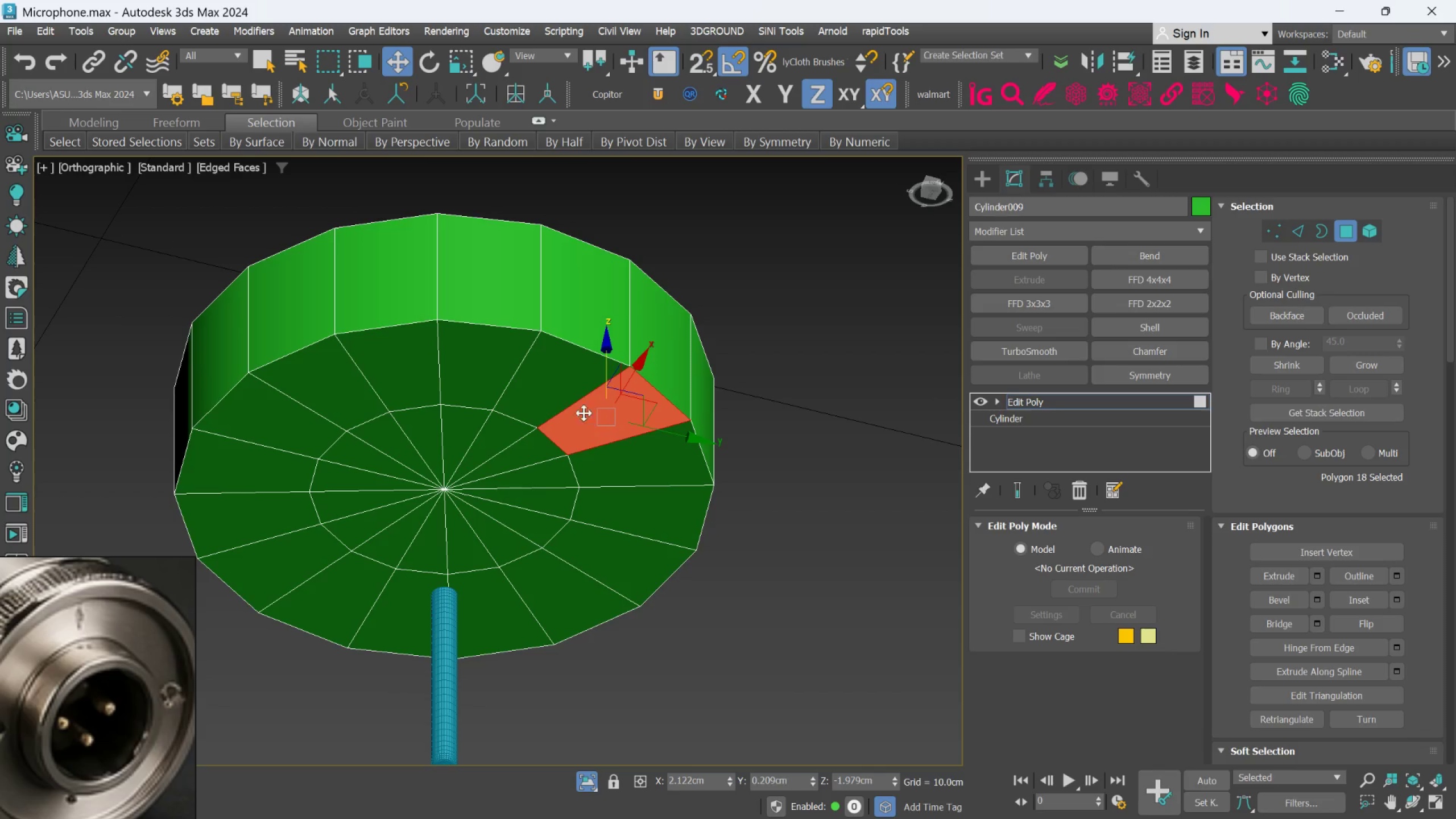 
hold_key(key=ControlLeft, duration=0.65)
double_click([560, 400])
 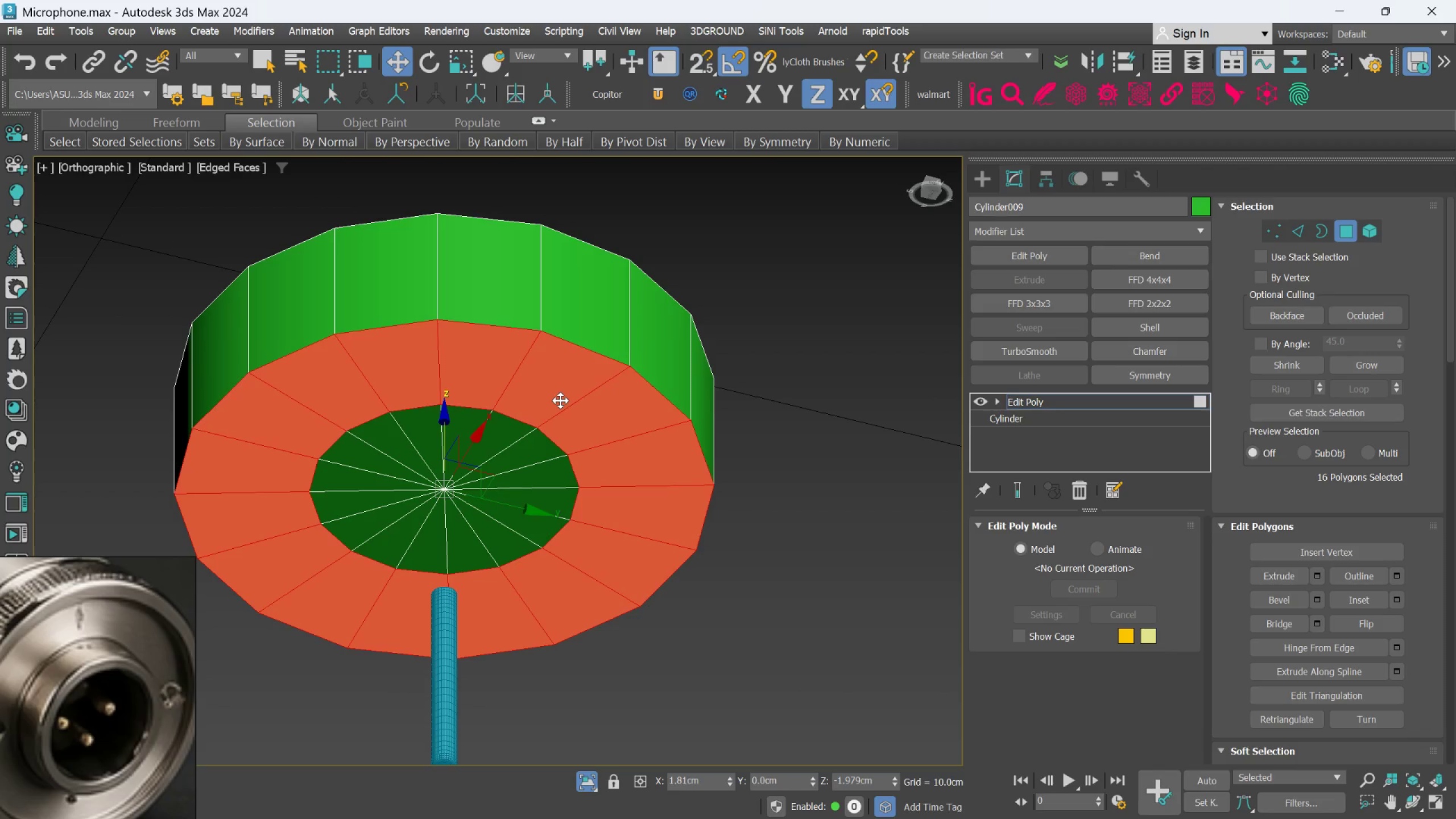 
key(Delete)
 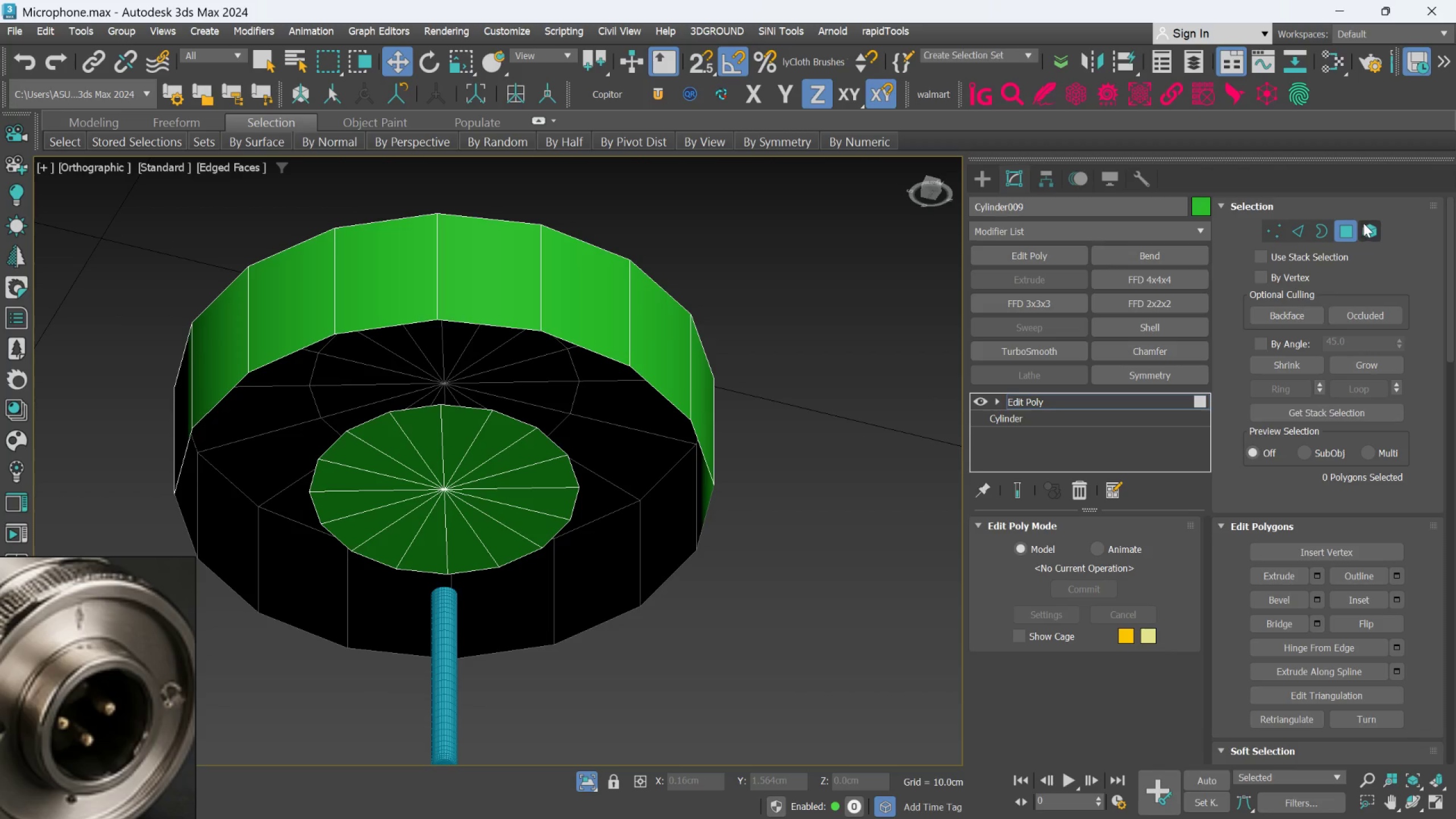 
hold_key(key=AltLeft, duration=0.4)
 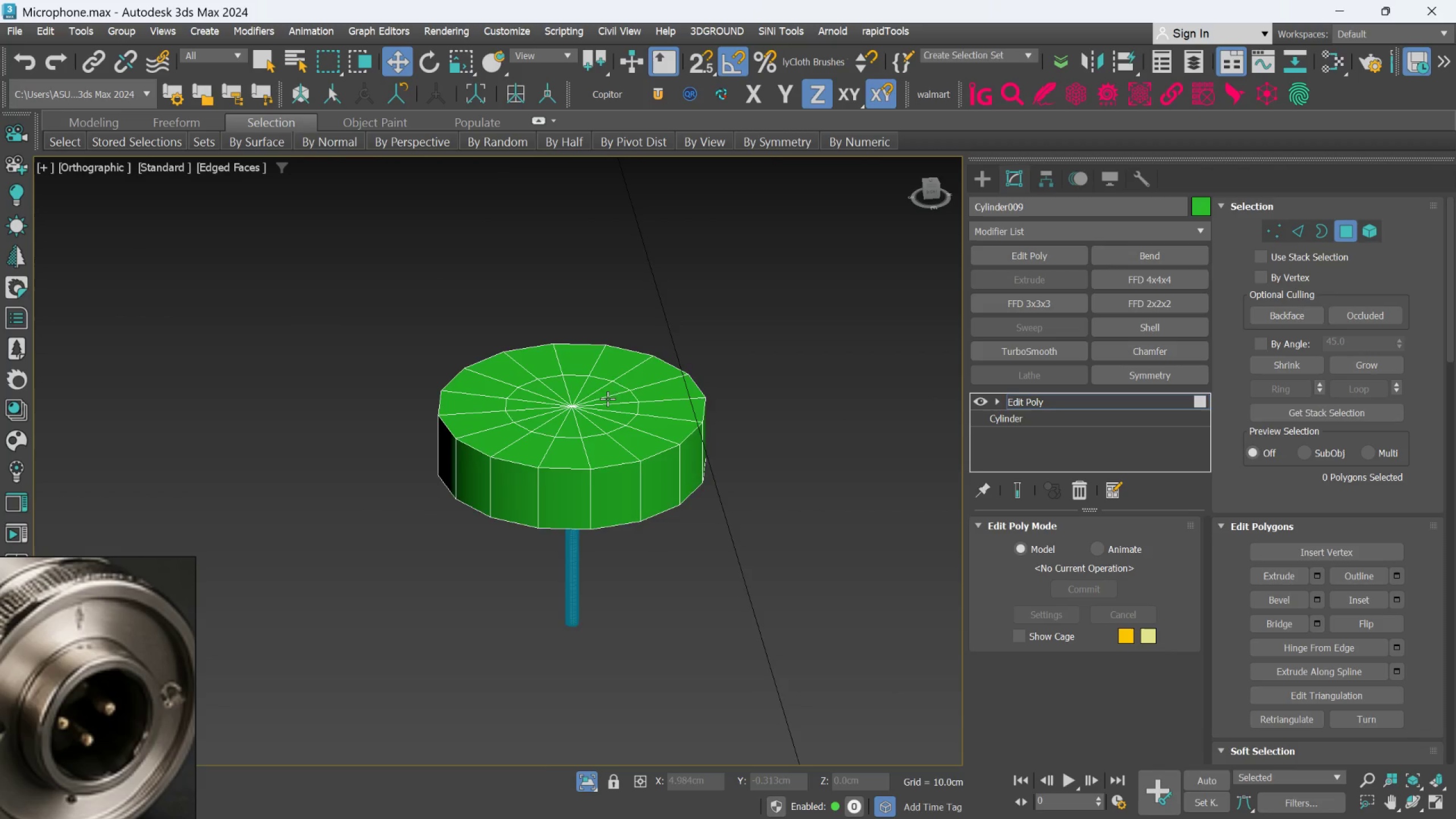 
scroll: coordinate [699, 437], scroll_direction: down, amount: 2.0
 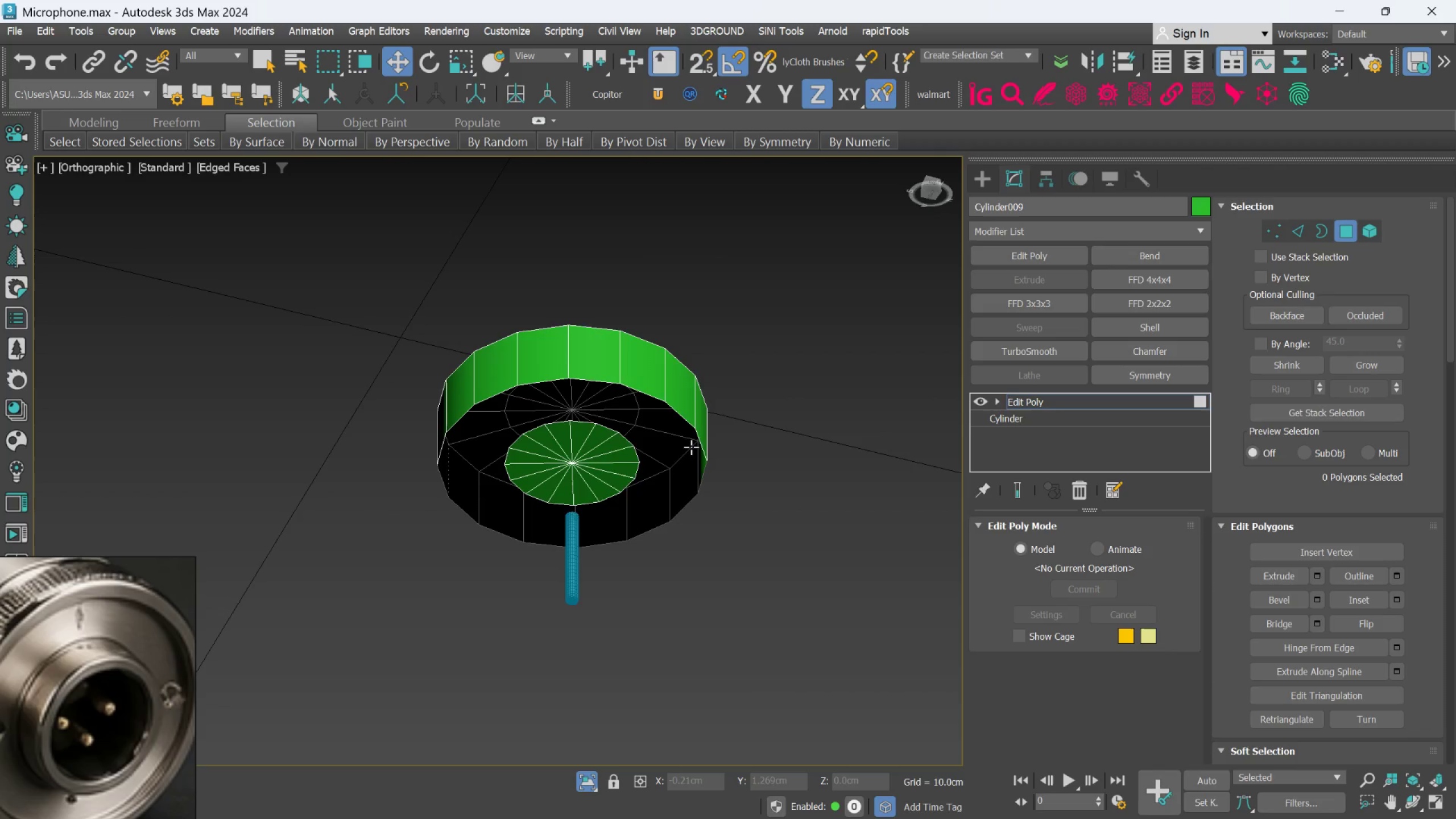 
key(Control+ControlLeft)
 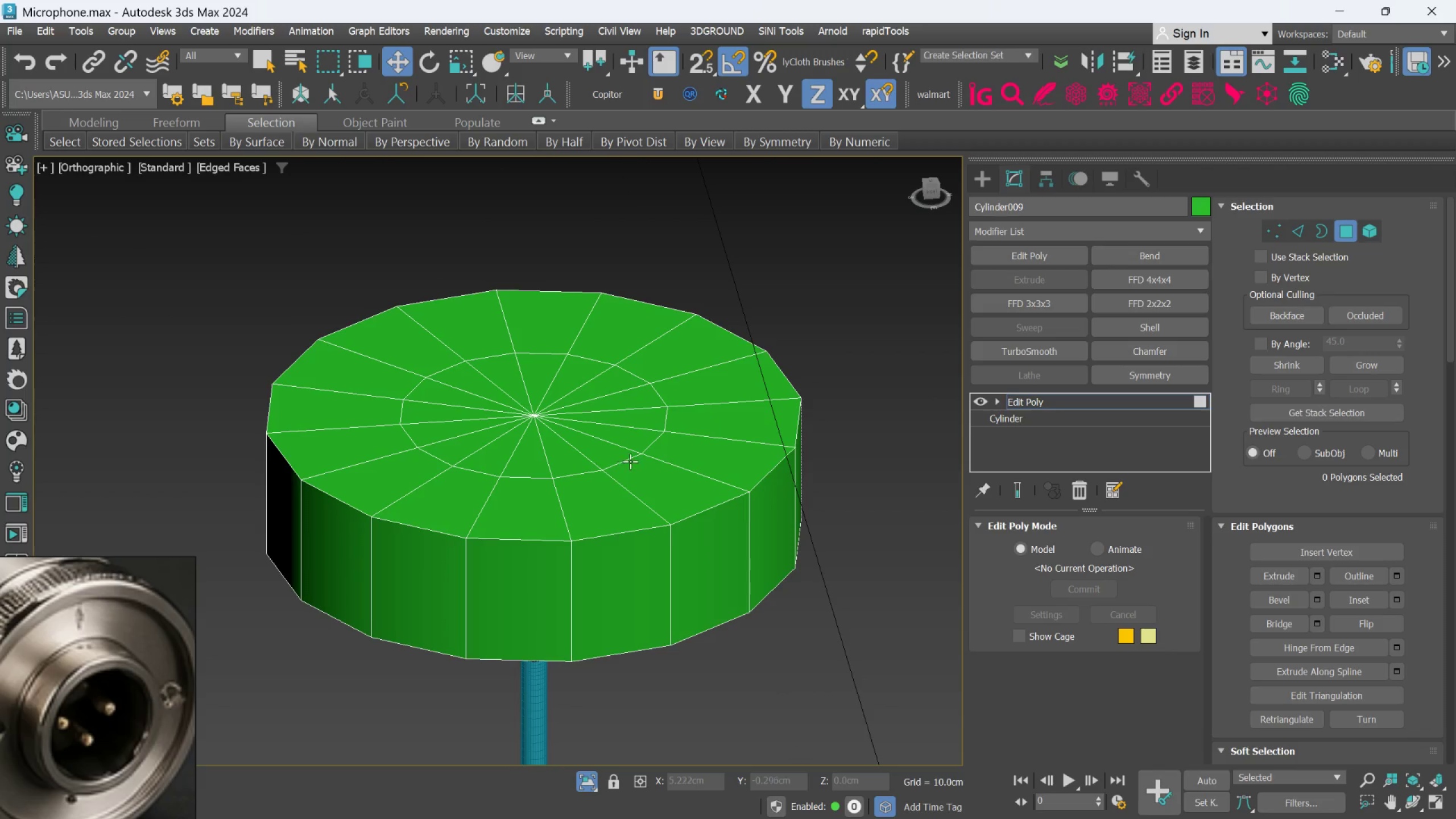 
scroll: coordinate [610, 397], scroll_direction: up, amount: 2.0
 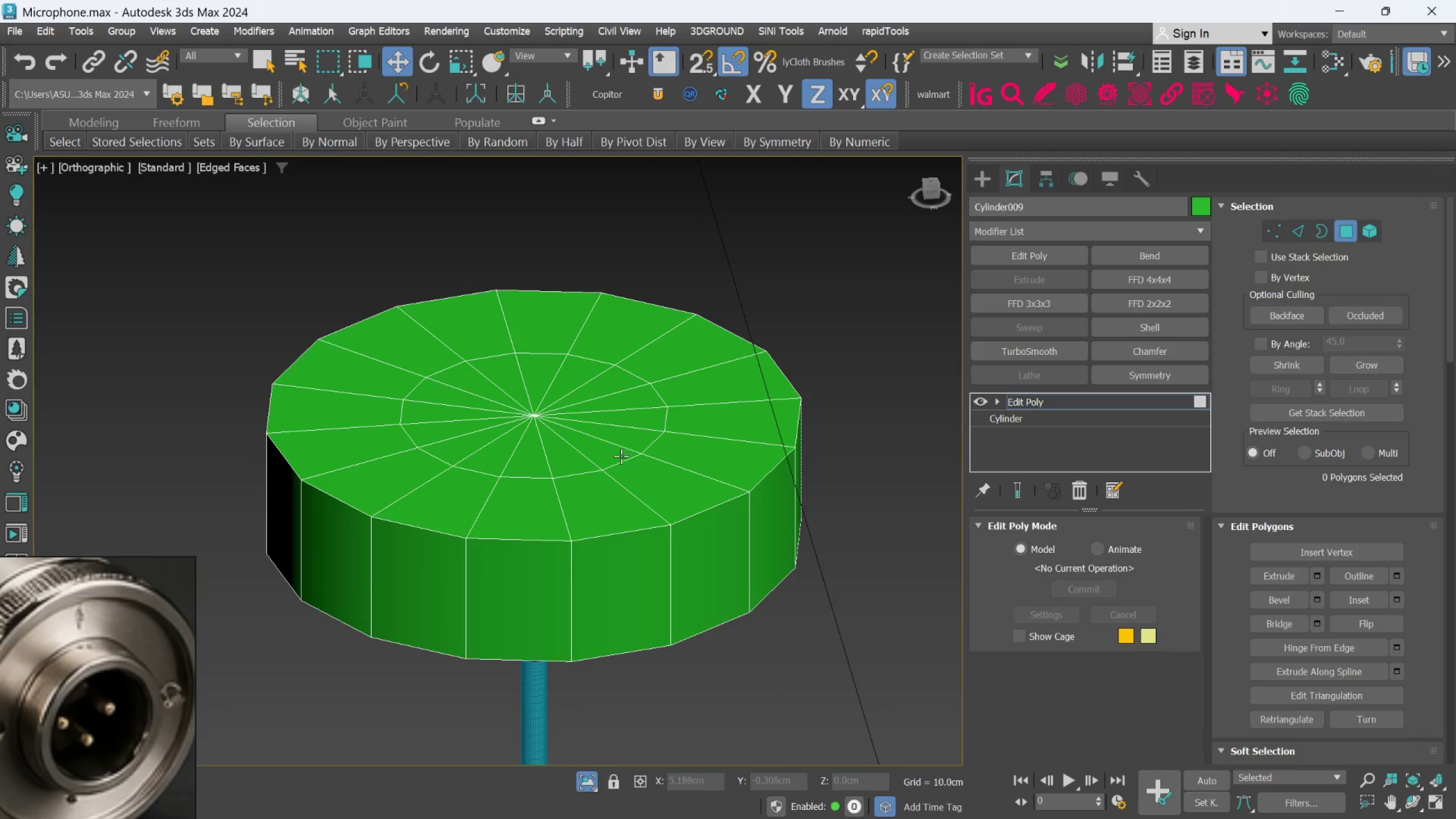 
left_click([630, 461])
 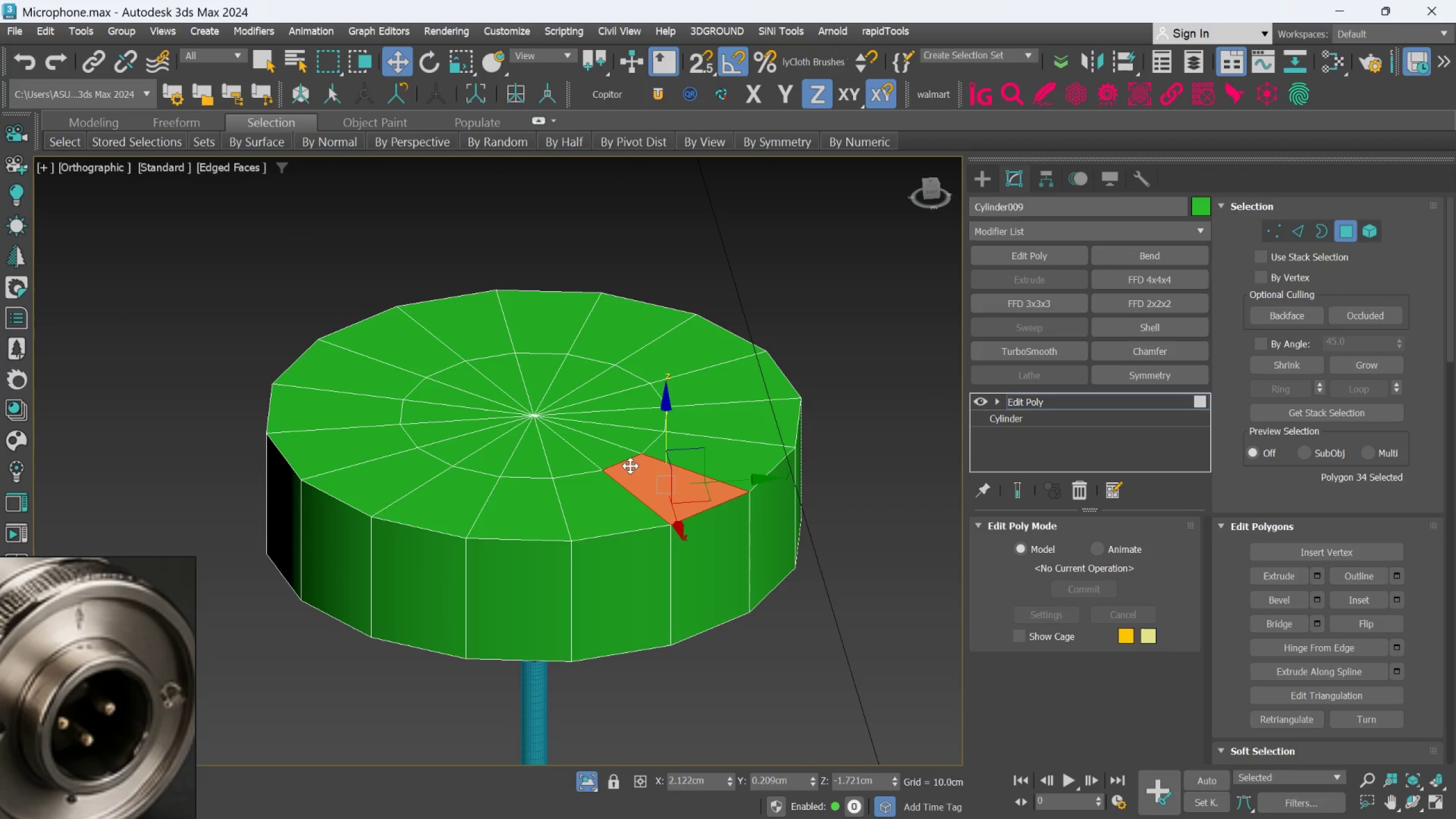 
hold_key(key=ControlLeft, duration=0.55)
double_click([606, 480])
 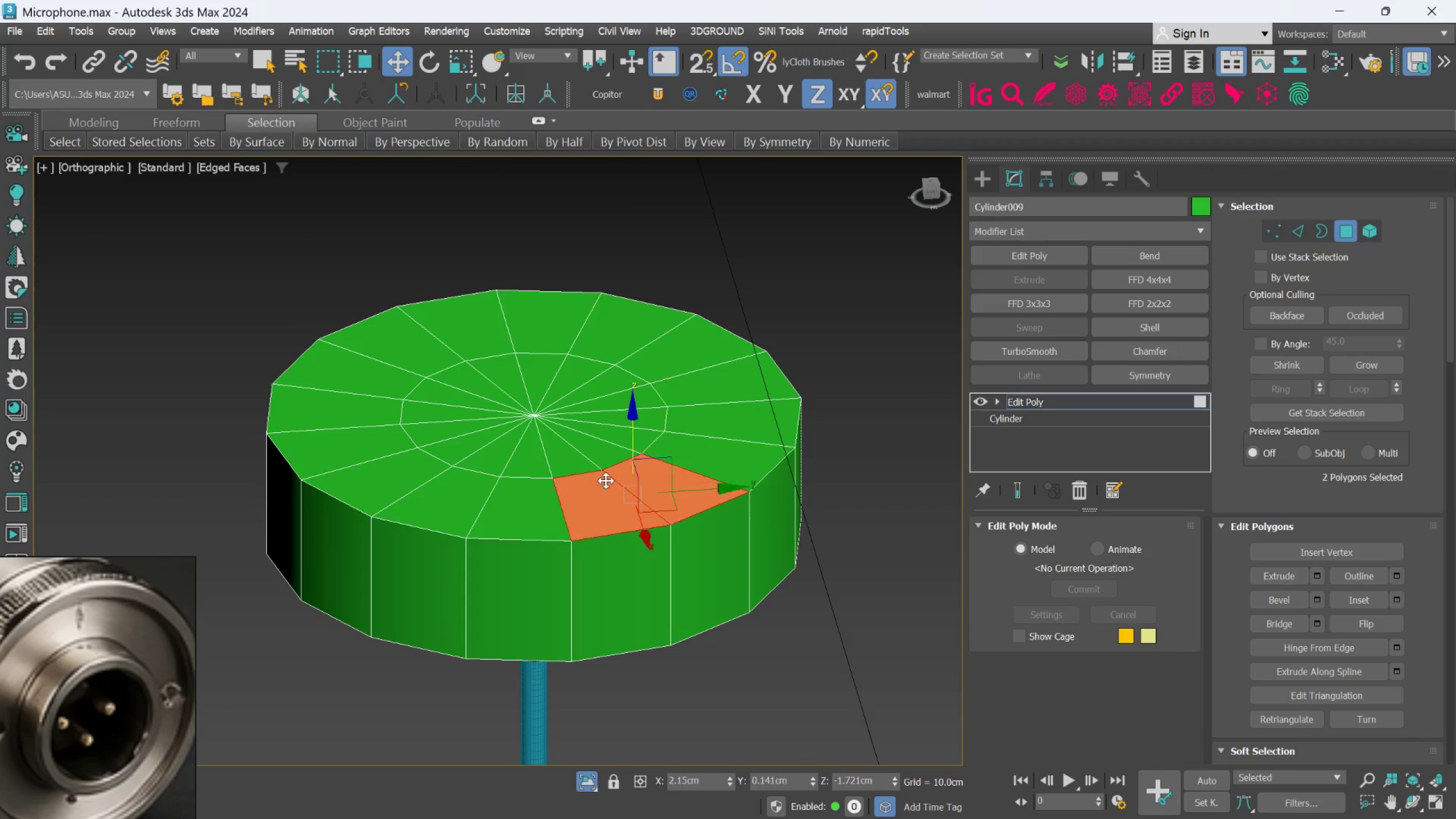 
triple_click([606, 481])
 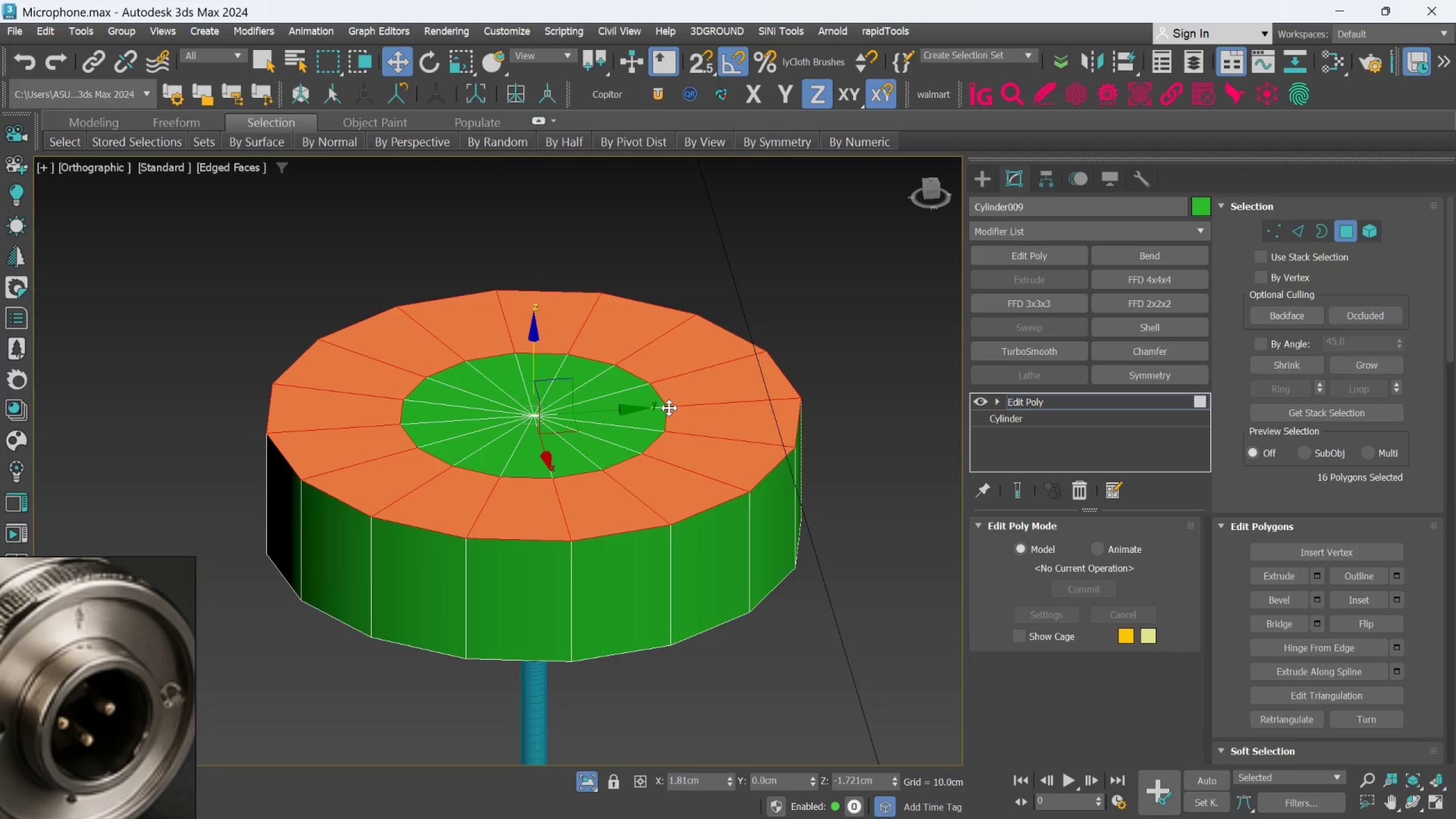 
key(Delete)
 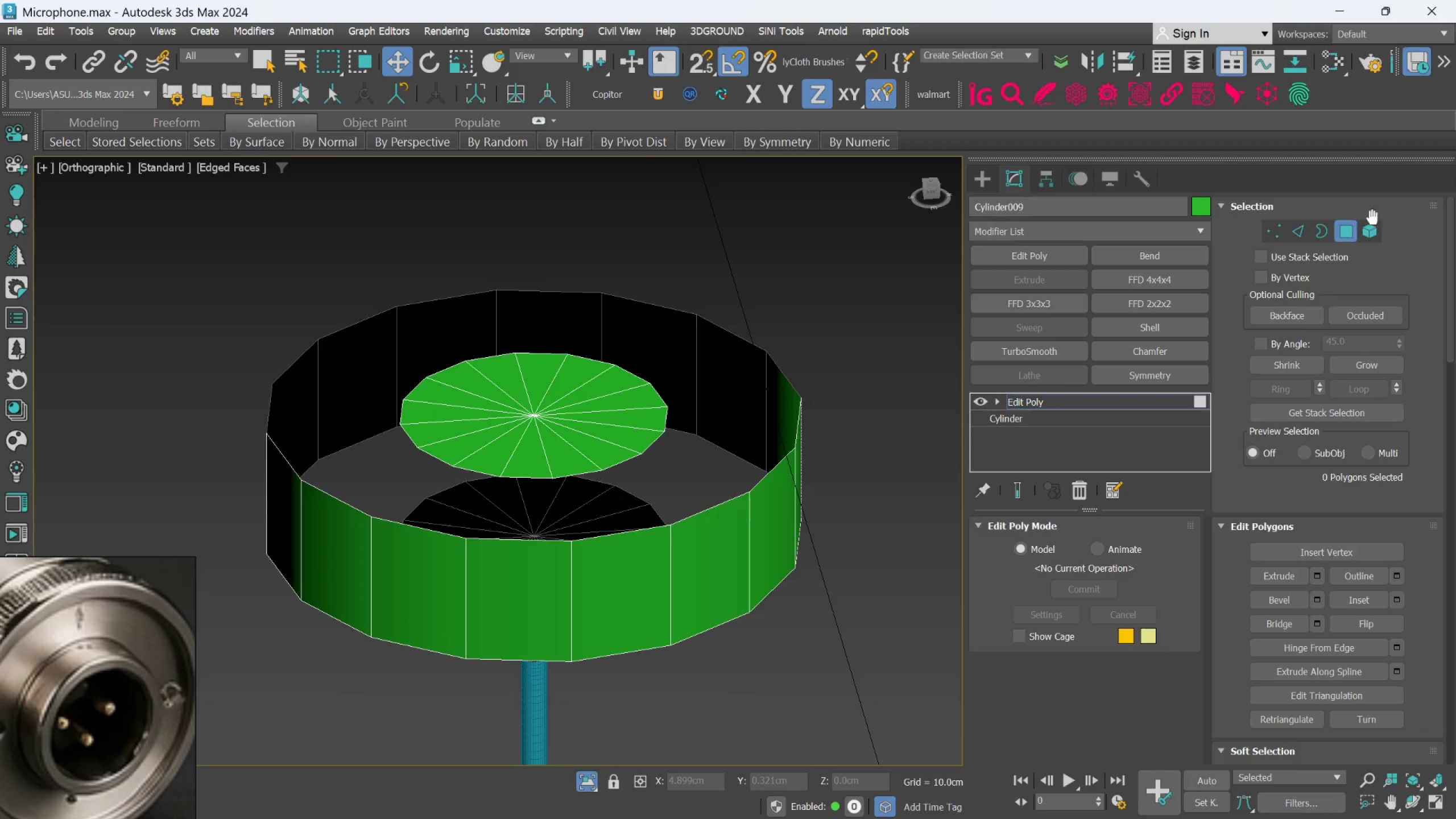 
left_click_drag(start_coordinate=[1370, 226], to_coordinate=[1363, 226])
 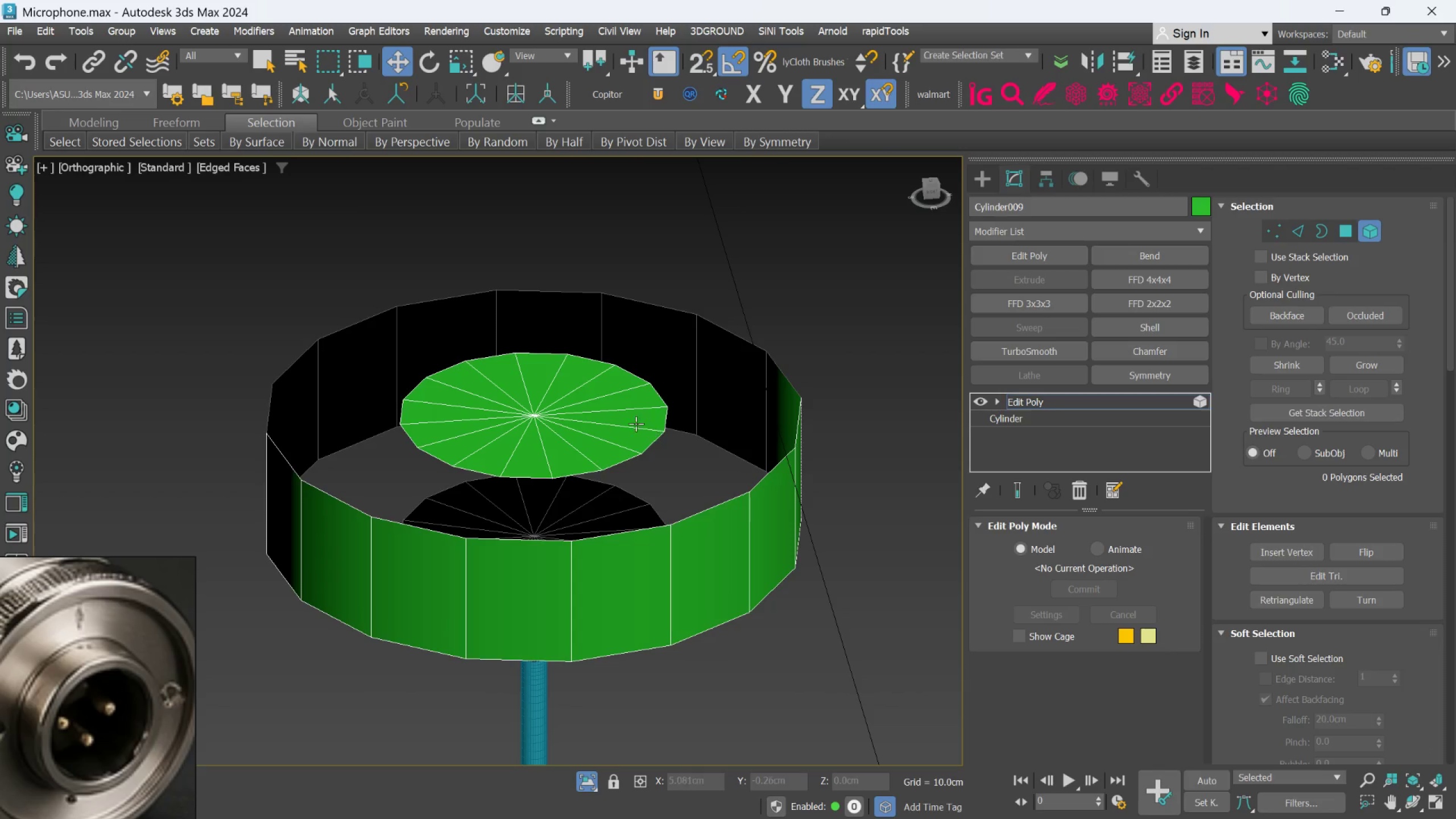 
left_click([631, 420])
 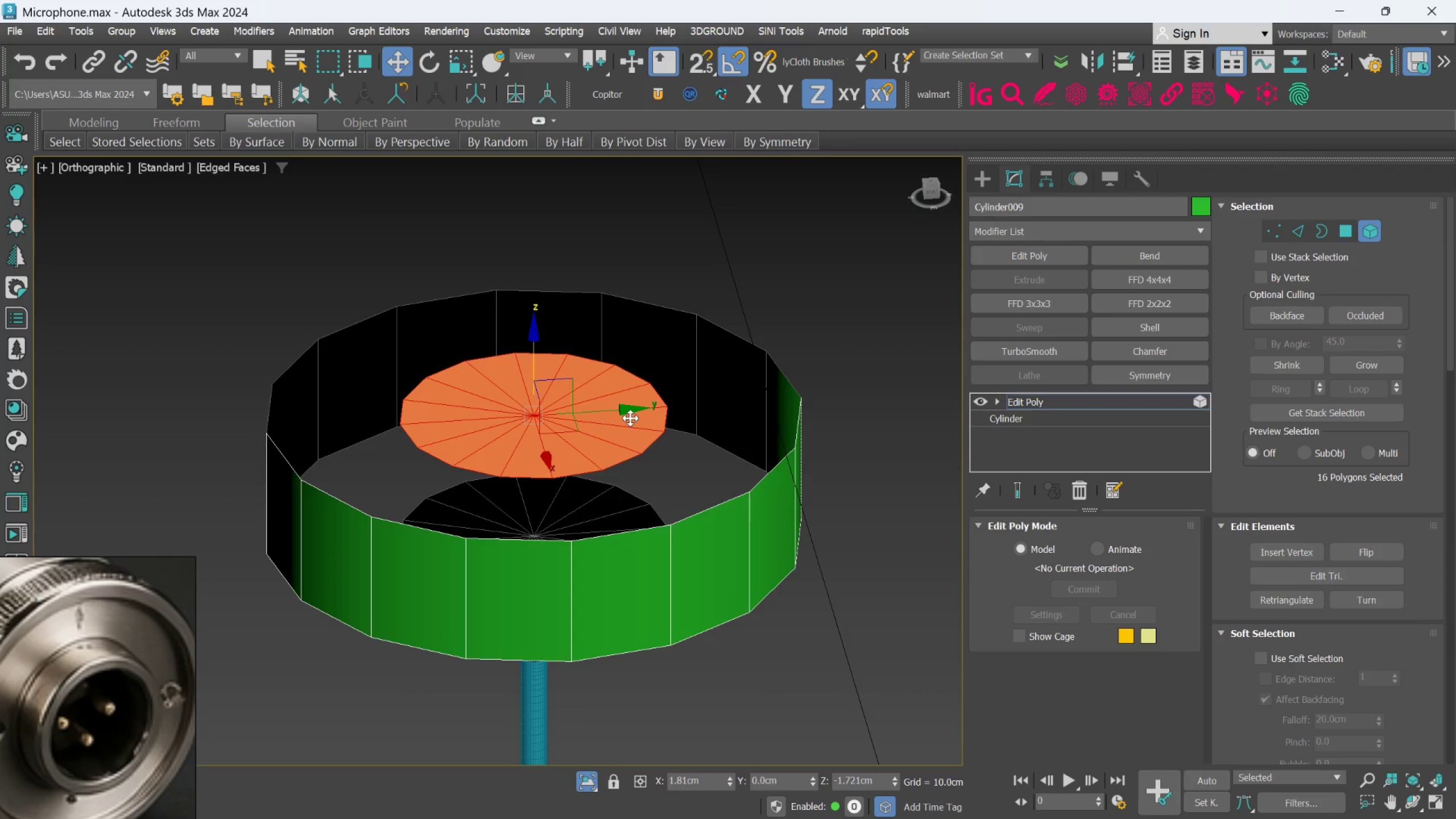 
key(Delete)
 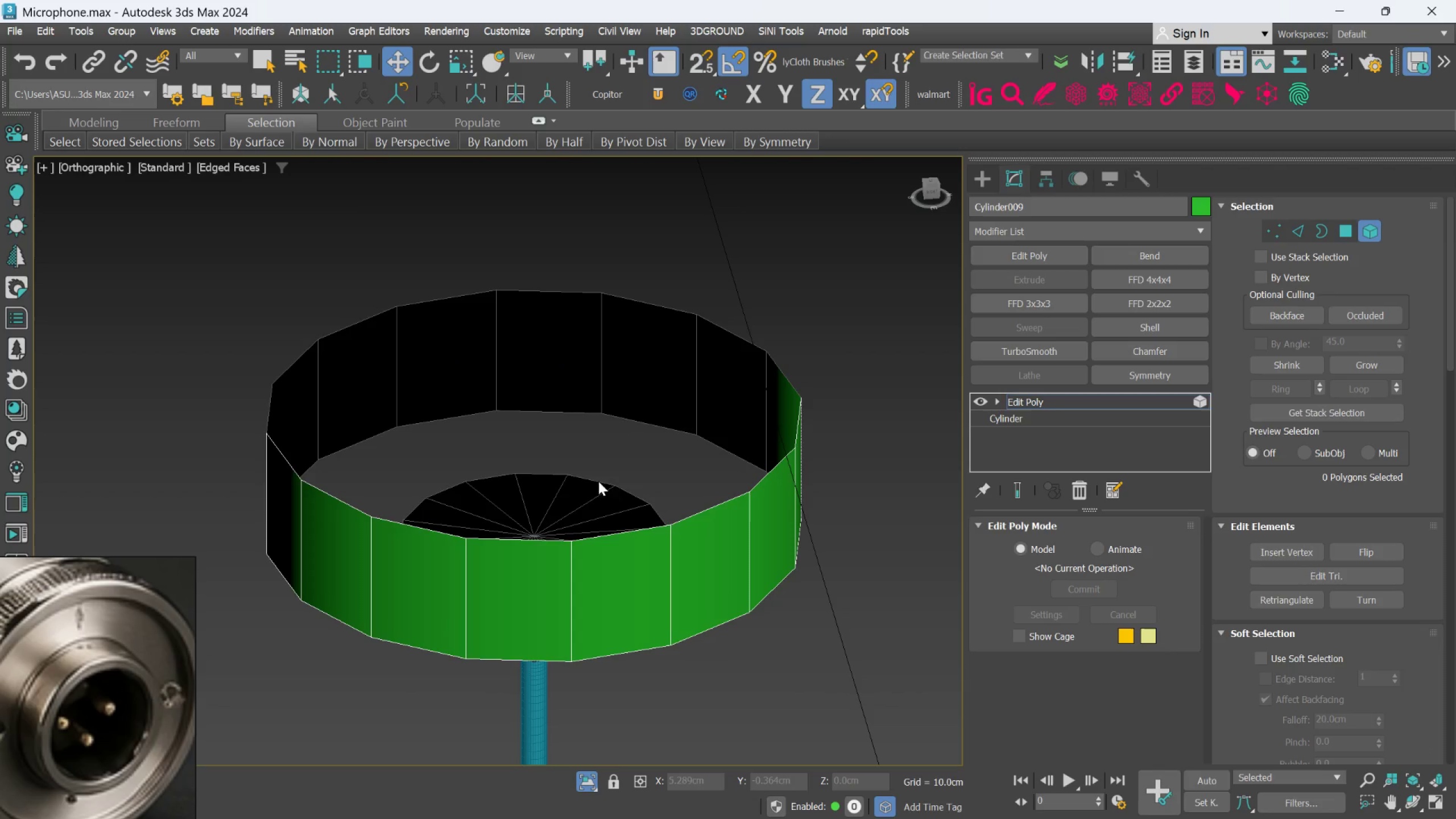 
left_click([586, 498])
 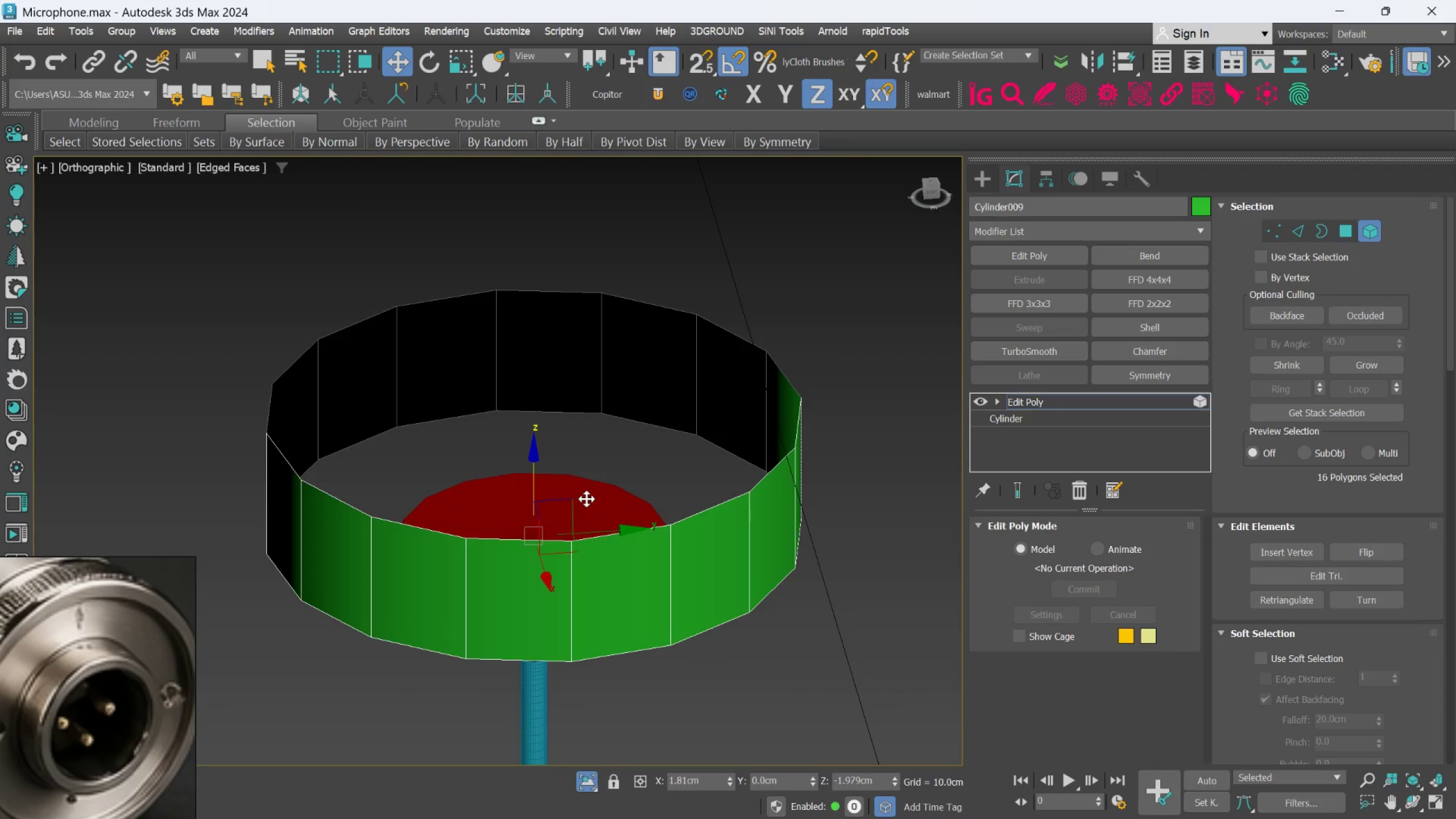 
key(Delete)
 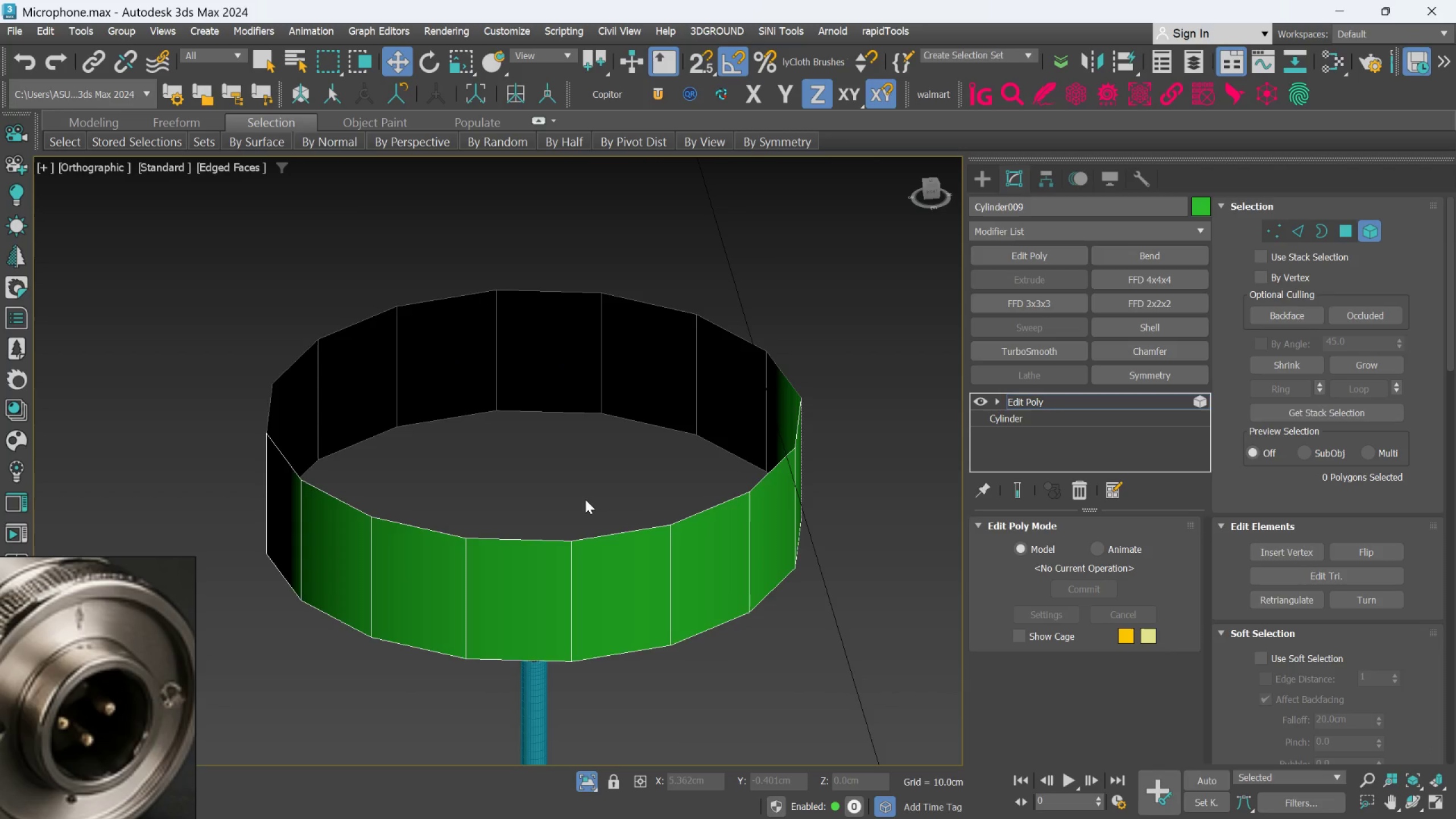 
hold_key(key=AltLeft, duration=0.51)
 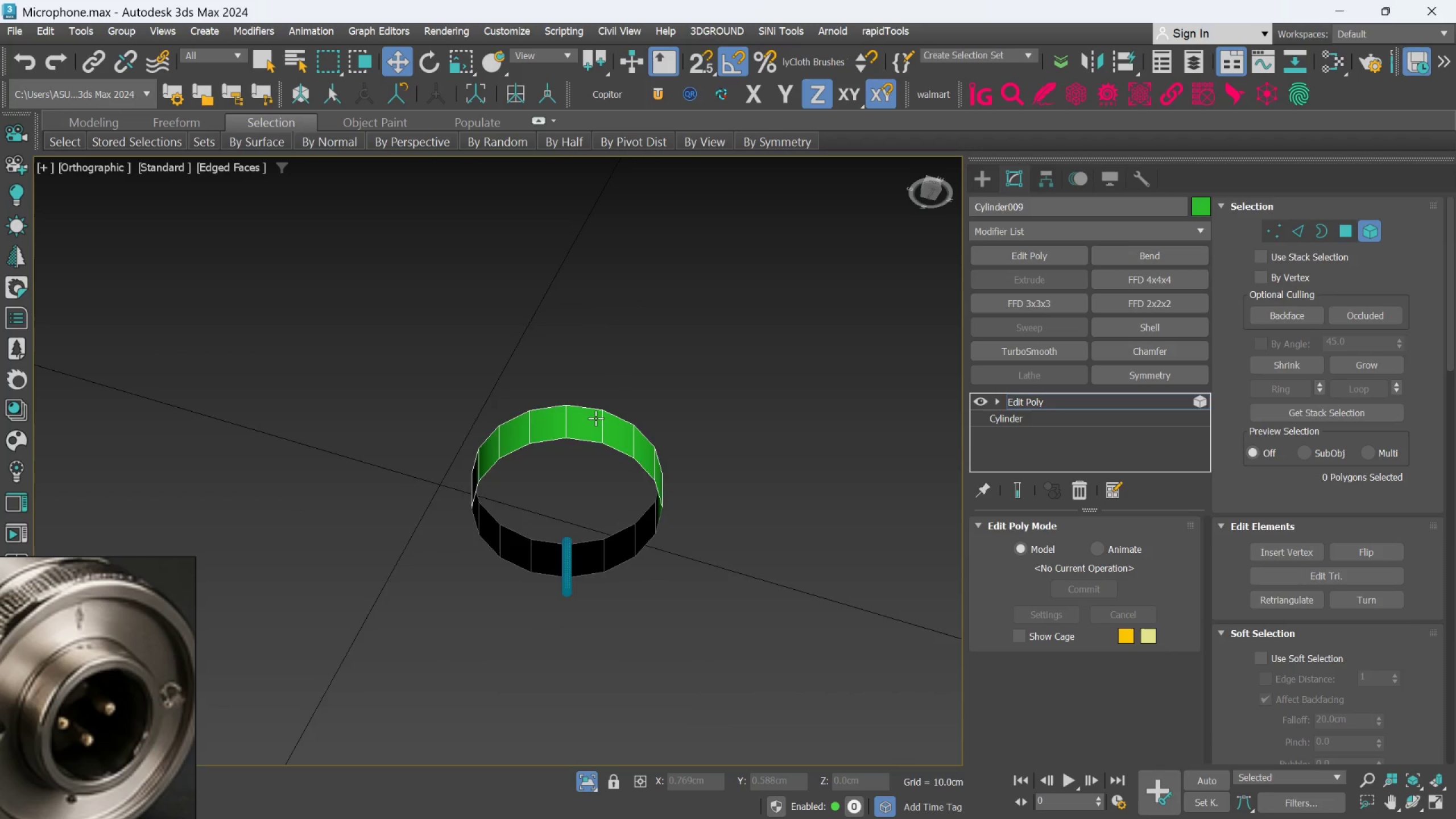 
scroll: coordinate [585, 499], scroll_direction: down, amount: 3.0
 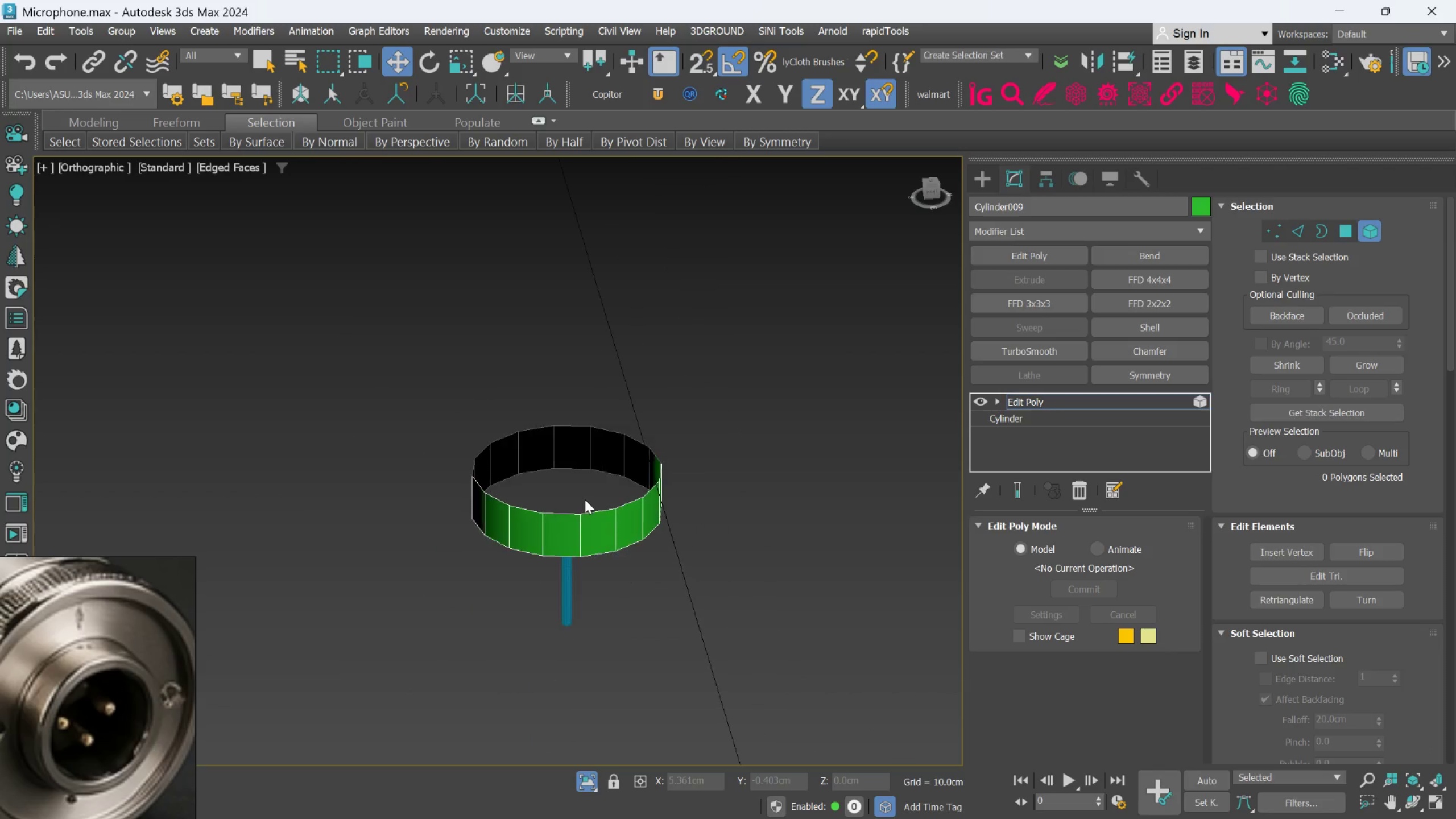 
scroll: coordinate [579, 461], scroll_direction: up, amount: 4.0
 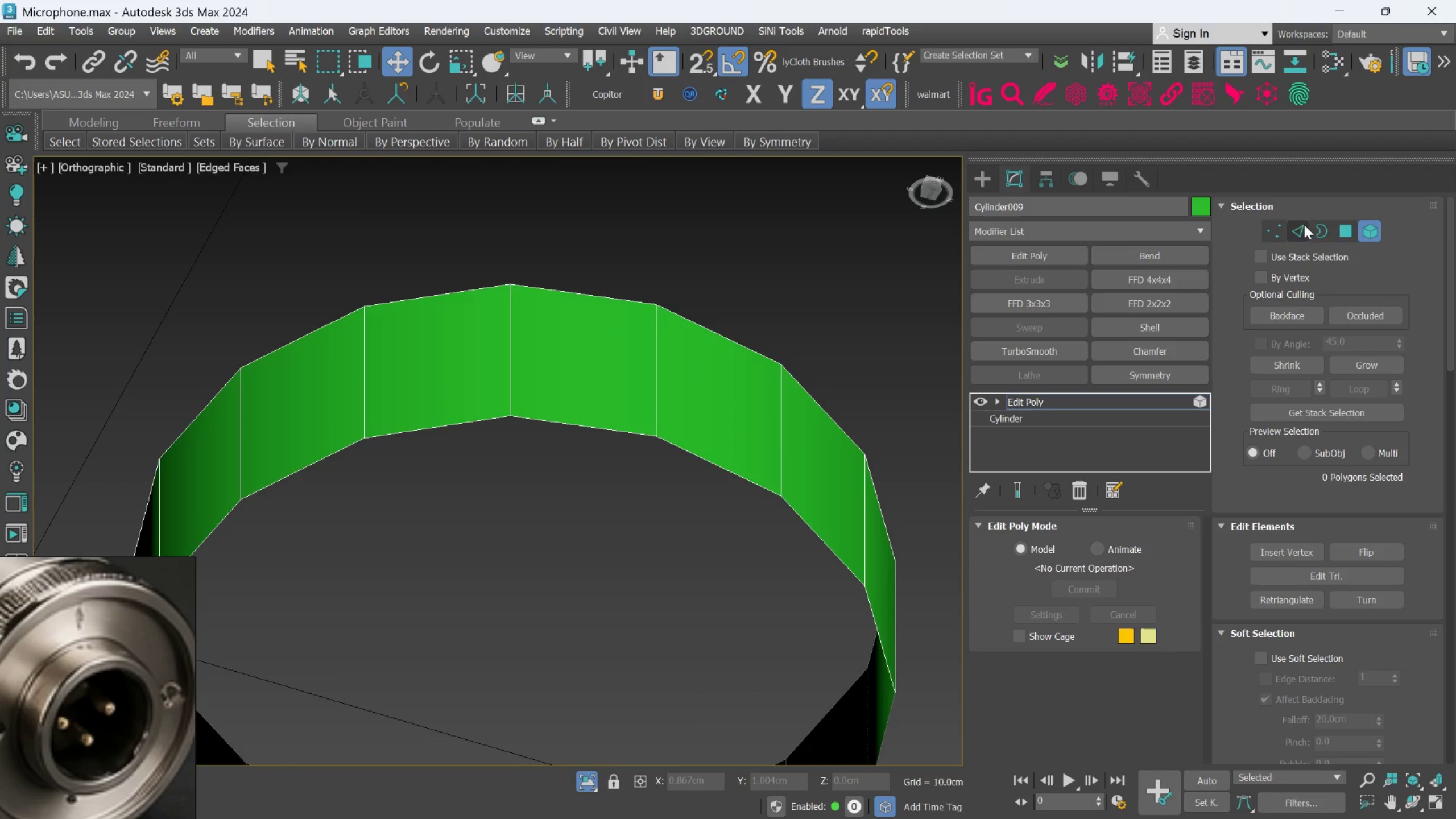 
left_click_drag(start_coordinate=[1296, 228], to_coordinate=[1276, 237])
 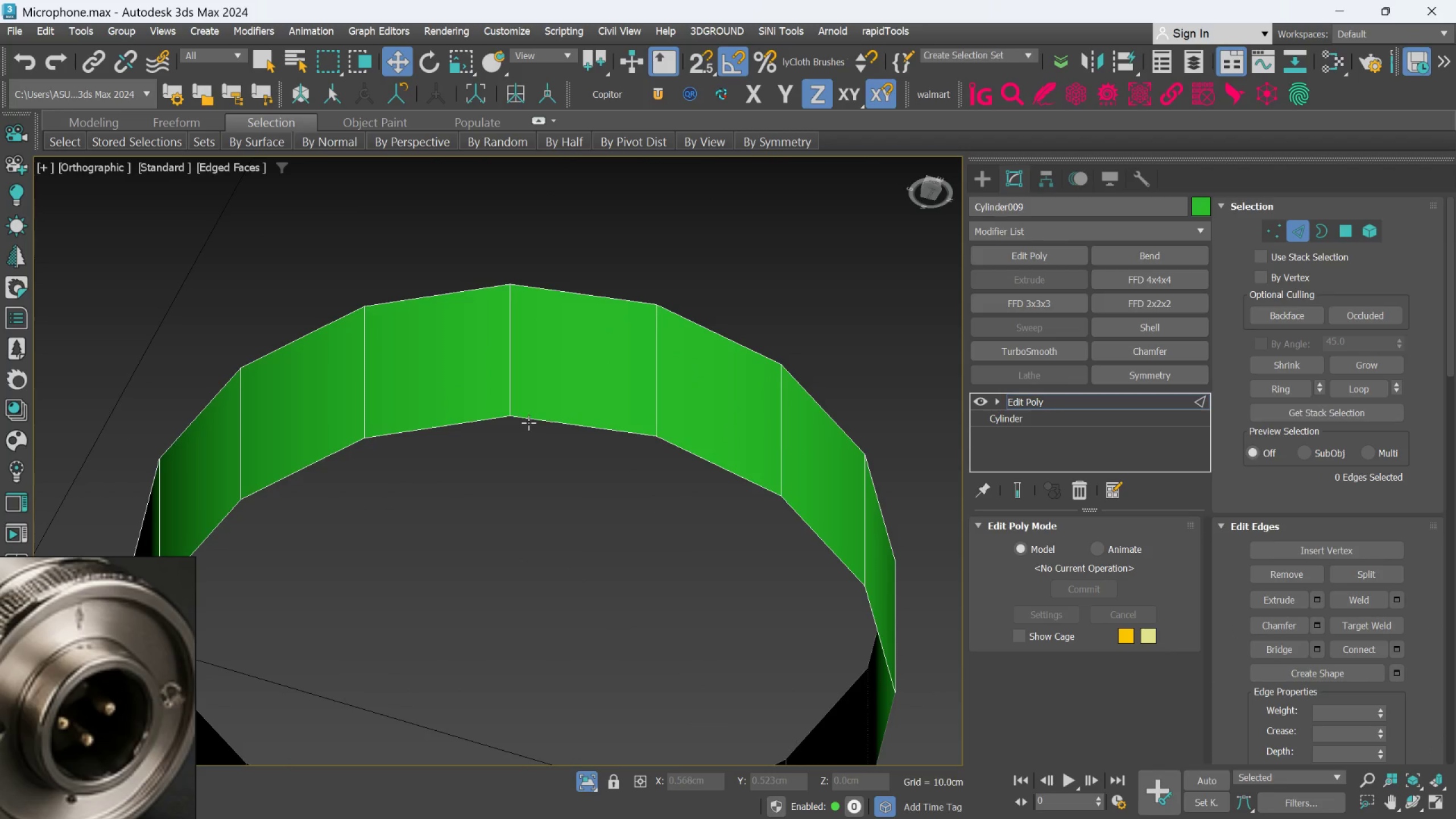 
double_click([528, 423])
 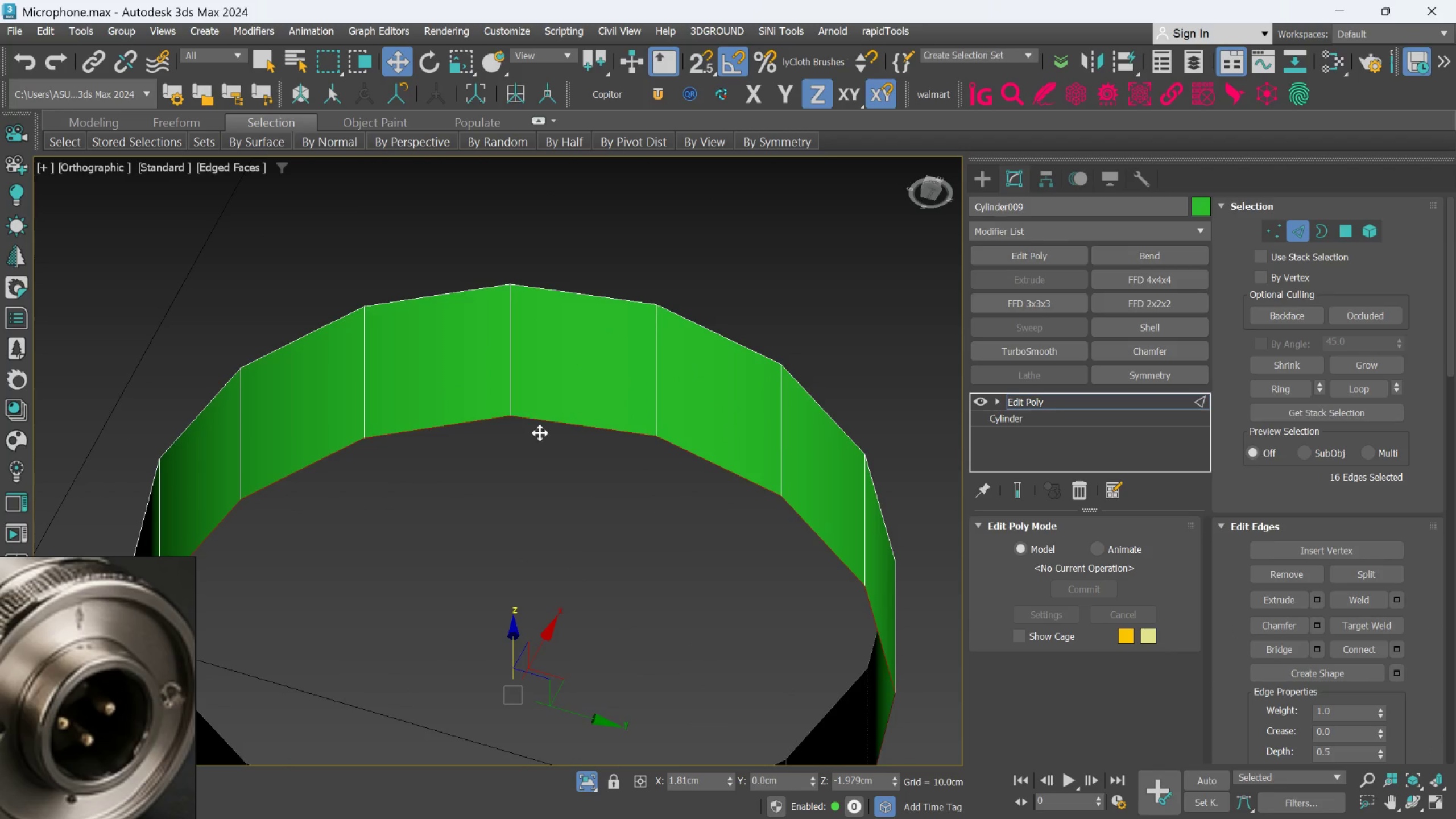 
scroll: coordinate [544, 459], scroll_direction: down, amount: 3.0
 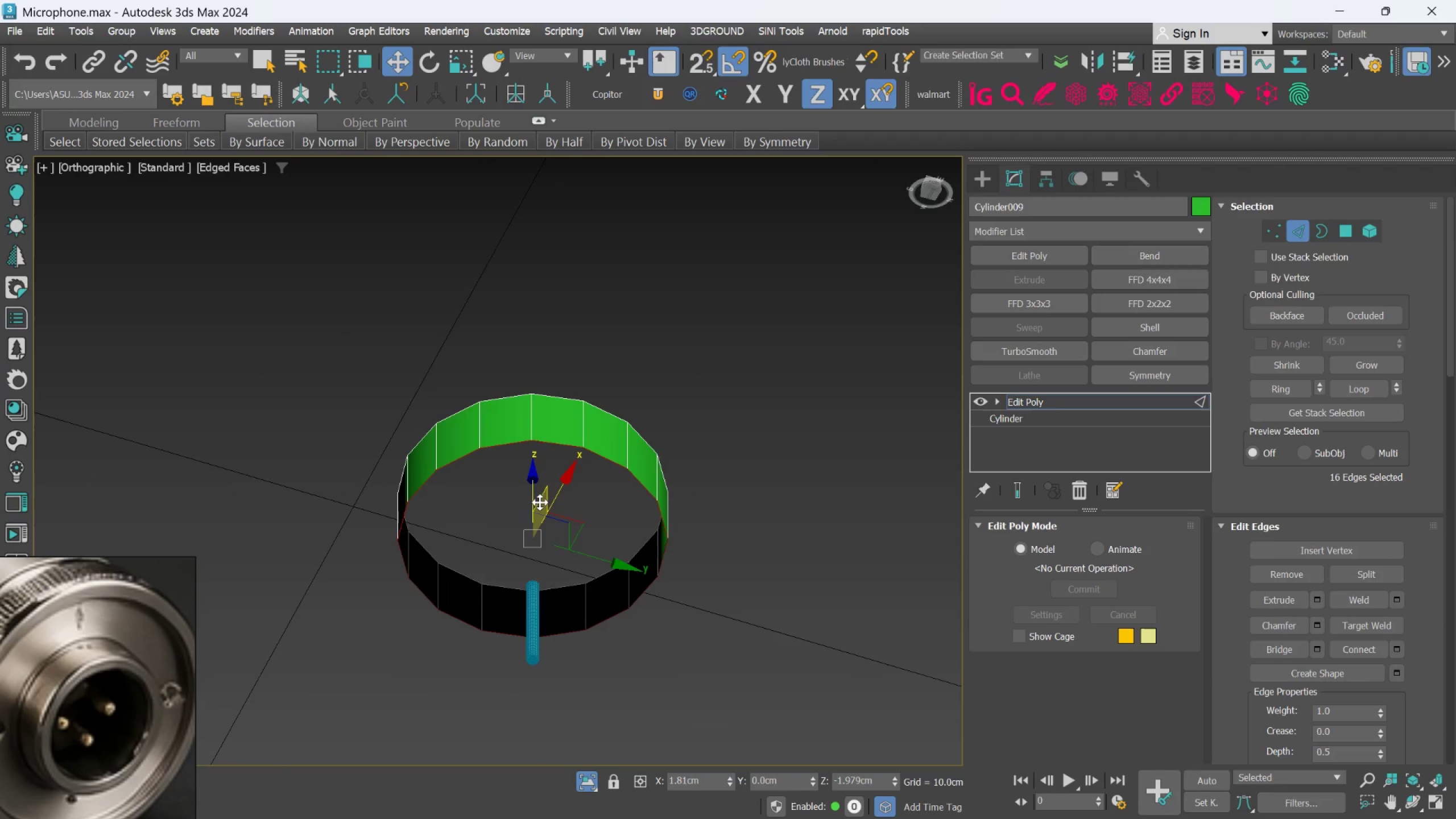 
key(R)
 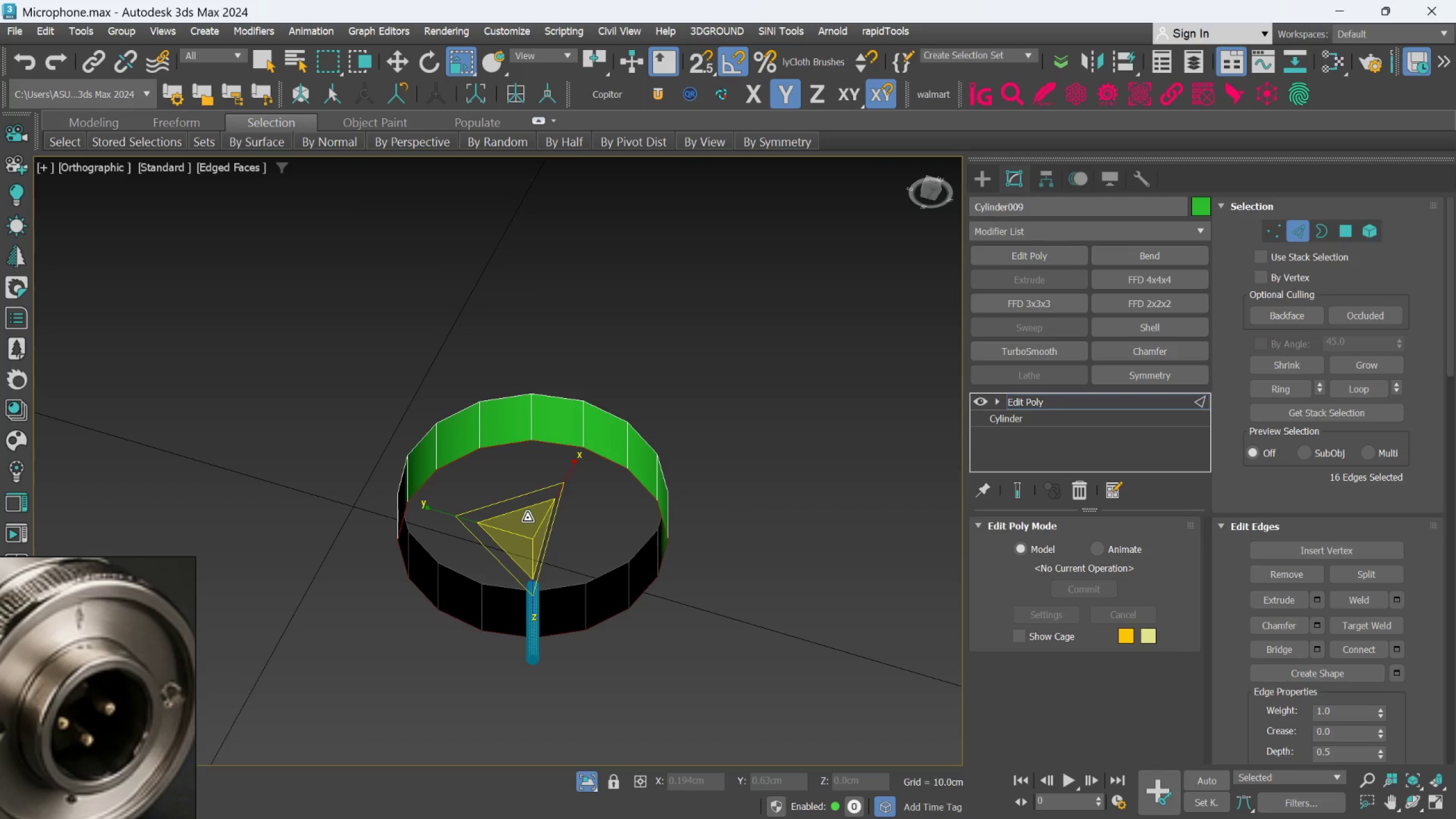 
hold_key(key=ShiftLeft, duration=0.94)
left_click_drag(start_coordinate=[527, 518], to_coordinate=[526, 537])
 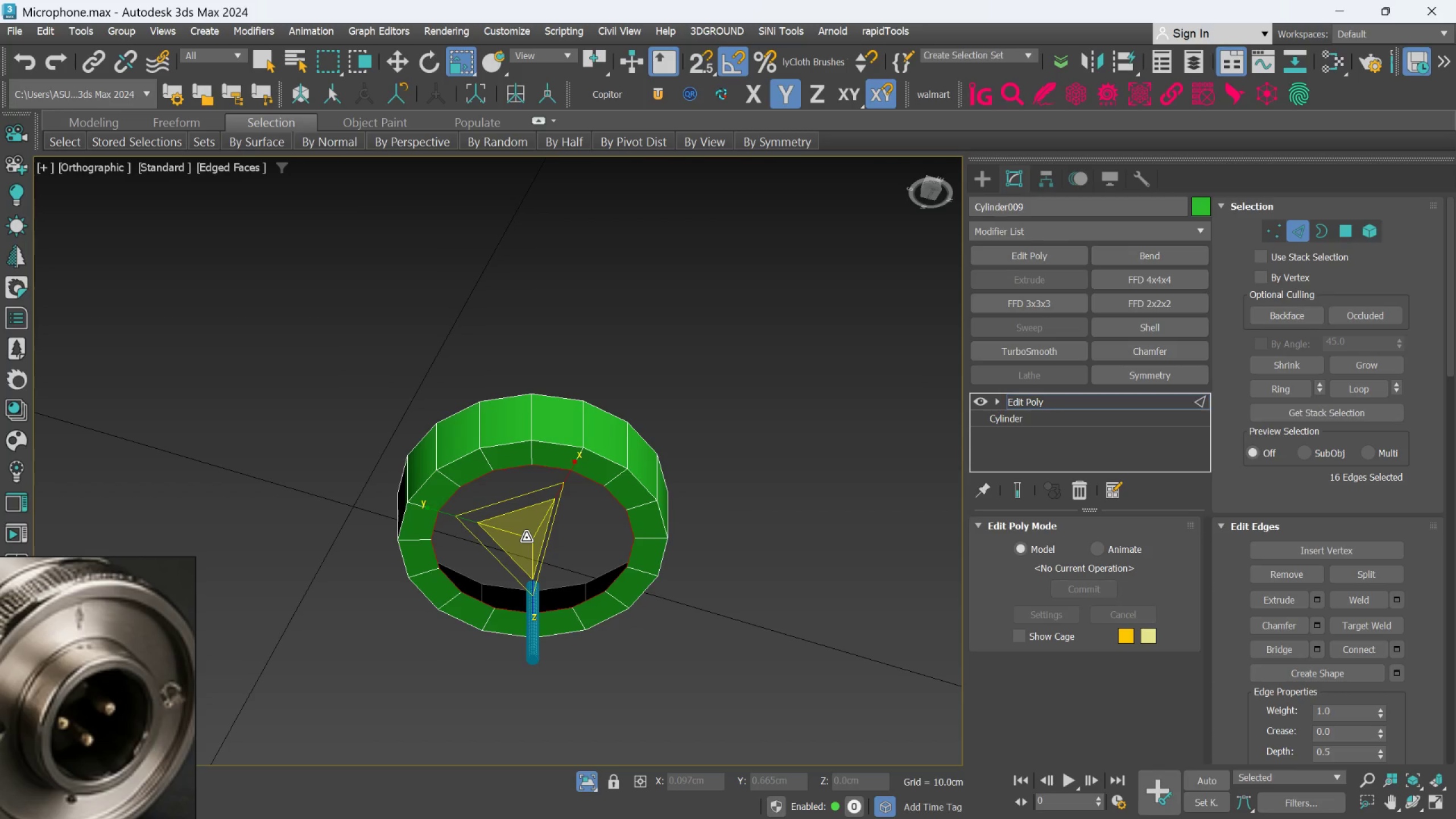 
hold_key(key=ShiftLeft, duration=0.8)
left_click_drag(start_coordinate=[526, 537], to_coordinate=[526, 568])
 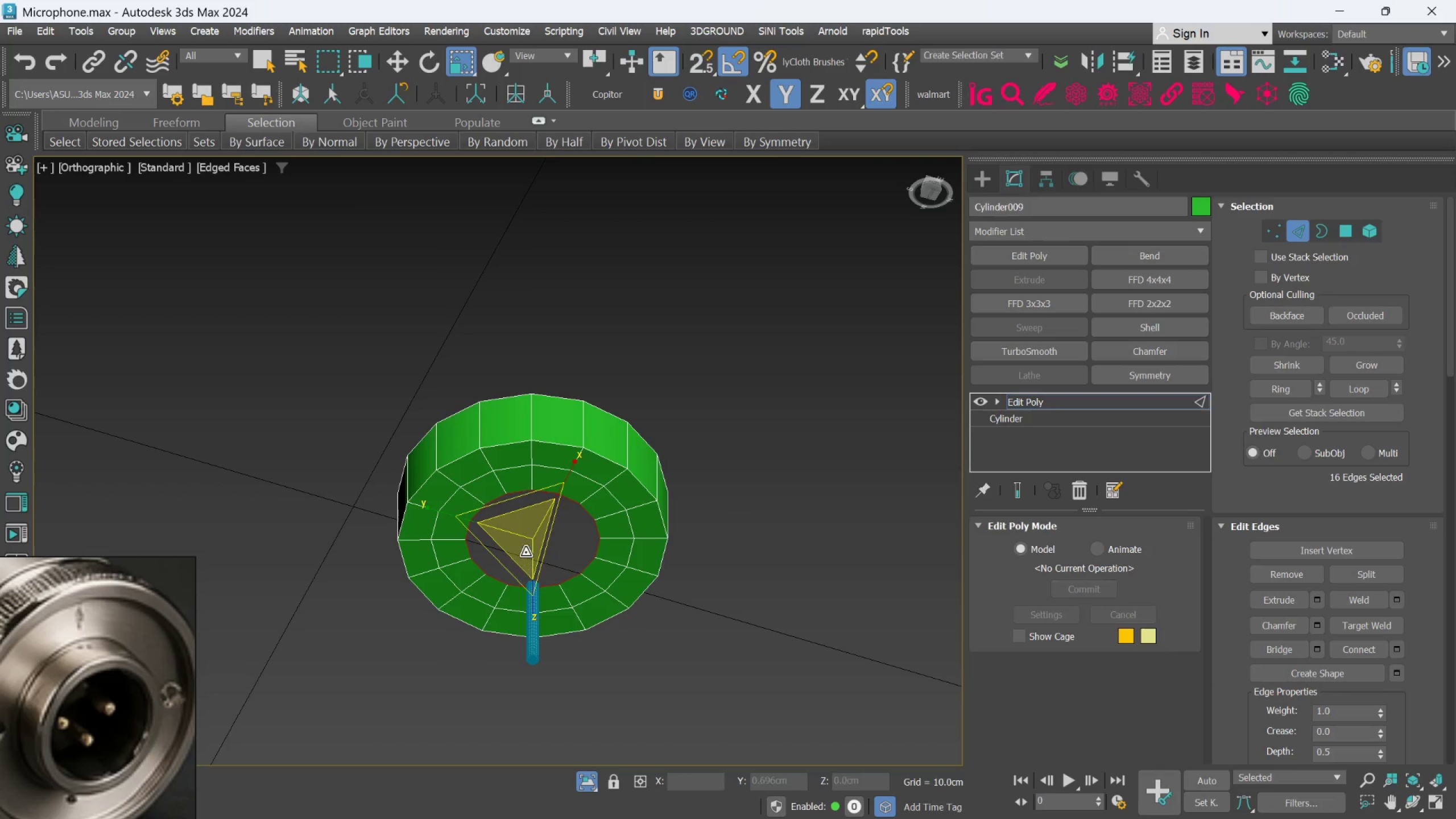 
hold_key(key=ShiftLeft, duration=1.54)
left_click_drag(start_coordinate=[529, 543], to_coordinate=[524, 597])
 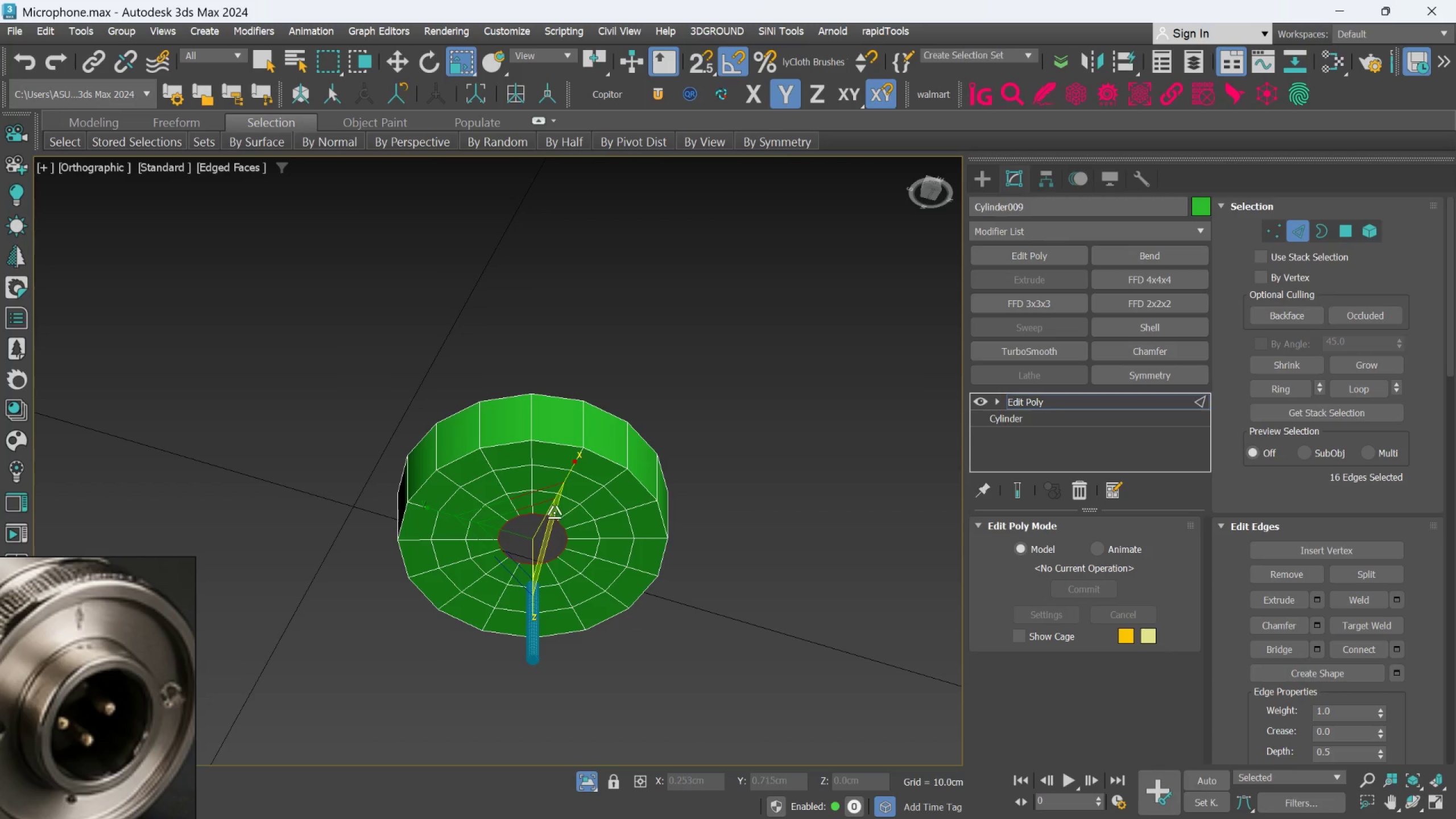 
scroll: coordinate [554, 512], scroll_direction: up, amount: 1.0
 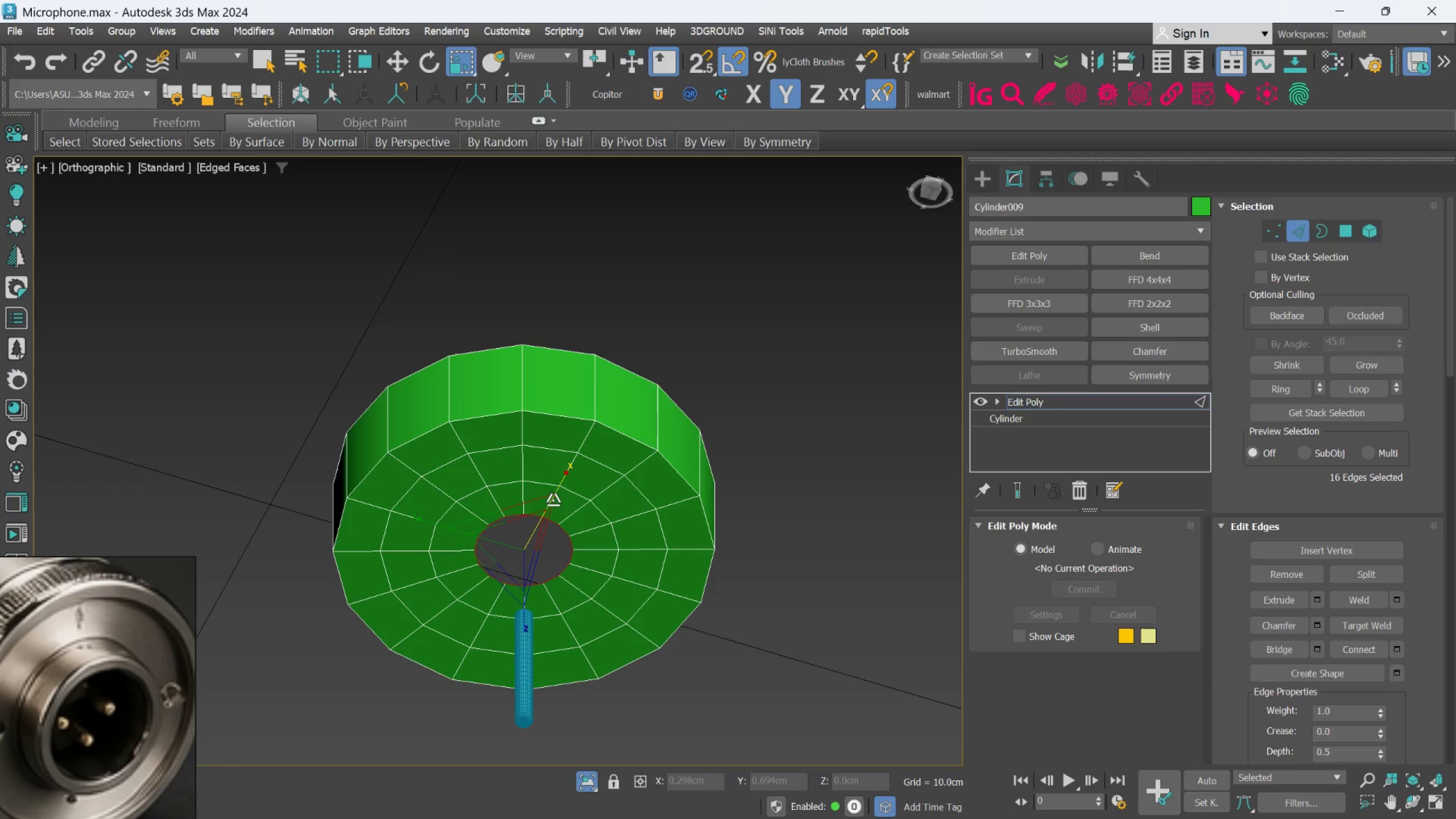 
key(Alt+1)
 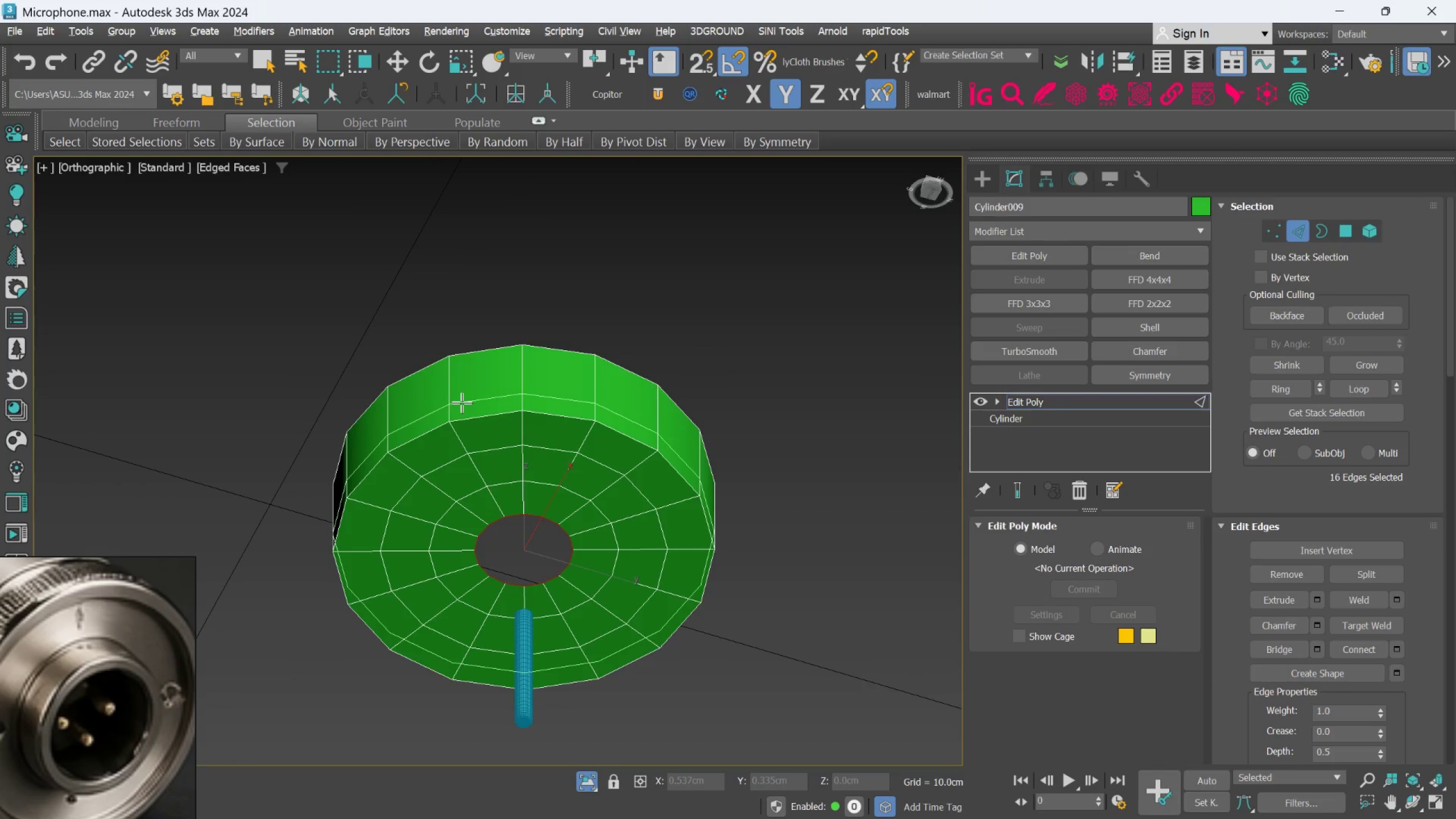 
left_click([461, 408])
 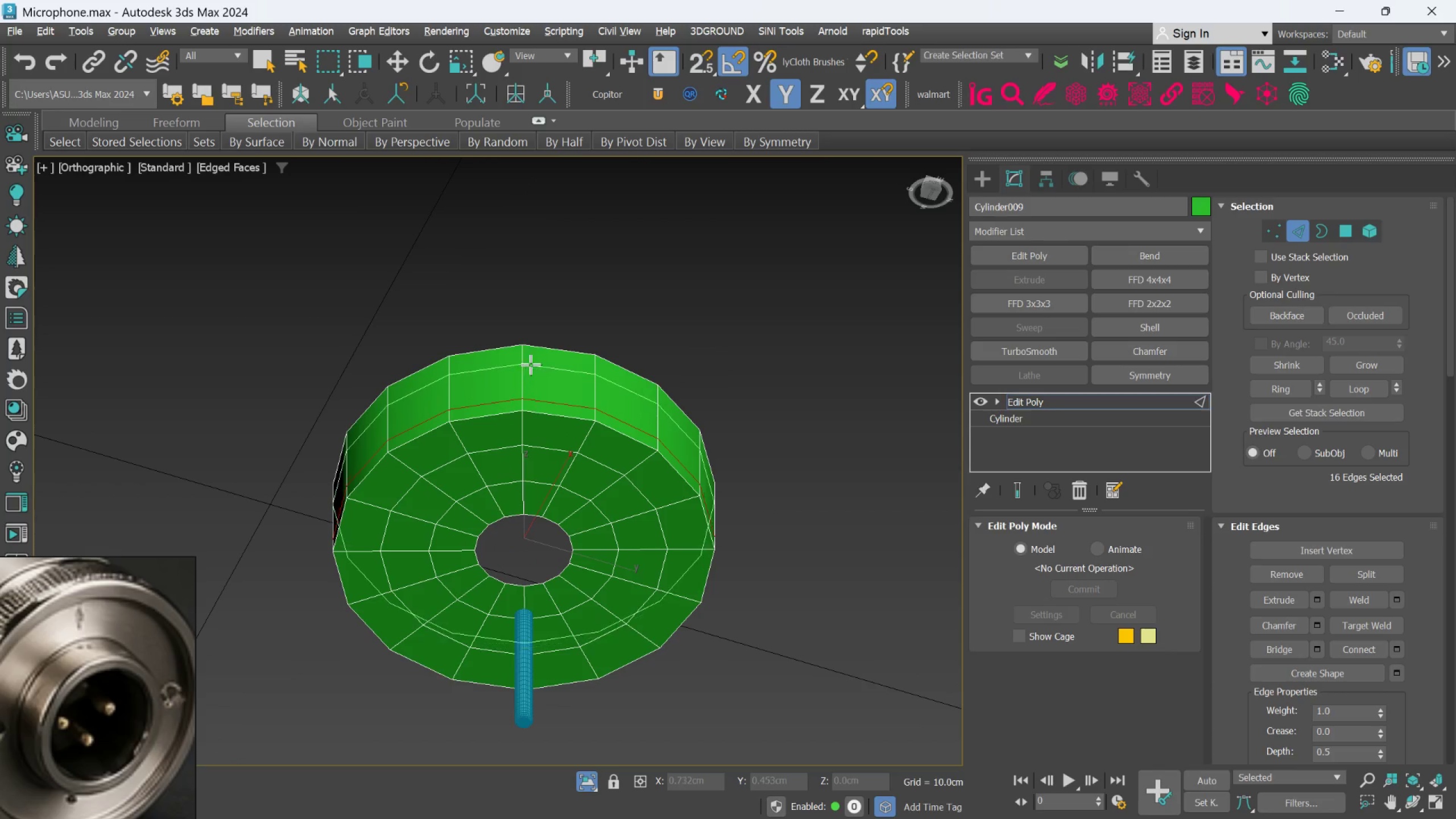 
left_click([534, 358])
 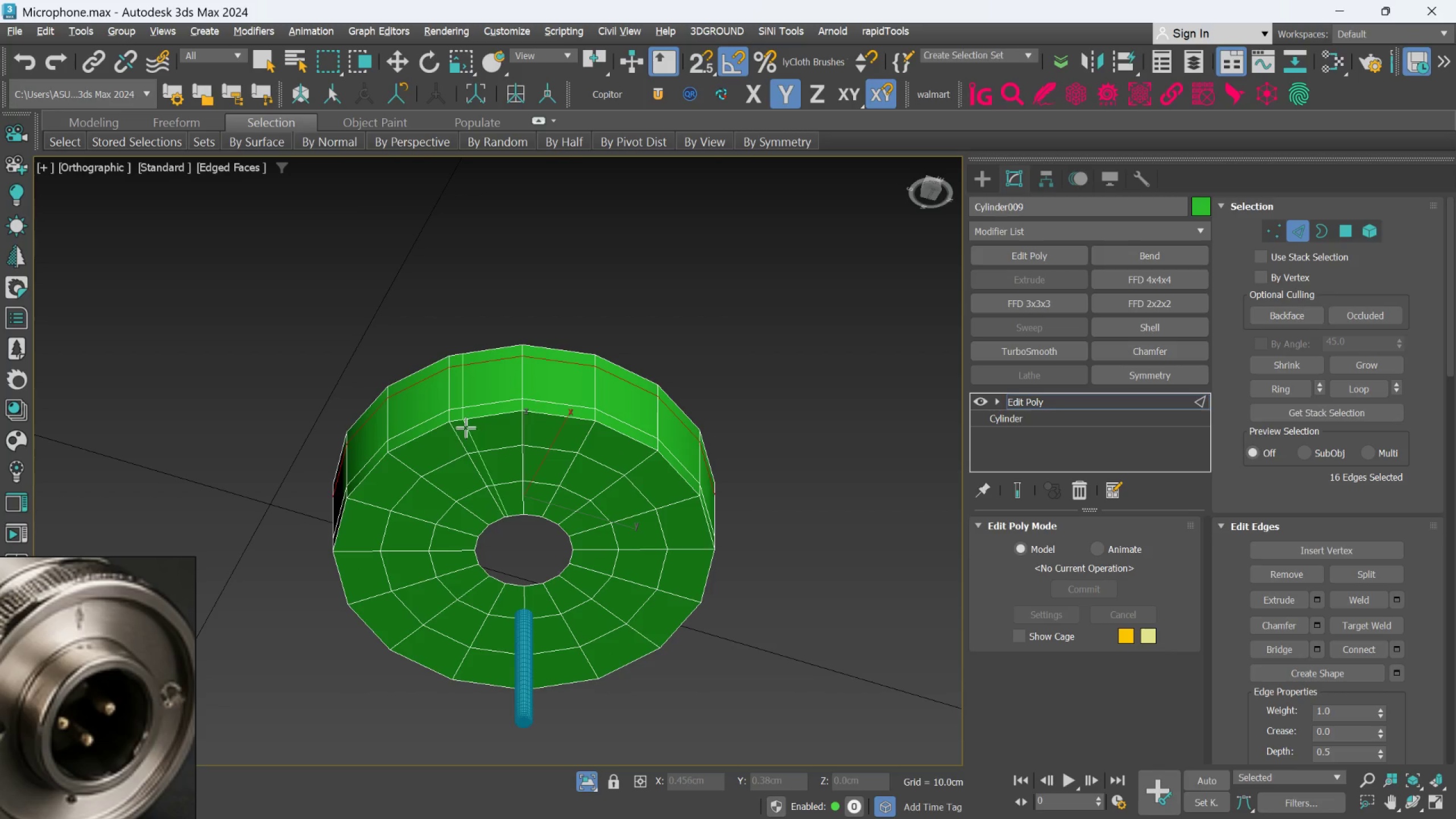 
left_click([456, 432])
 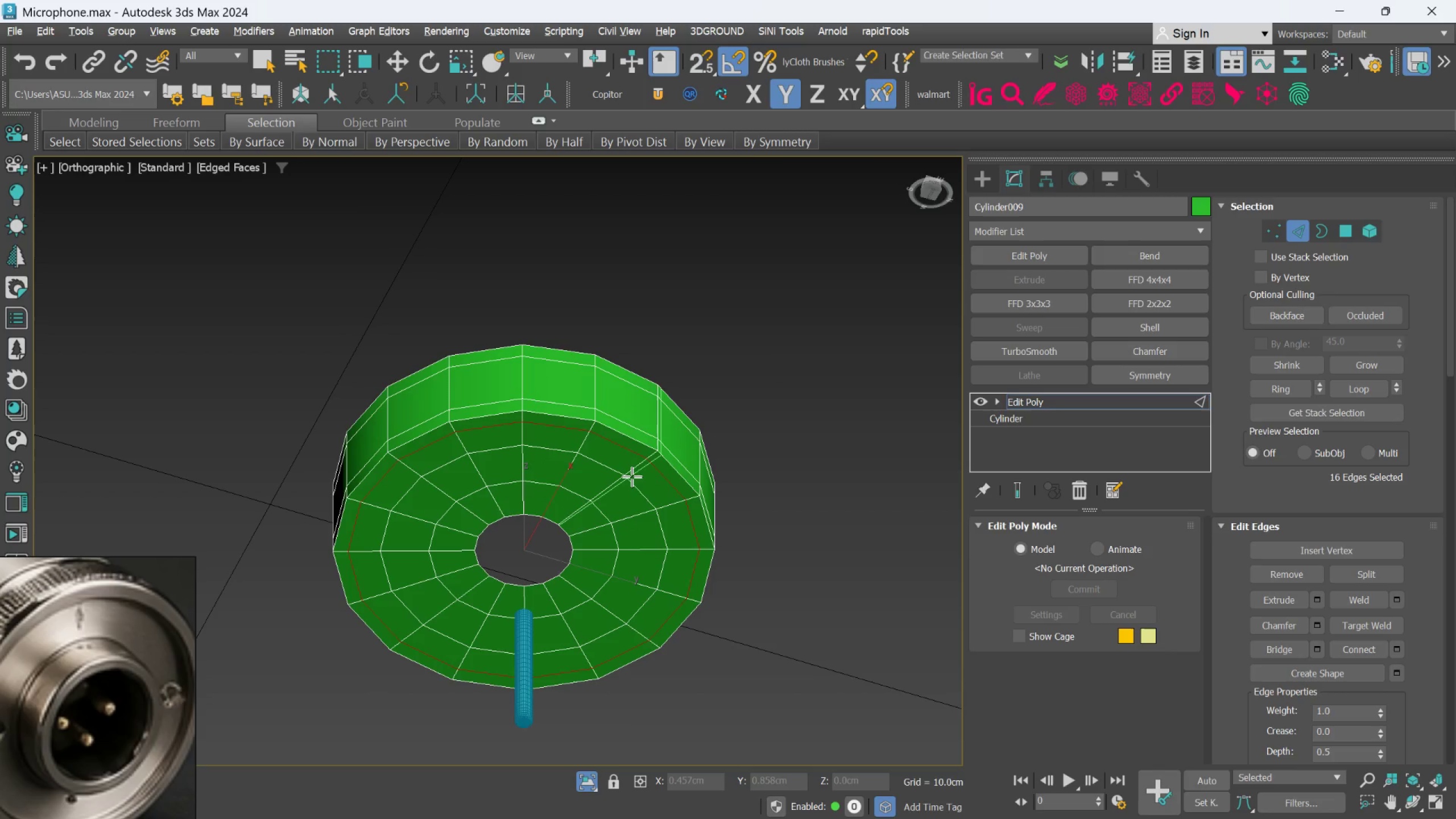 
key(Alt+1)
 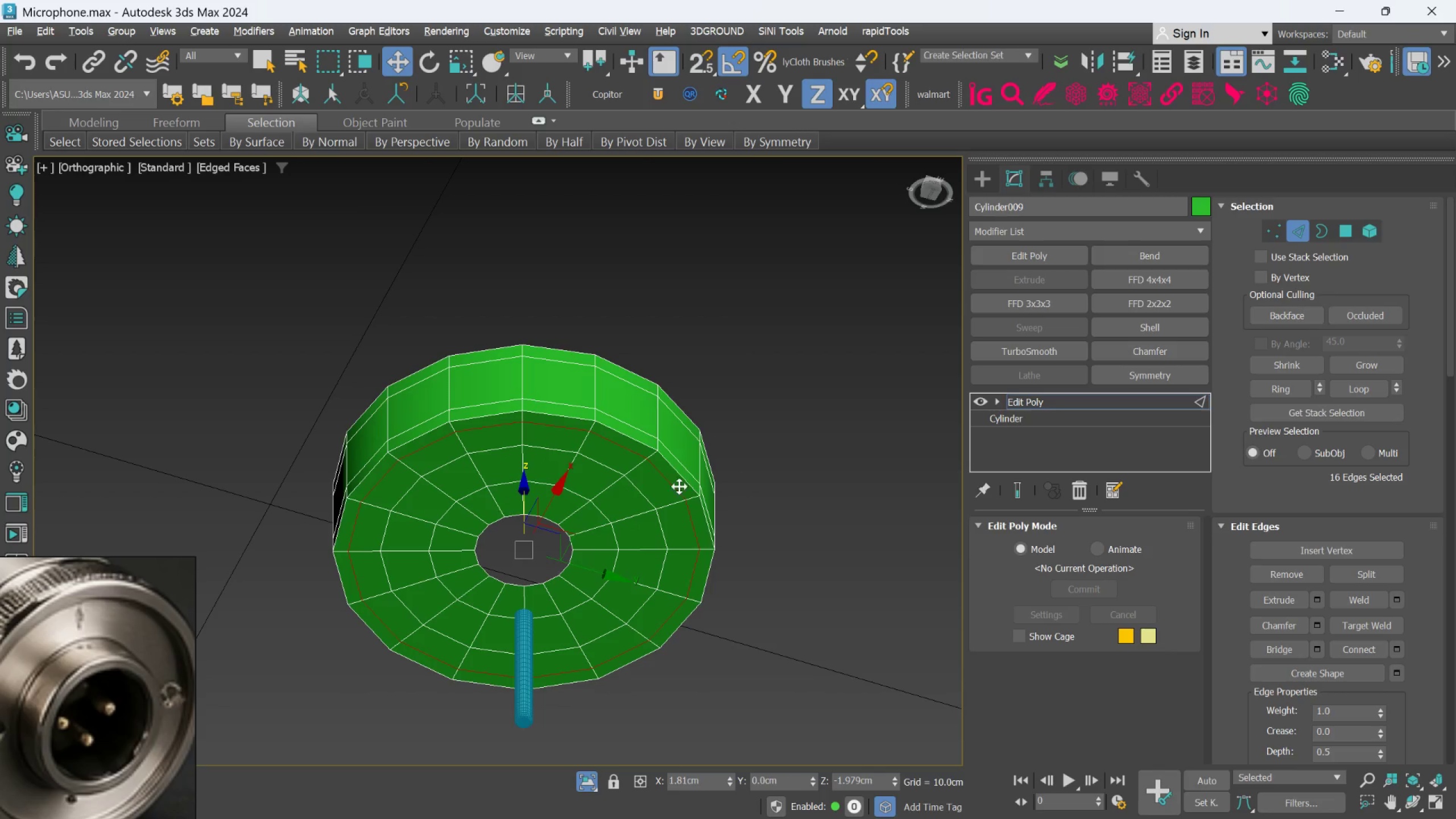 
scroll: coordinate [555, 531], scroll_direction: up, amount: 2.0
 